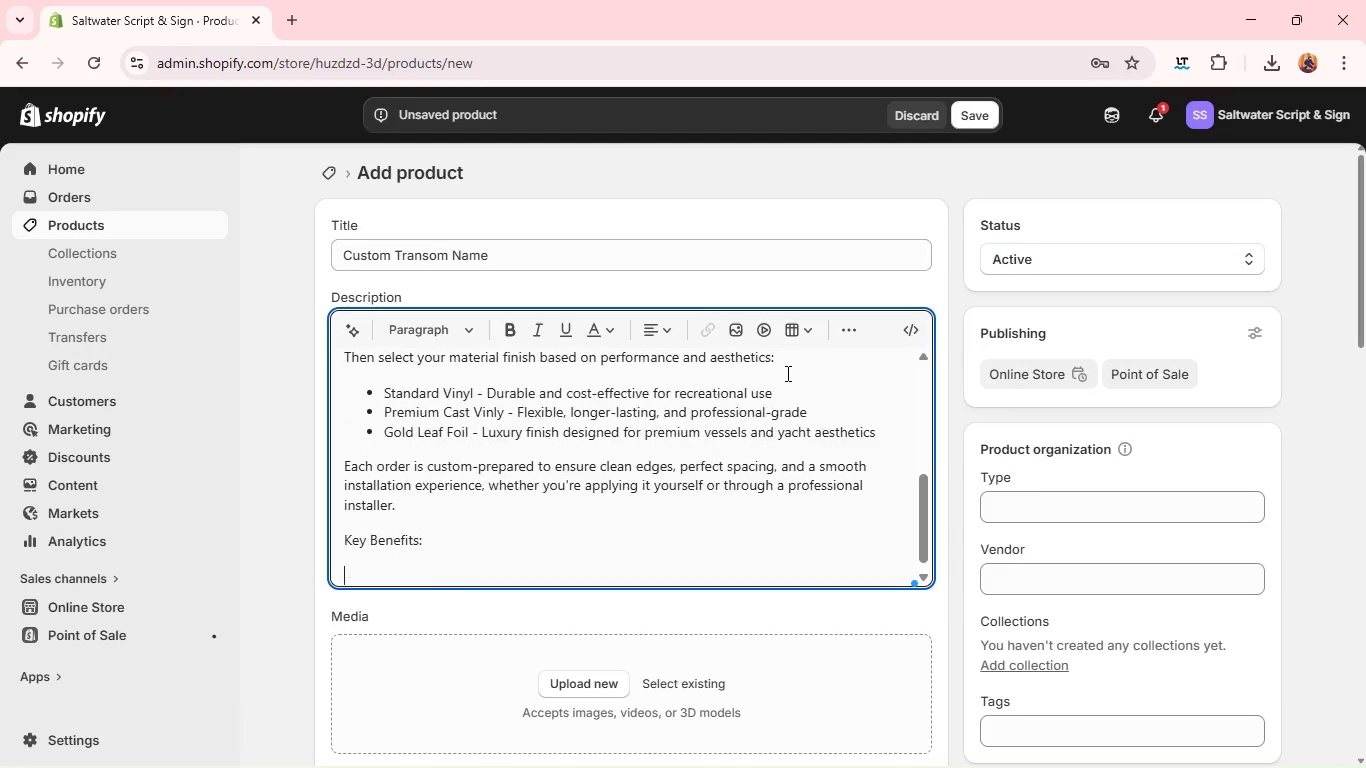 
key(Enter)
 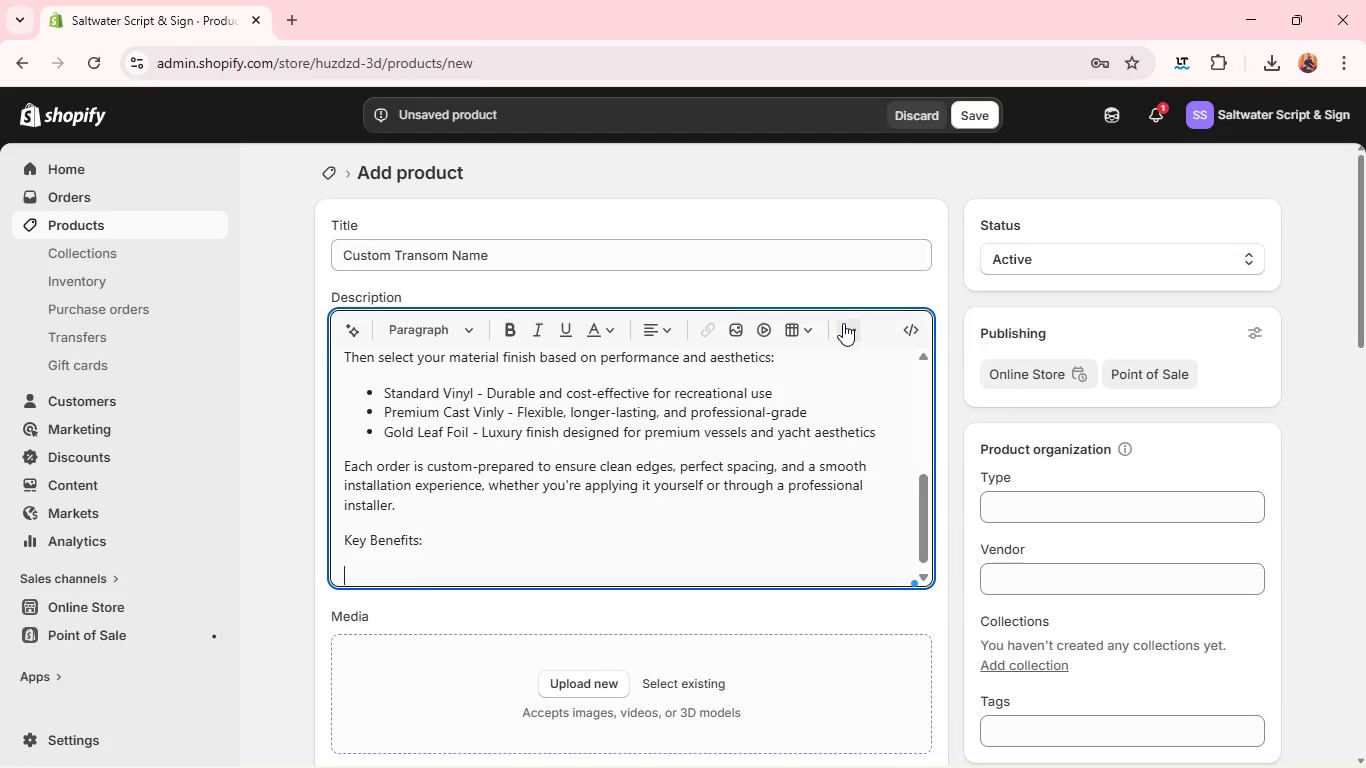 
left_click([843, 323])
 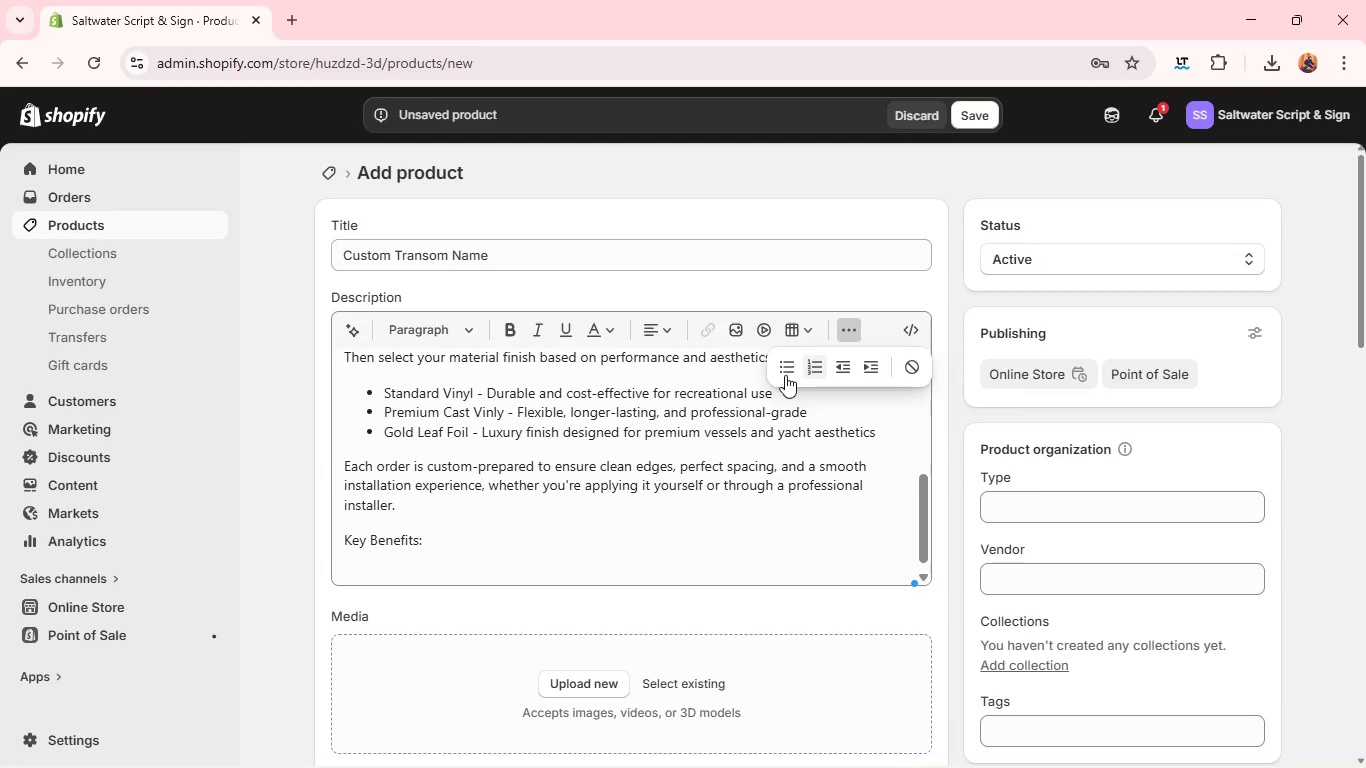 
left_click([784, 375])
 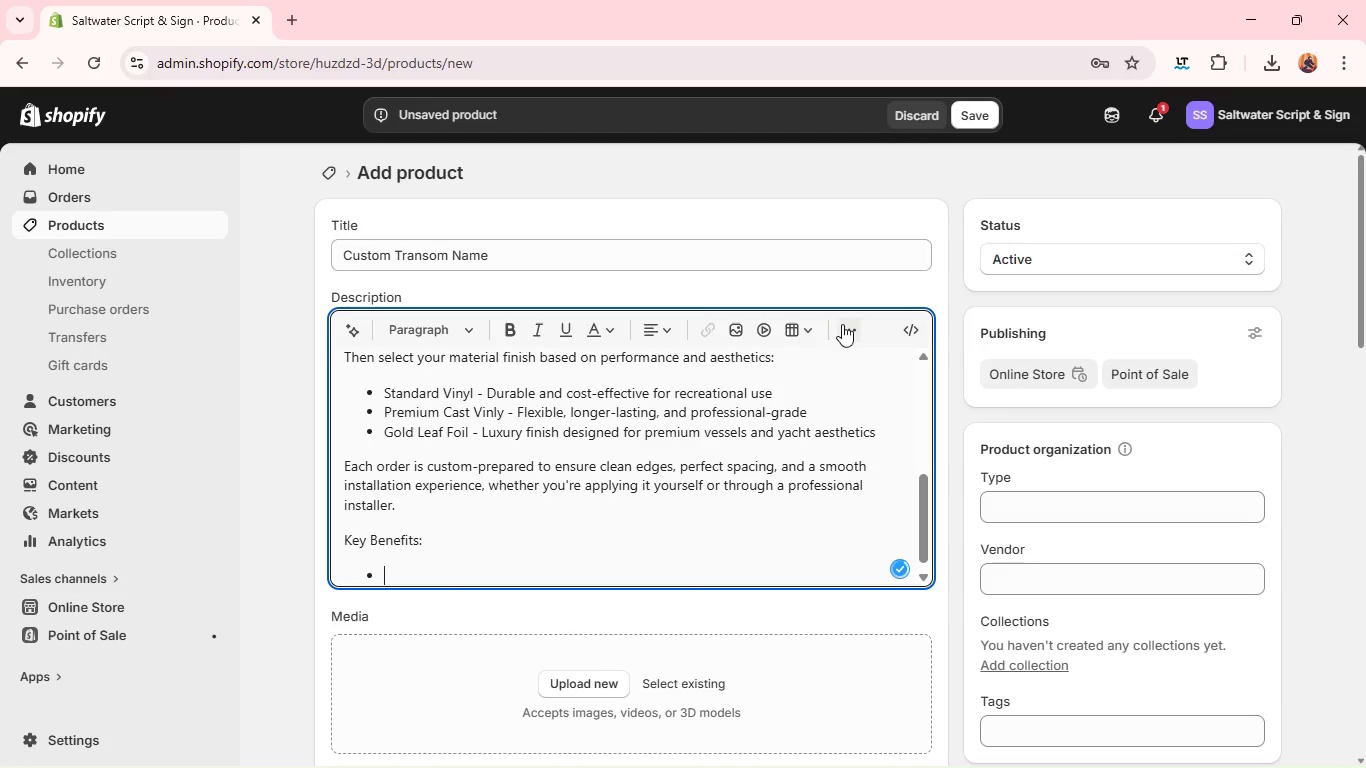 
left_click([842, 324])
 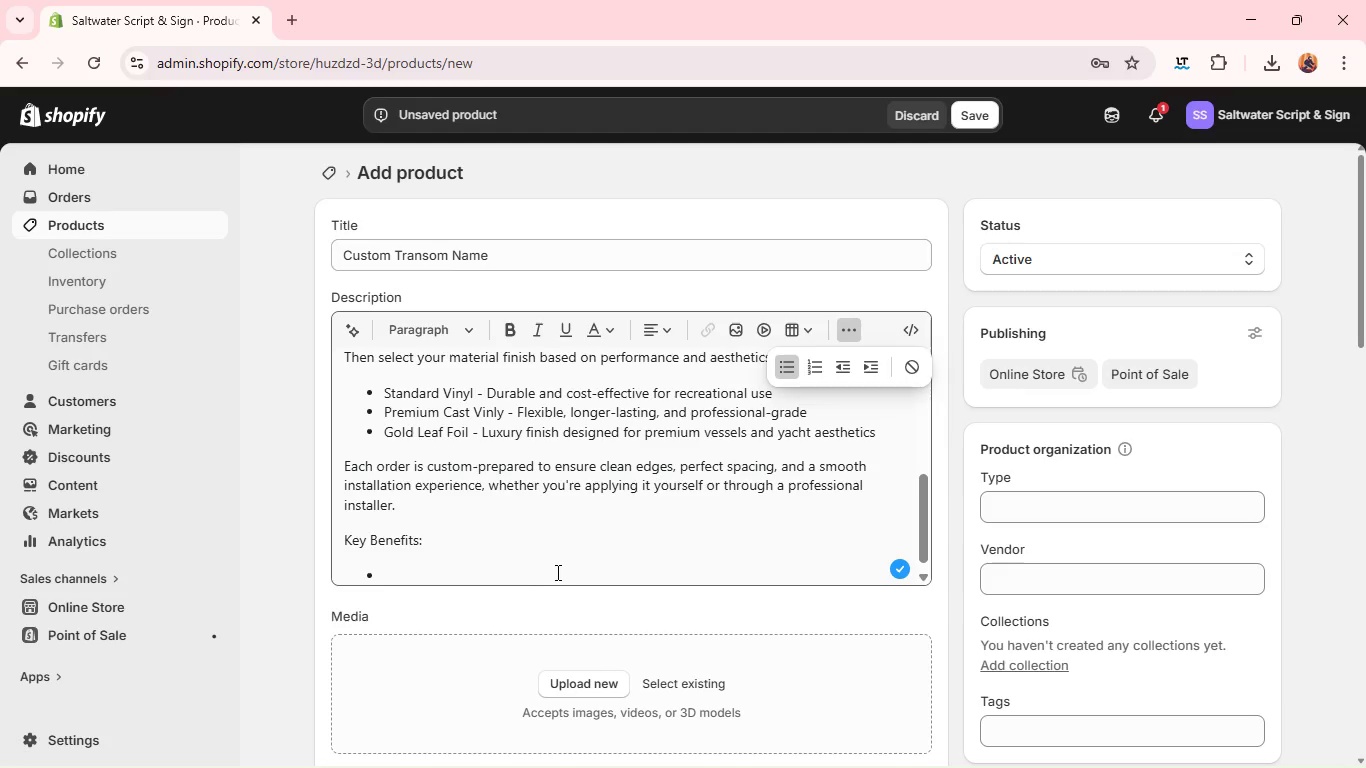 
left_click([539, 573])
 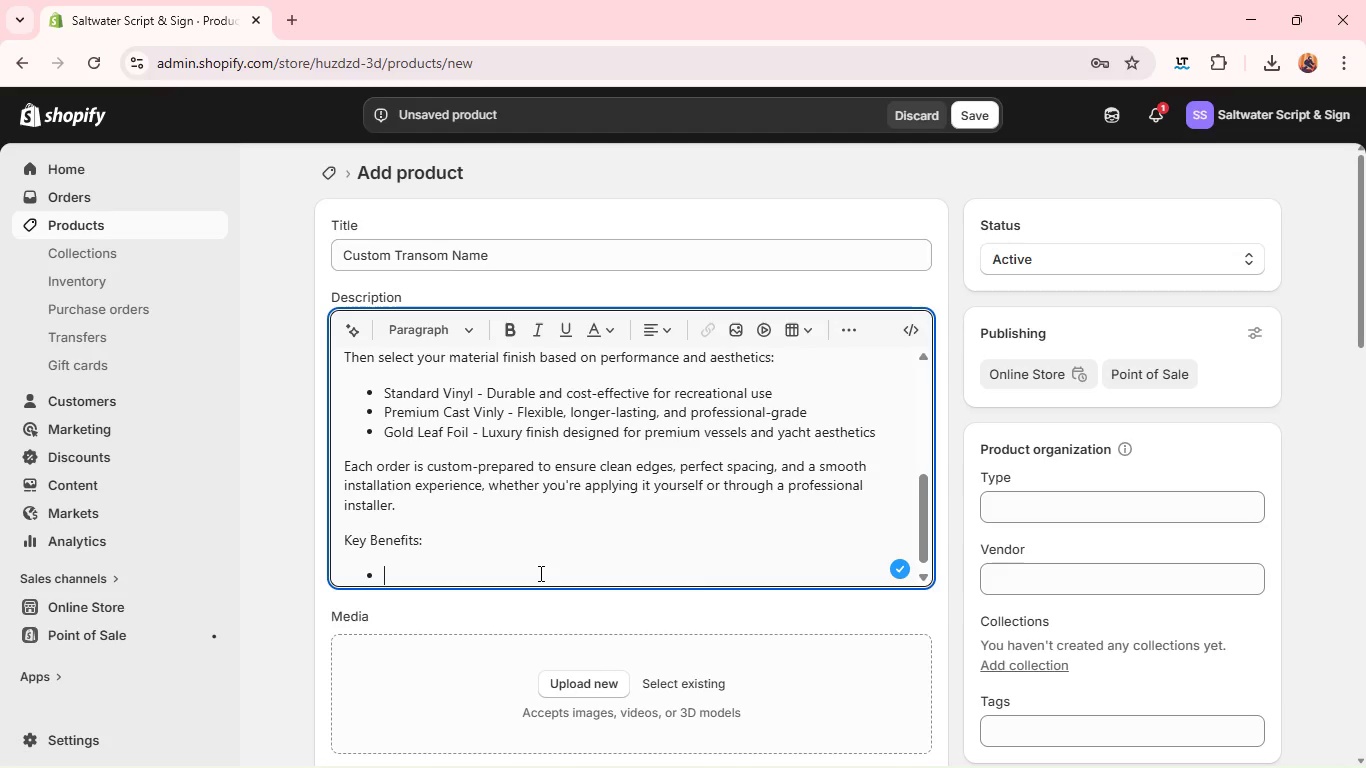 
type(Marine-grade water )
key(Backspace)
type(proof vinyl)
 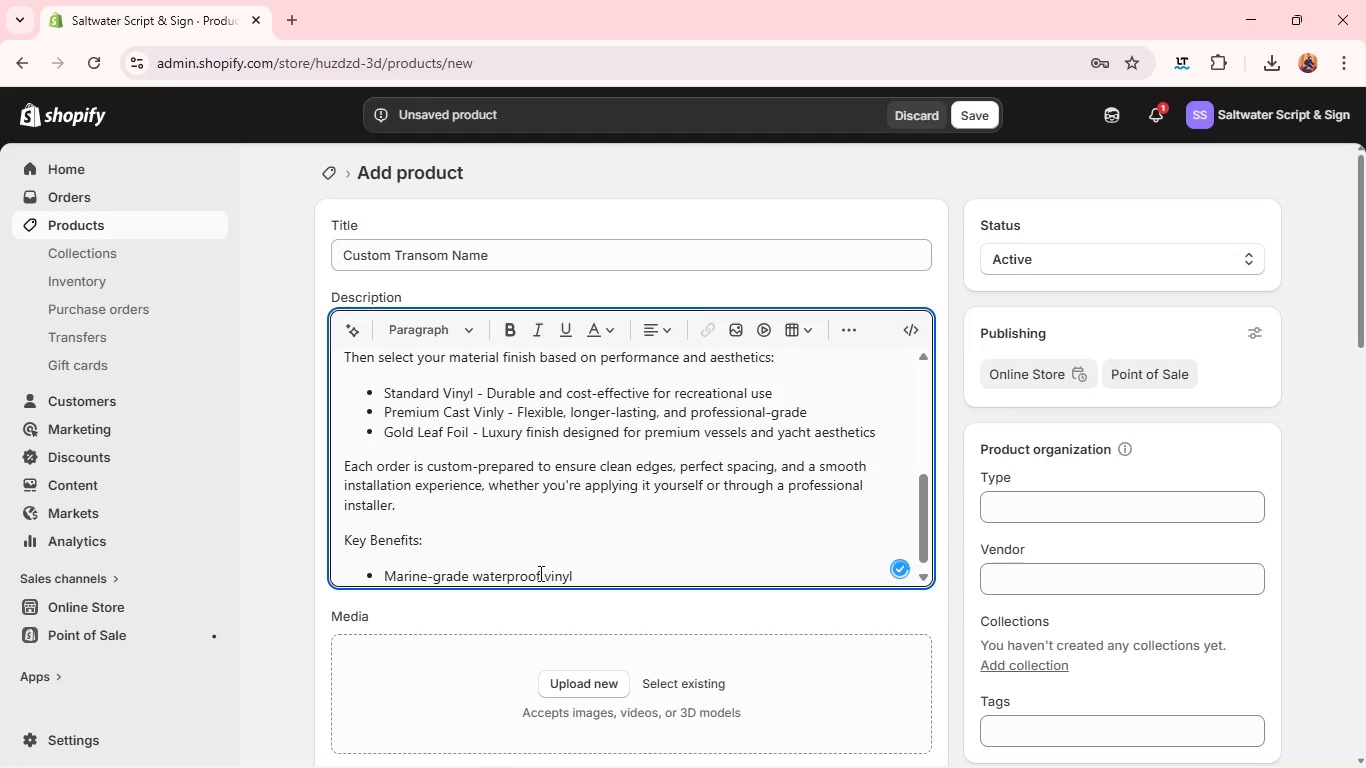 
key(Enter)
 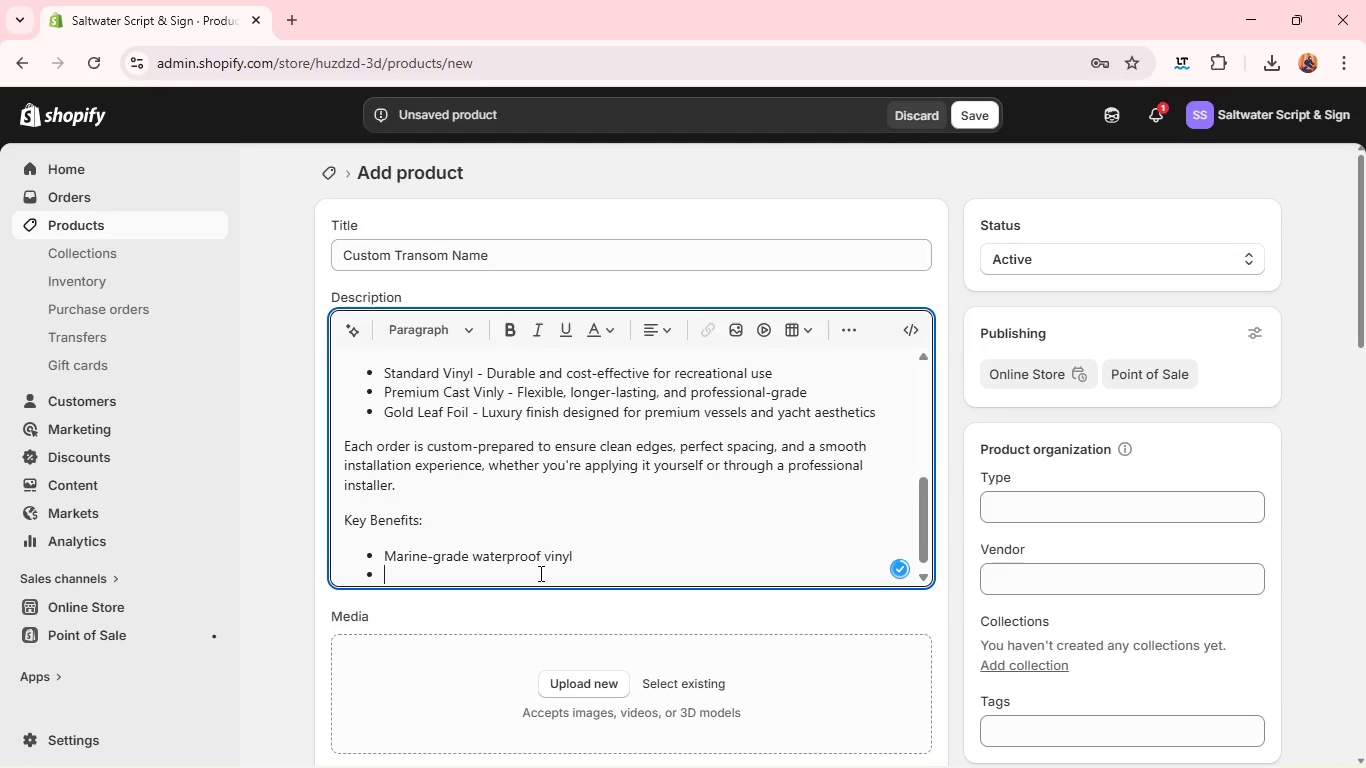 
type(UV-resistant for long-term outdorr)
key(Backspace)
key(Backspace)
type(or exposure)
 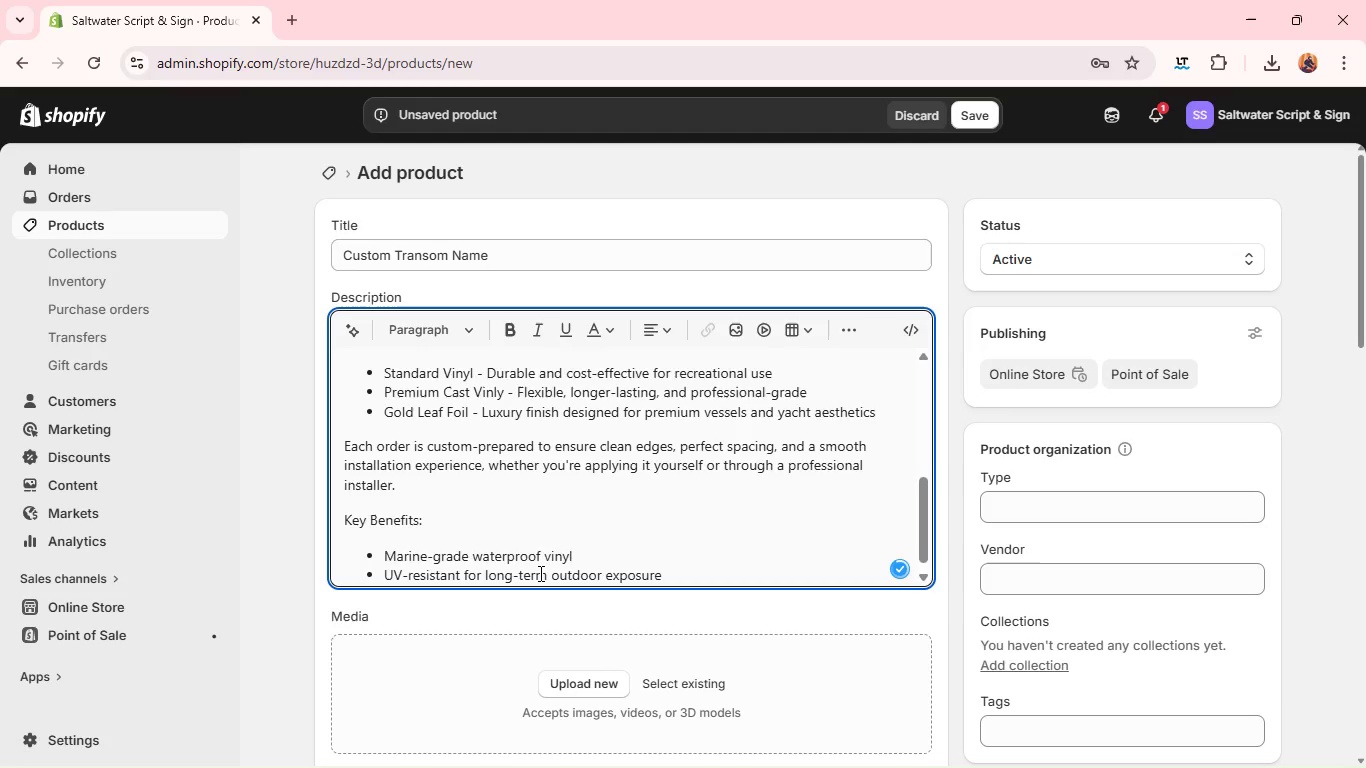 
key(Enter)
 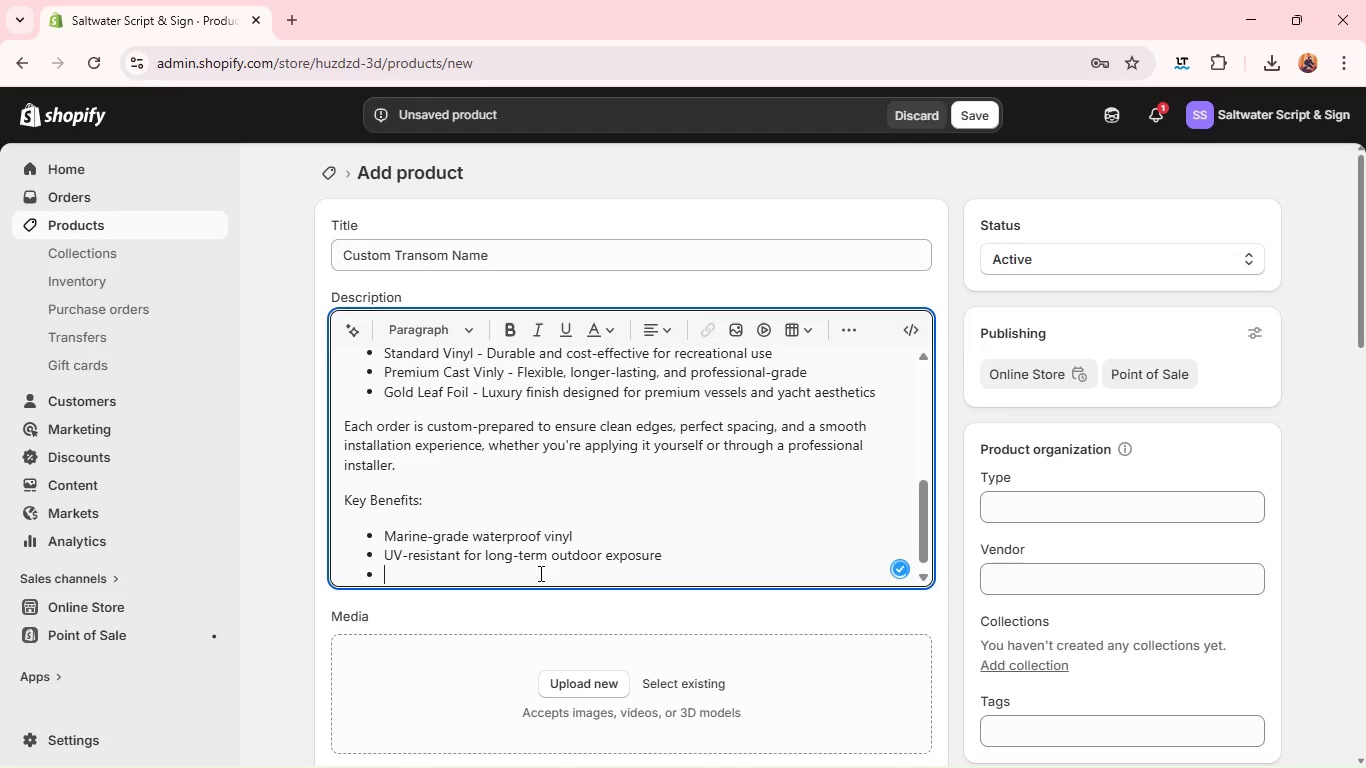 
type(Easy peel-and )
key(Backspace)
type(-apply installation)
 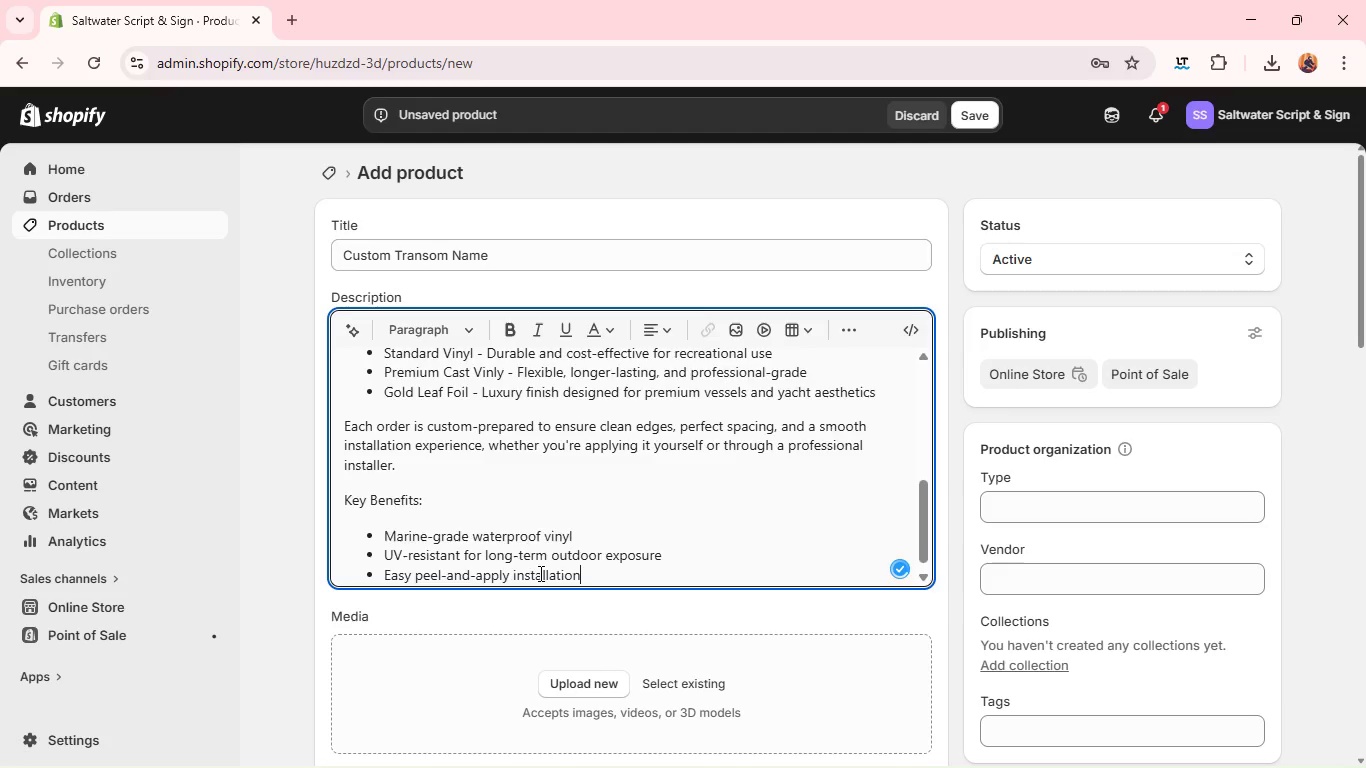 
key(Enter)
 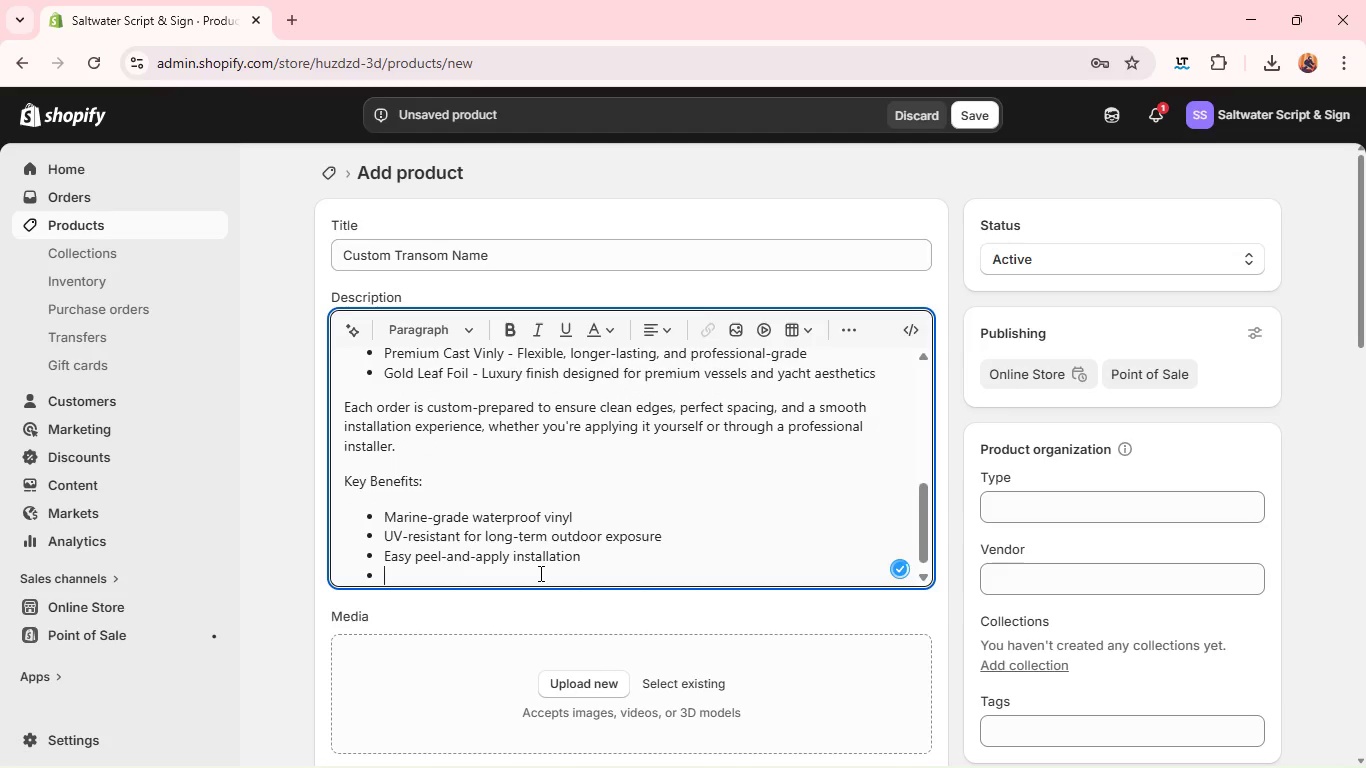 
type(Designed for fibers)
key(Backspace)
type(gelass )
key(Backspace)
type(, aluminum, and painted surfaces)
 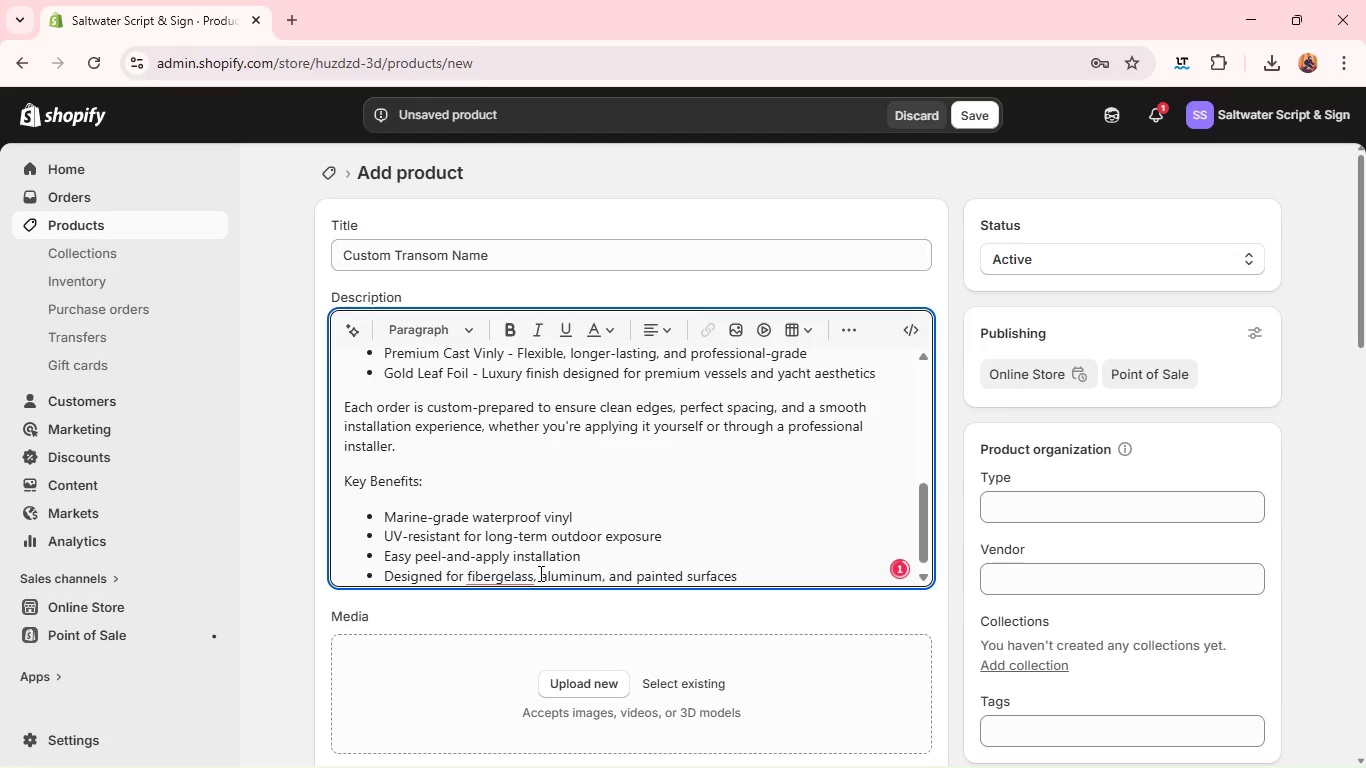 
key(Enter)
 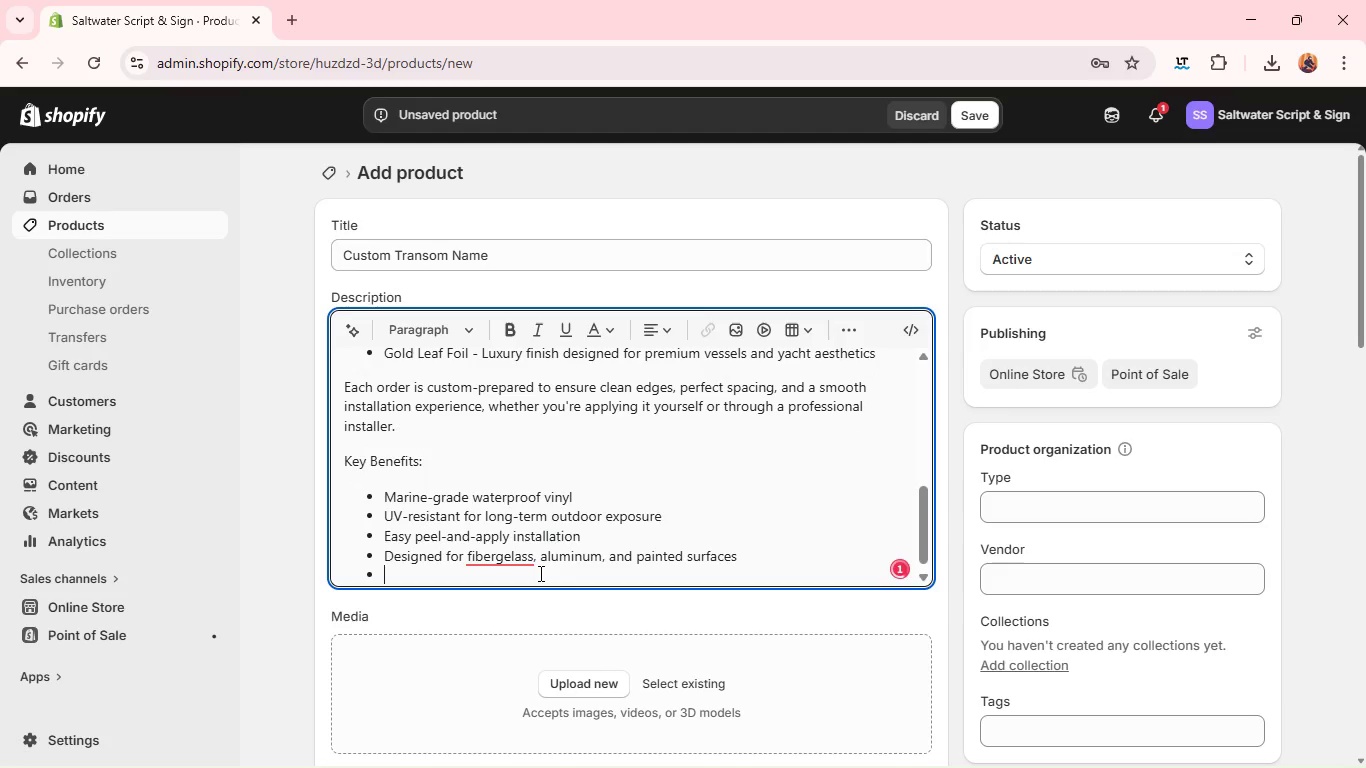 
type(USCG-friendly design standards)
 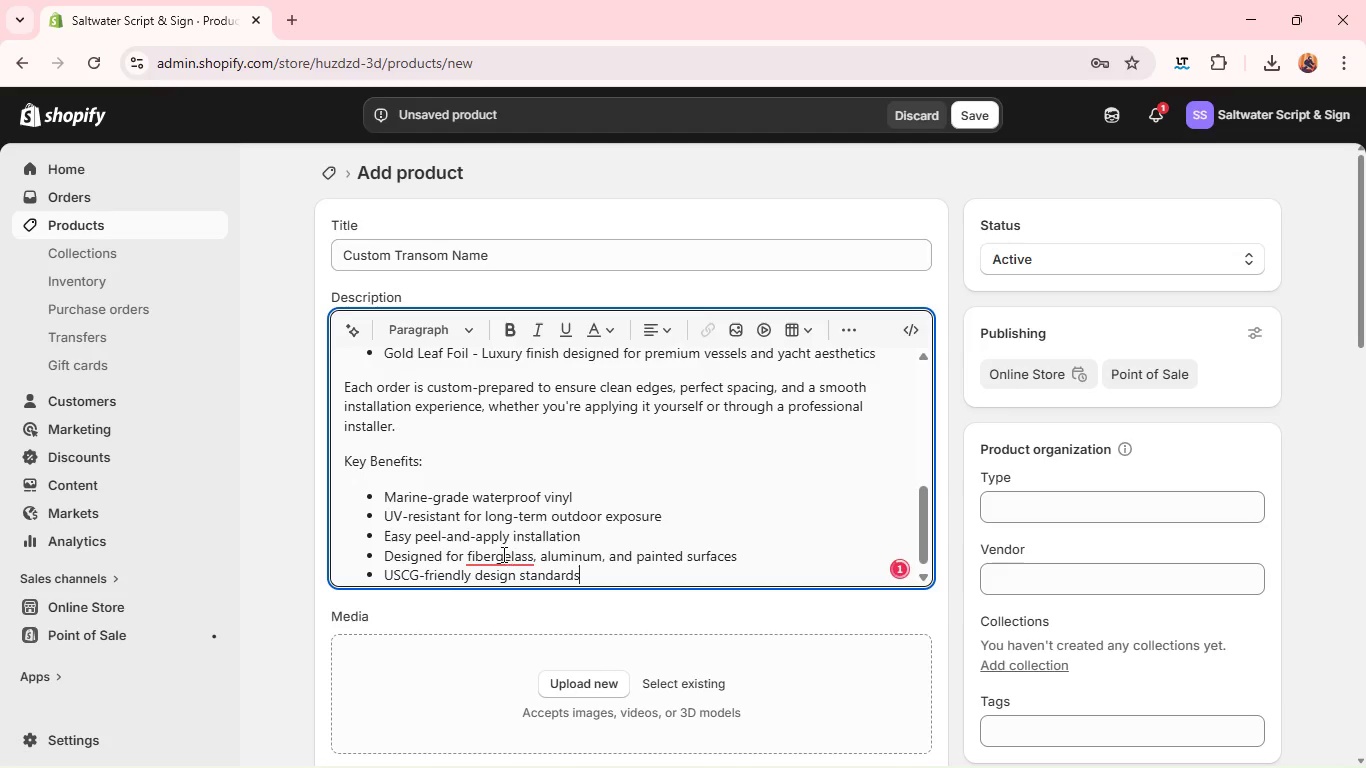 
left_click([501, 554])
 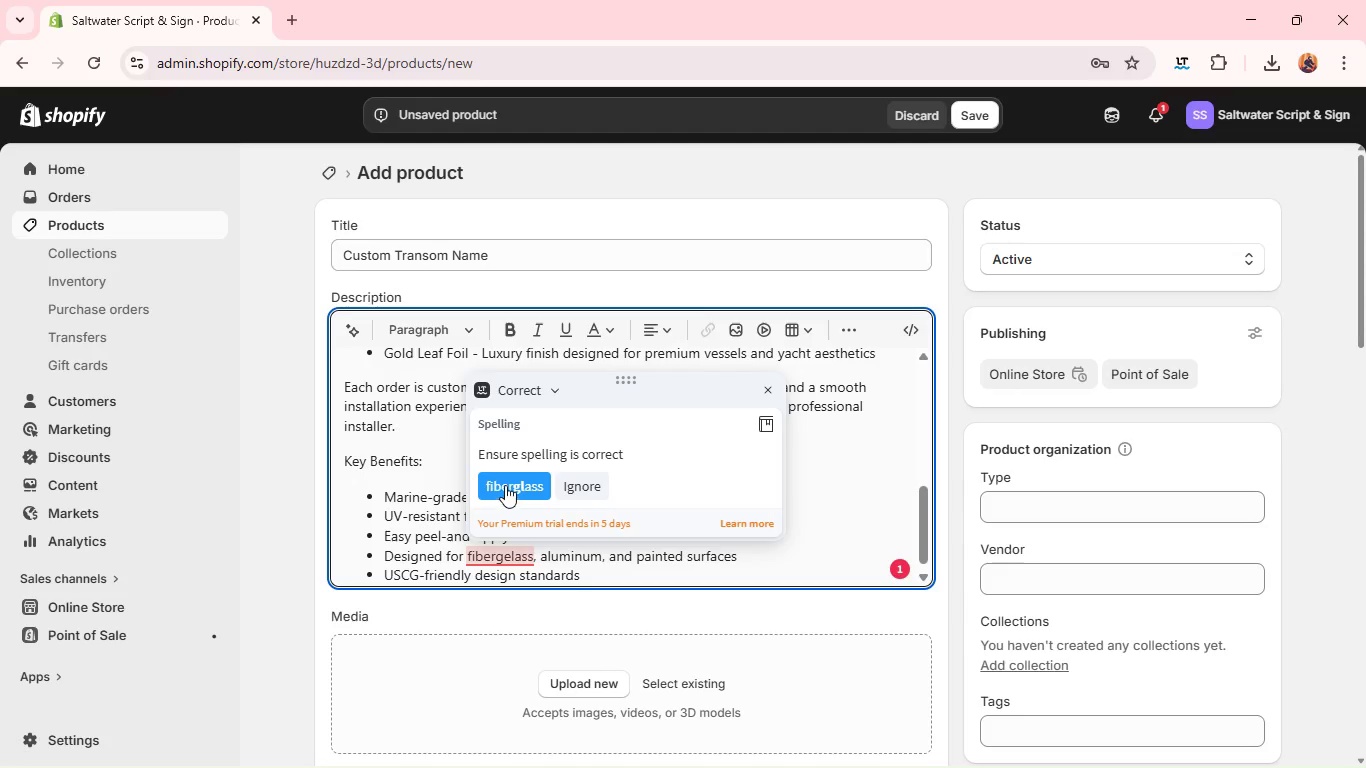 
left_click([505, 485])
 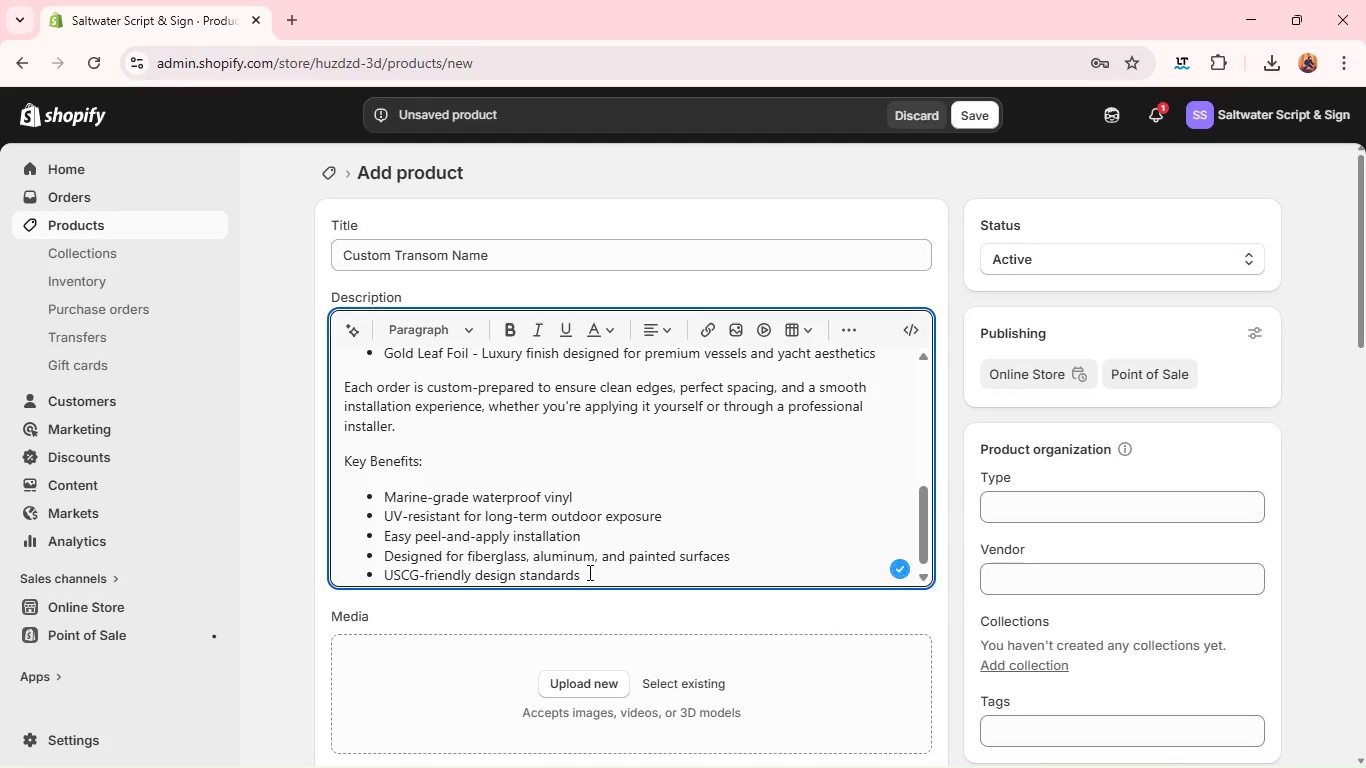 
left_click([588, 573])
 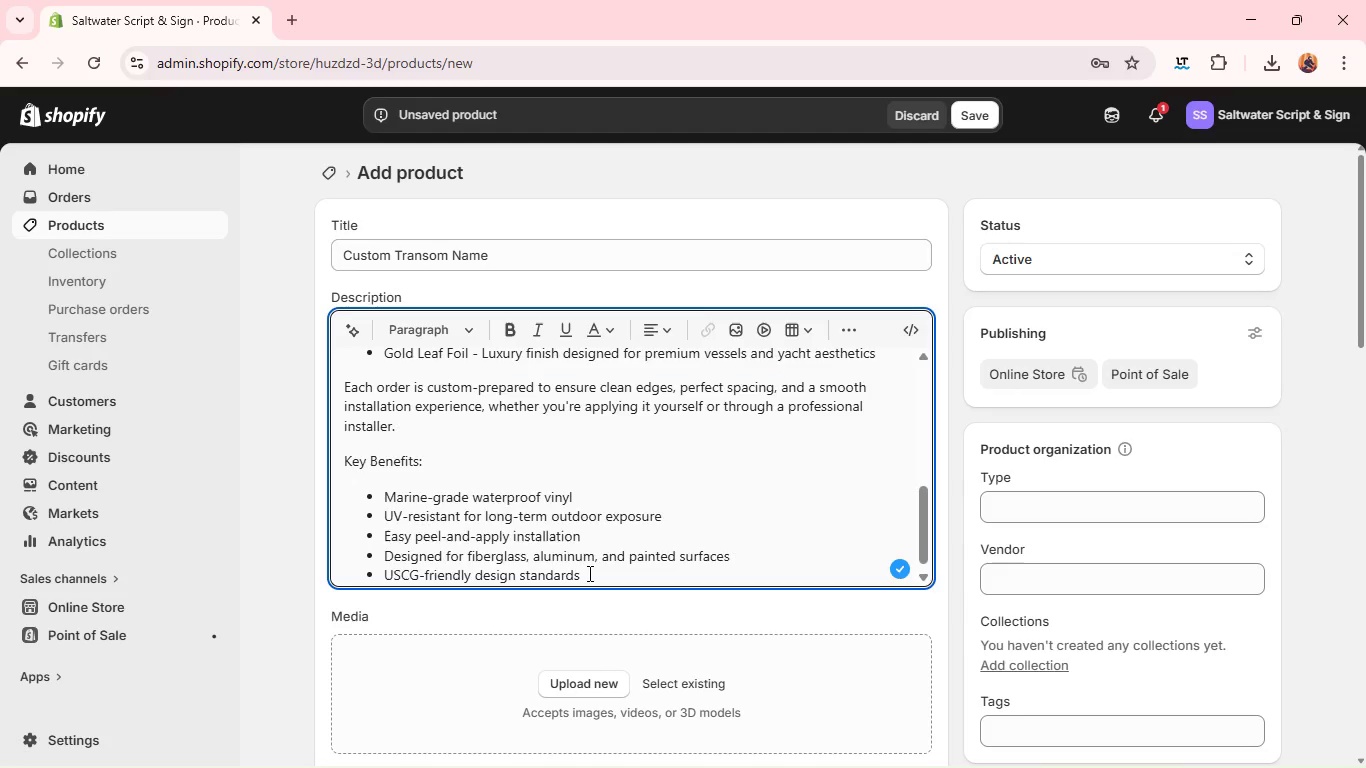 
key(Enter)
 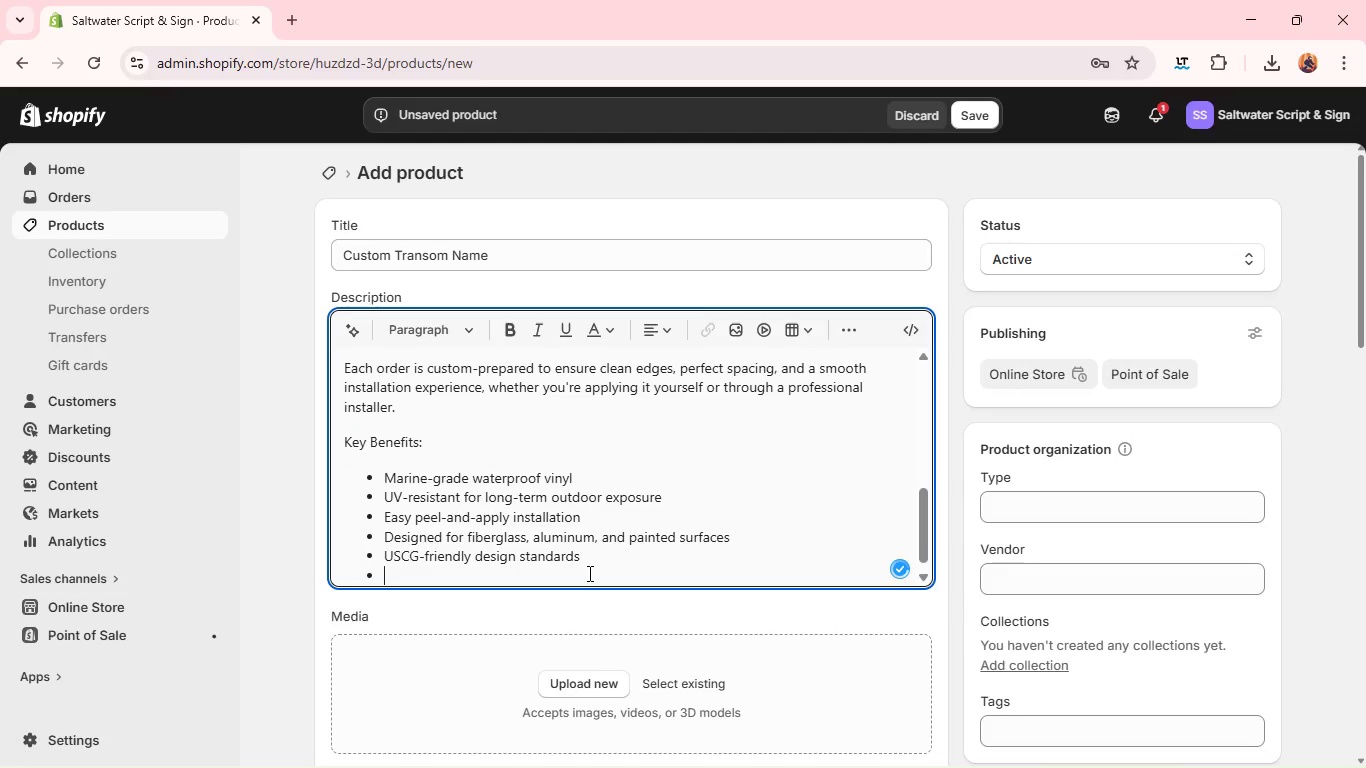 
key(Enter)
 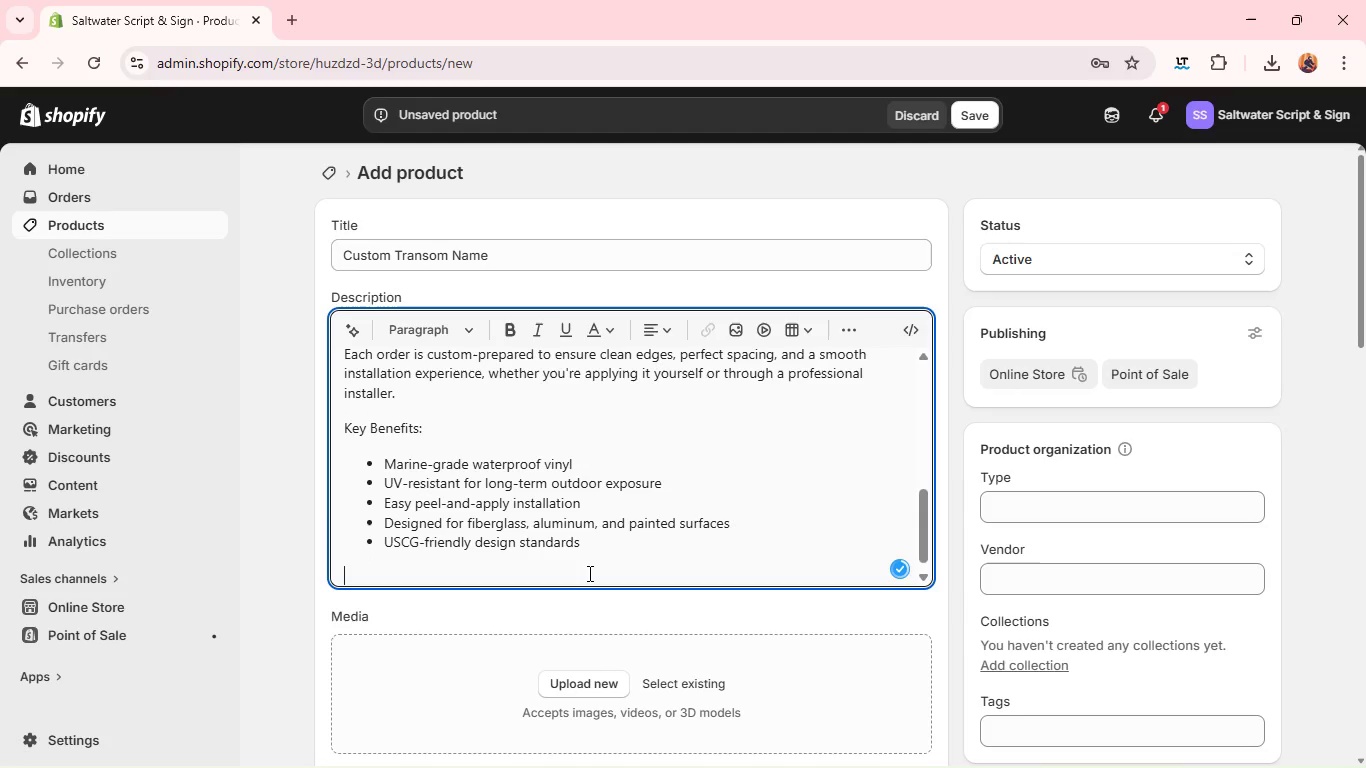 
type(Wj)
key(Backspace)
type(hether you're naming a fishing boat. sailboat, or luxury yatcht)
key(Backspace)
key(Backspace)
key(Backspace)
key(Backspace)
type(cht, this product ensures your vessel stands out with clarity and craftsmanship.)
 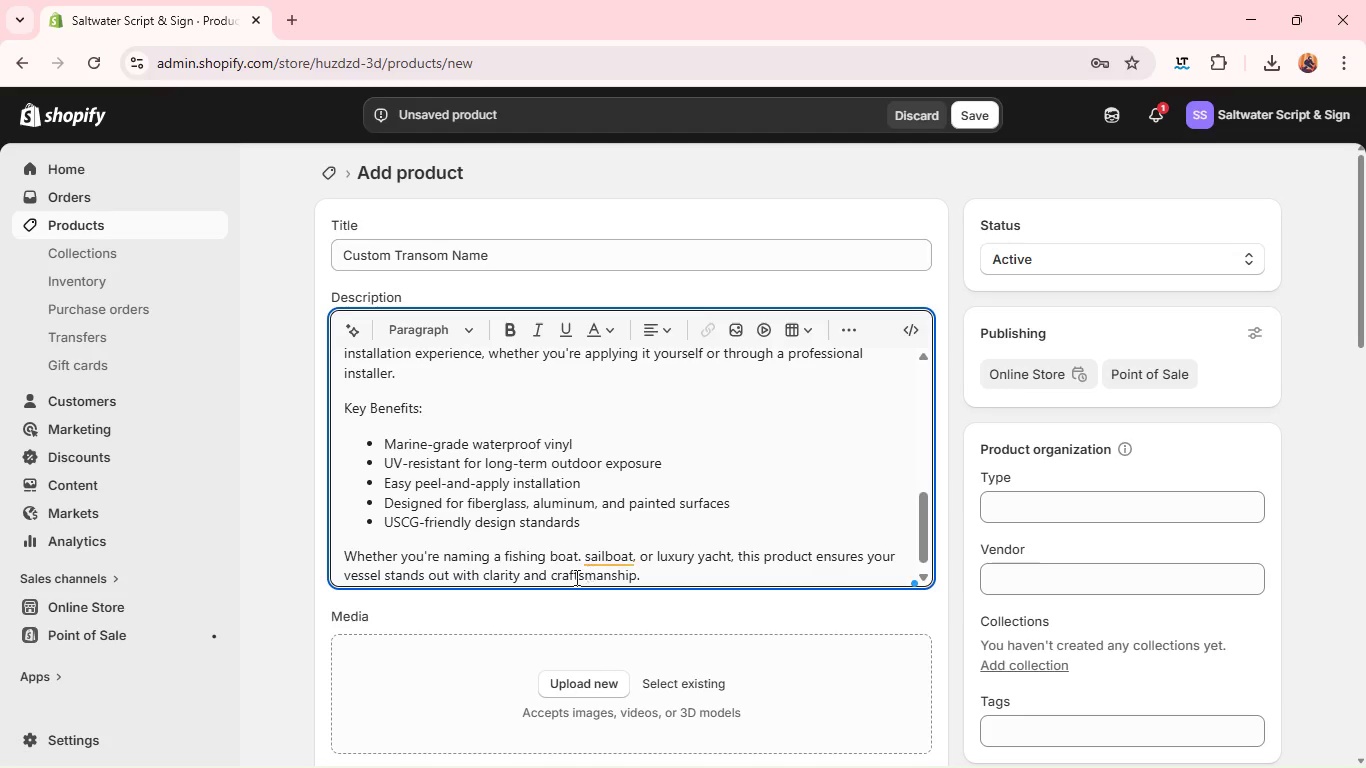 
left_click([605, 551])
 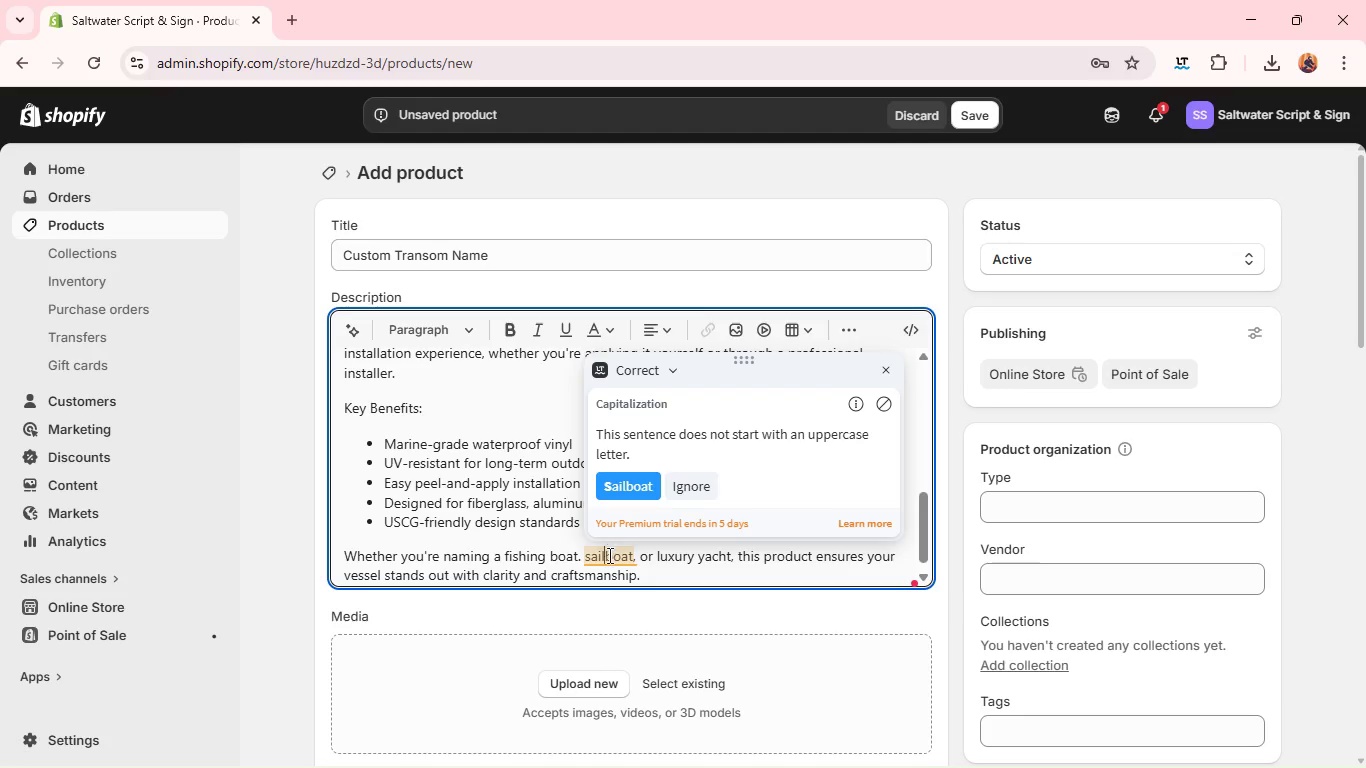 
left_click([607, 558])
 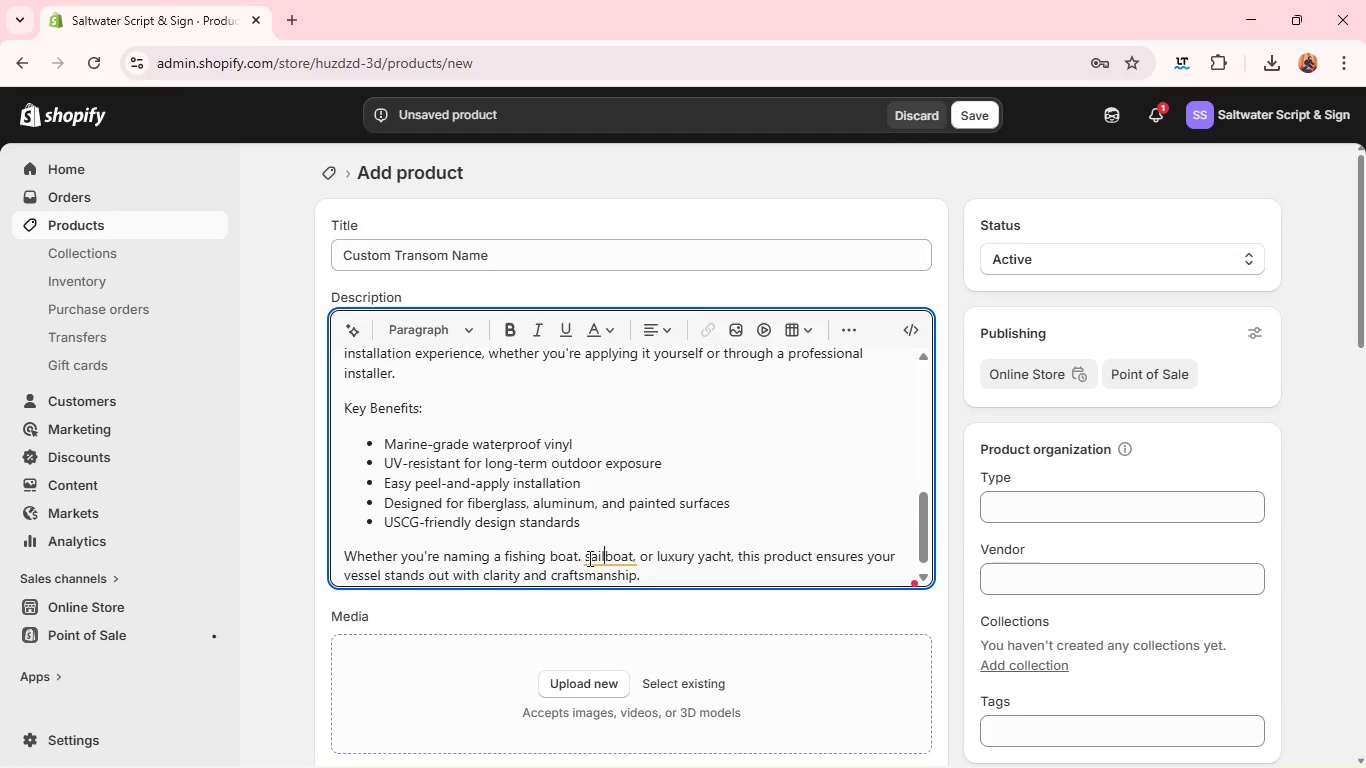 
left_click([588, 558])
 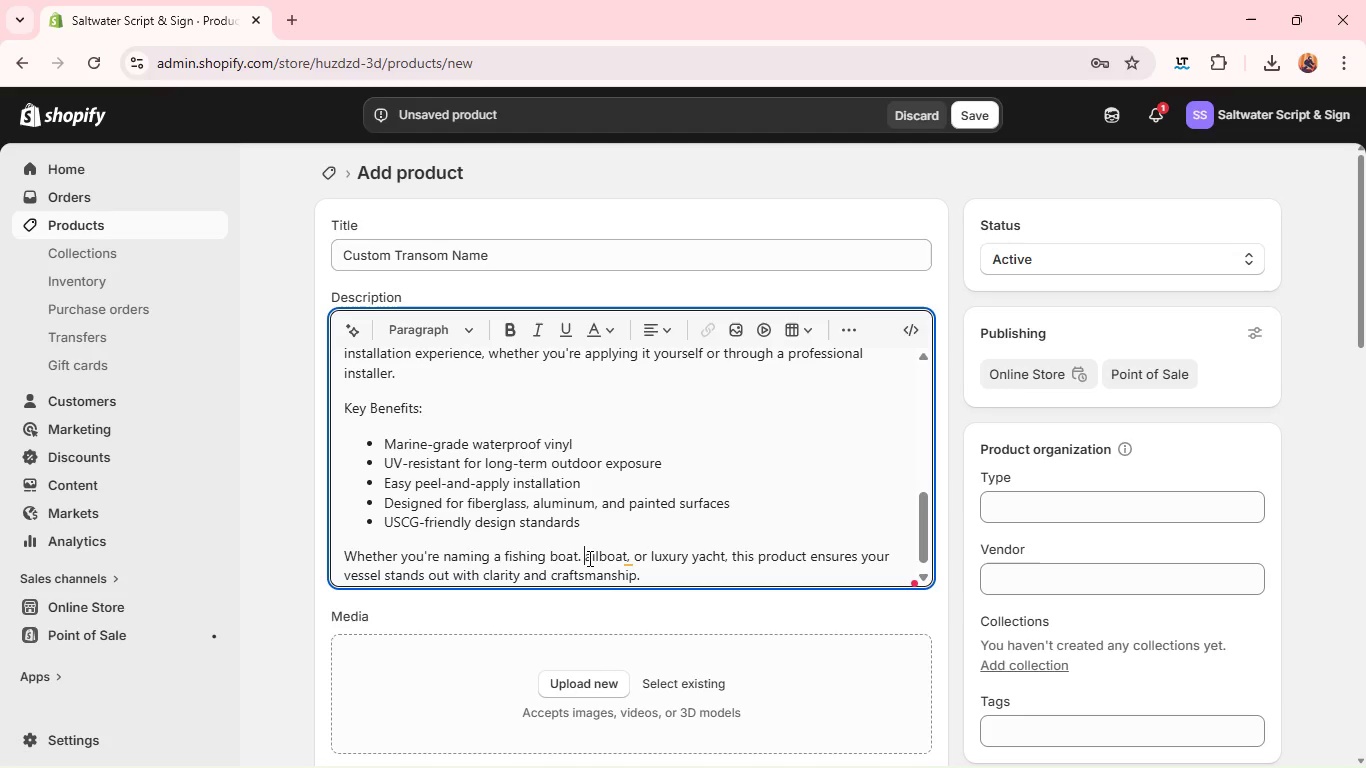 
key(Backspace)
 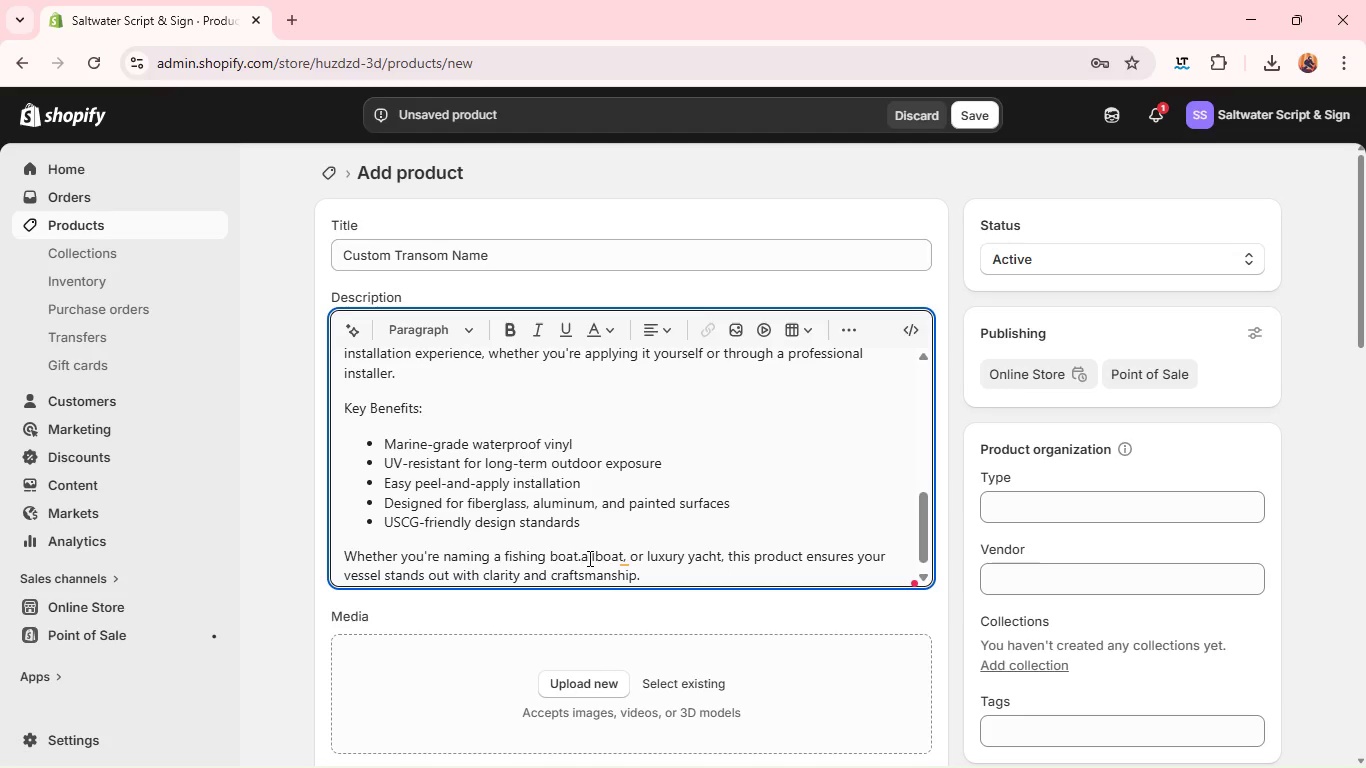 
key(Backspace)
 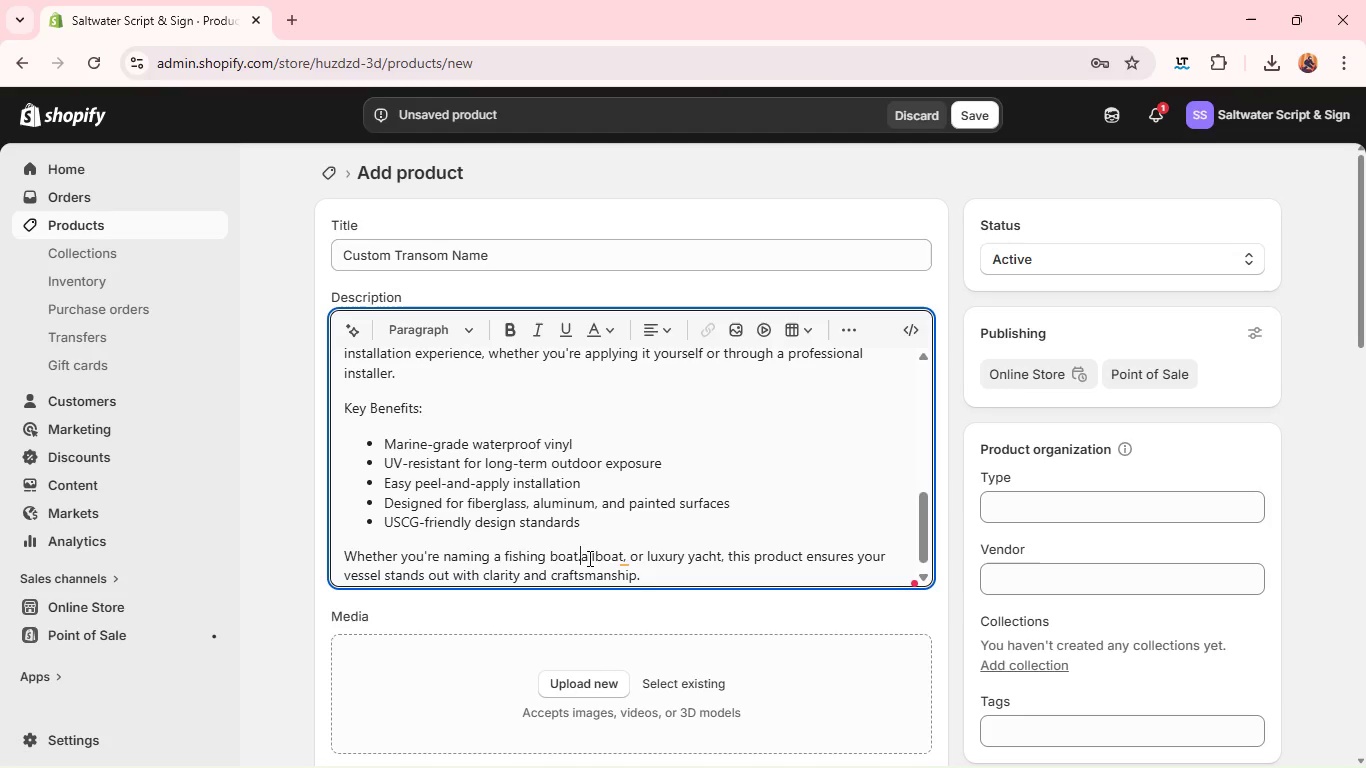 
key(Backspace)
 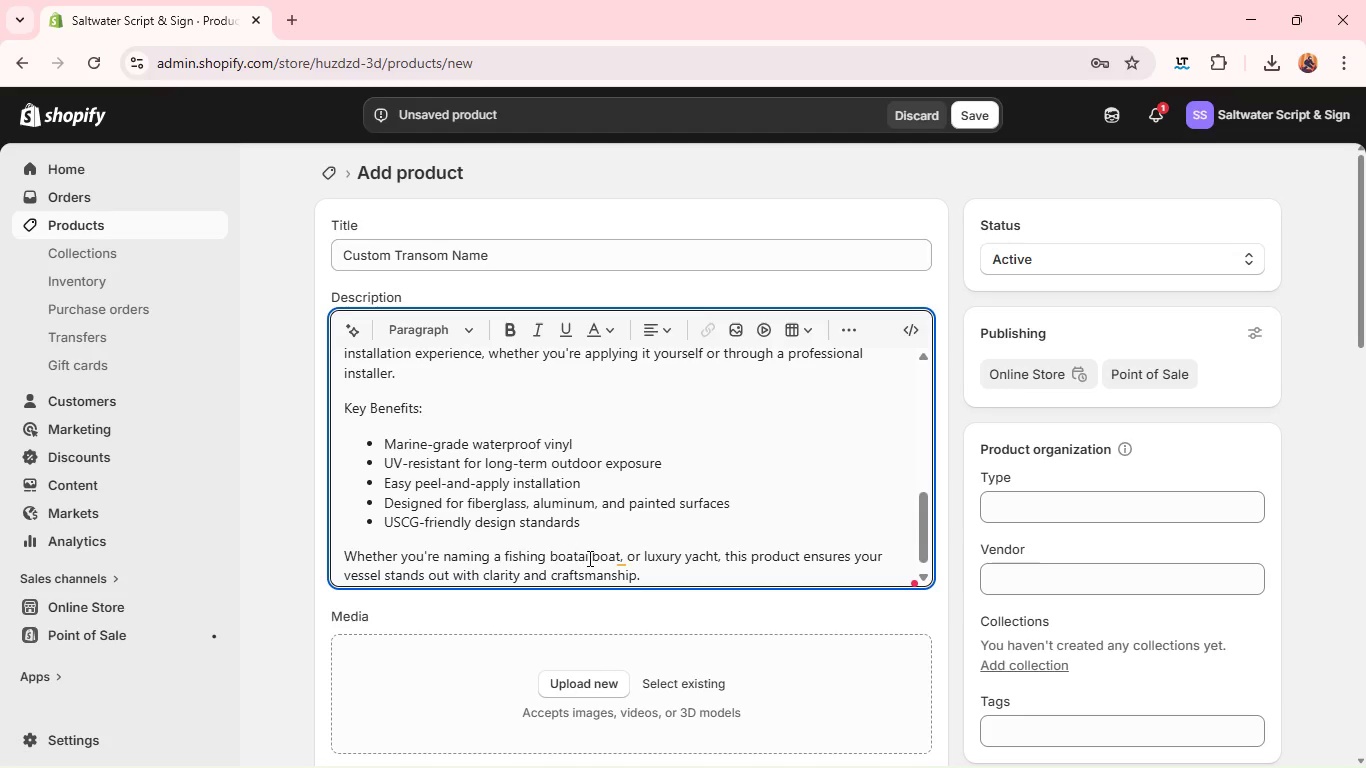 
key(Comma)
 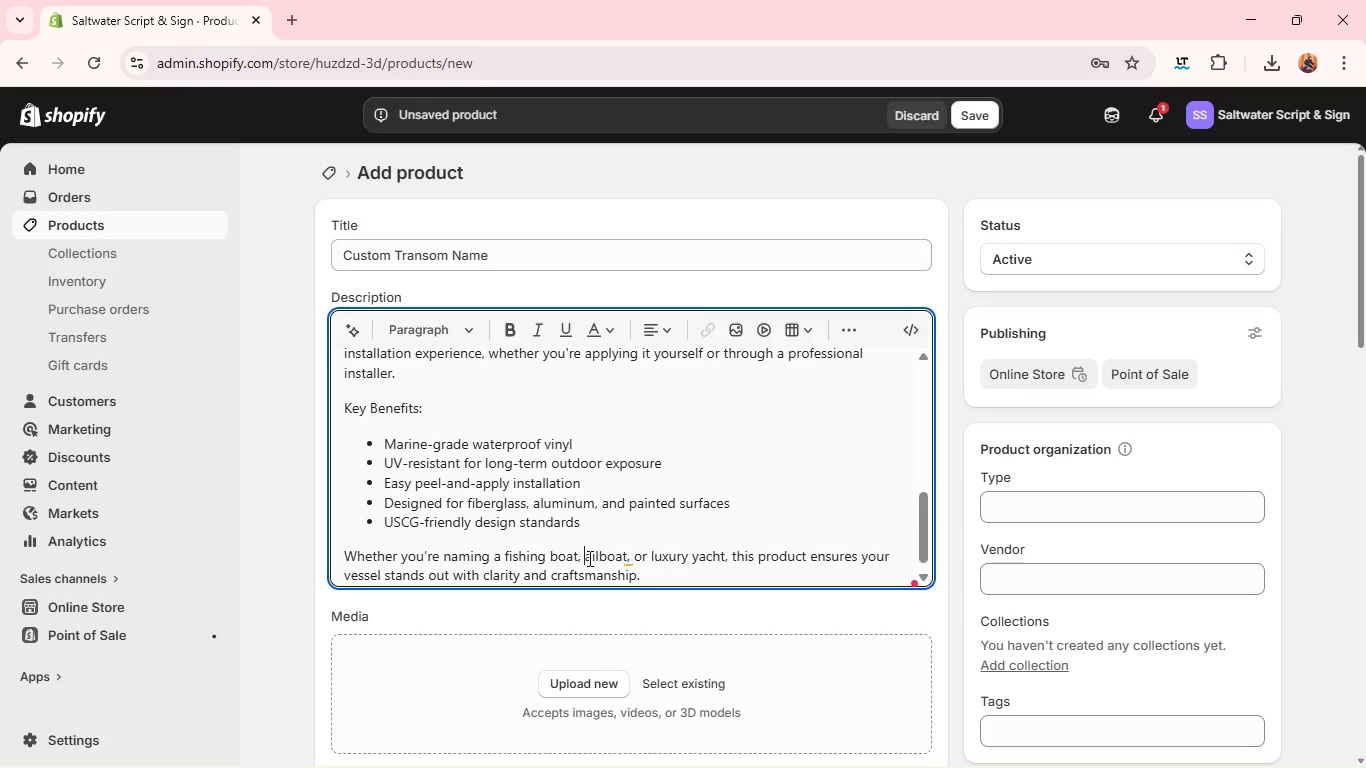 
key(Space)
 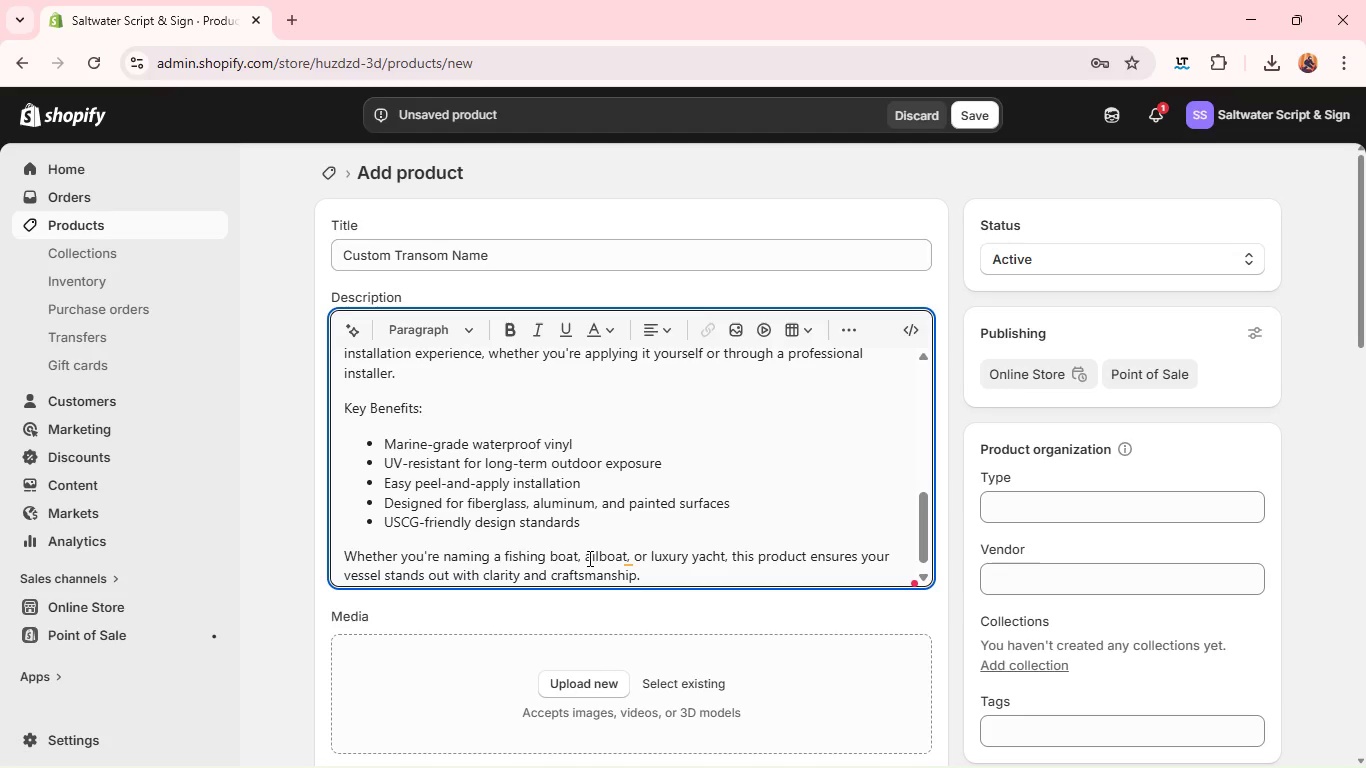 
key(S)
 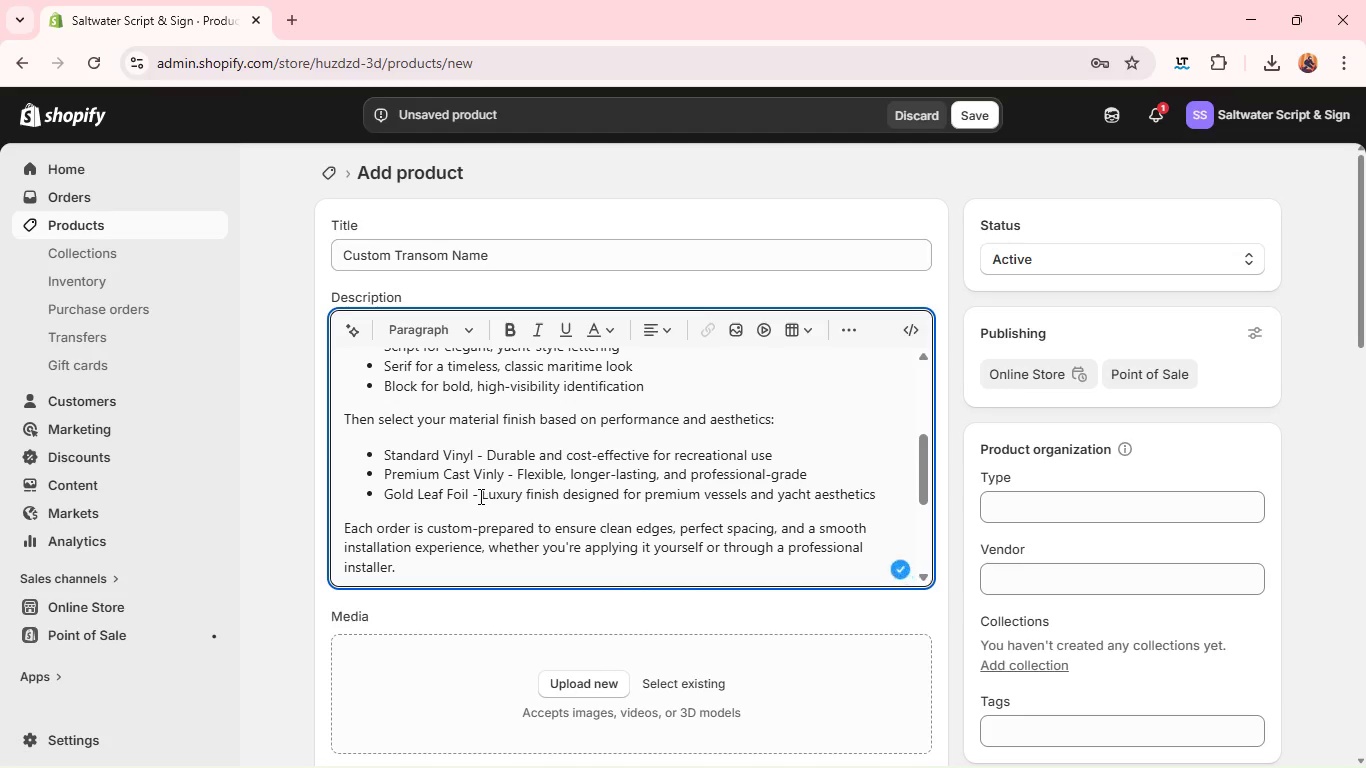 
wait(6.67)
 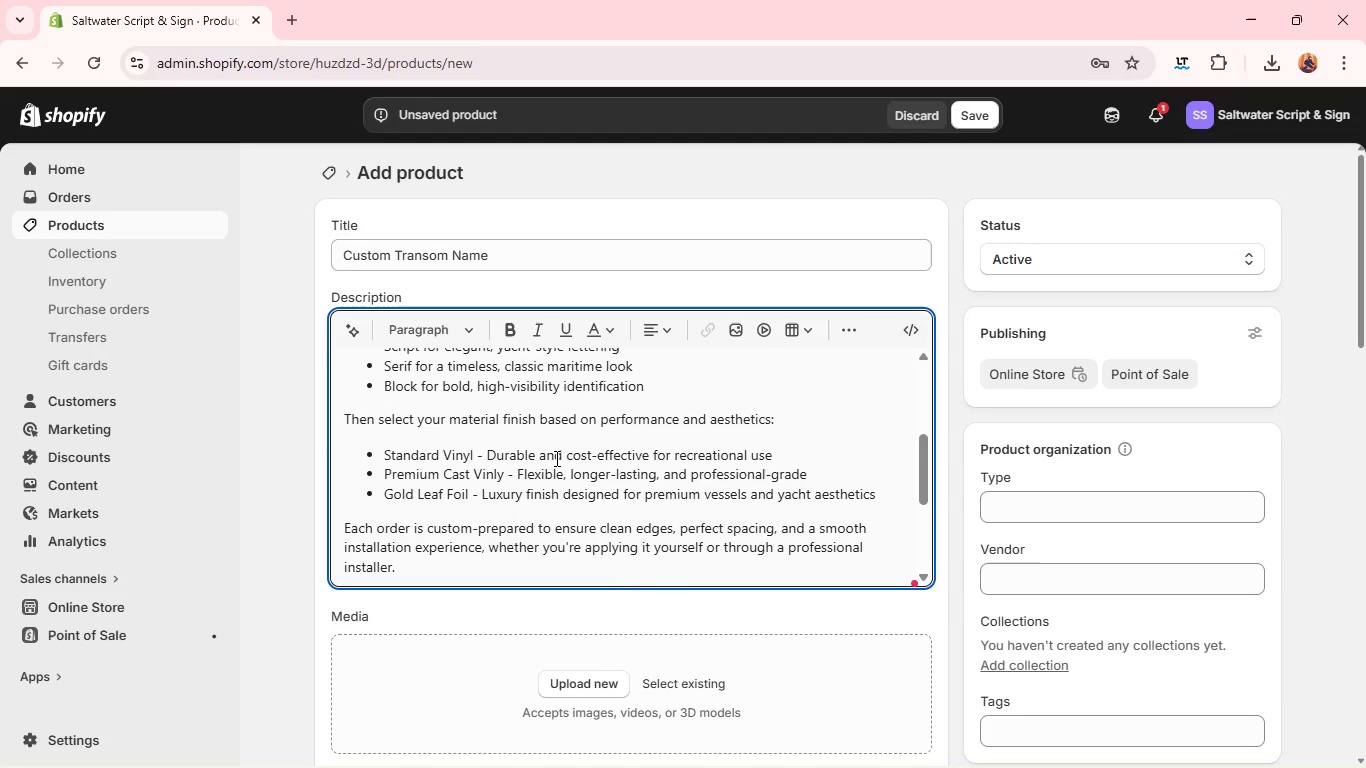 
left_click_drag(start_coordinate=[466, 491], to_coordinate=[388, 485])
 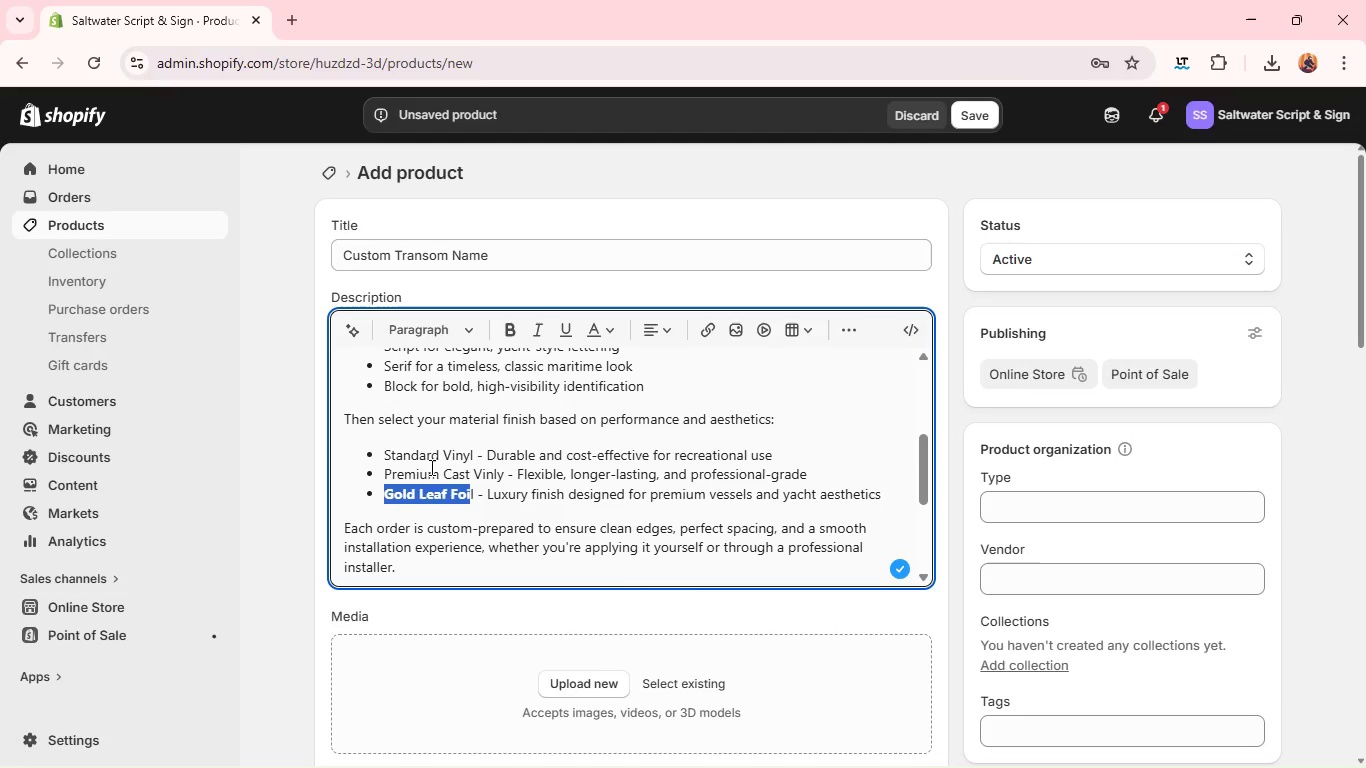 
key(Control+B)
 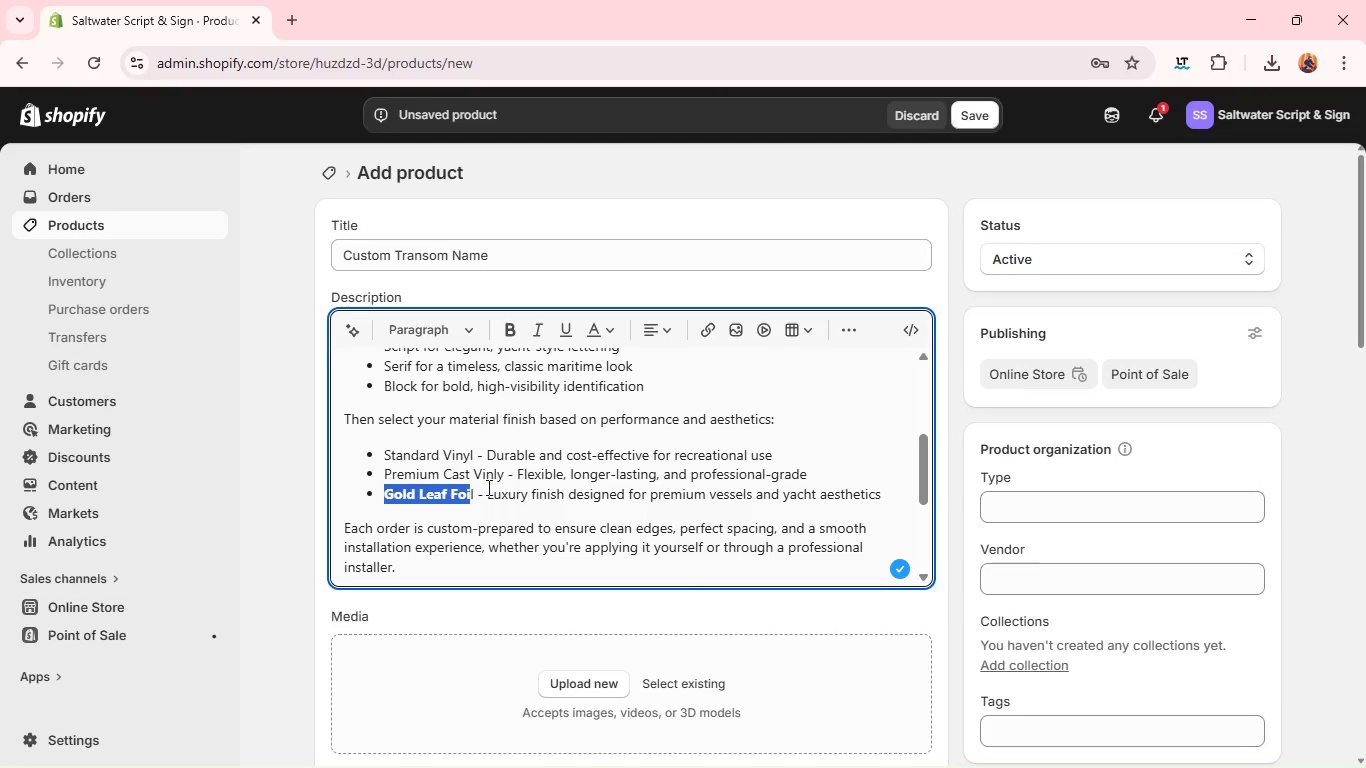 
left_click_drag(start_coordinate=[478, 488], to_coordinate=[442, 495])
 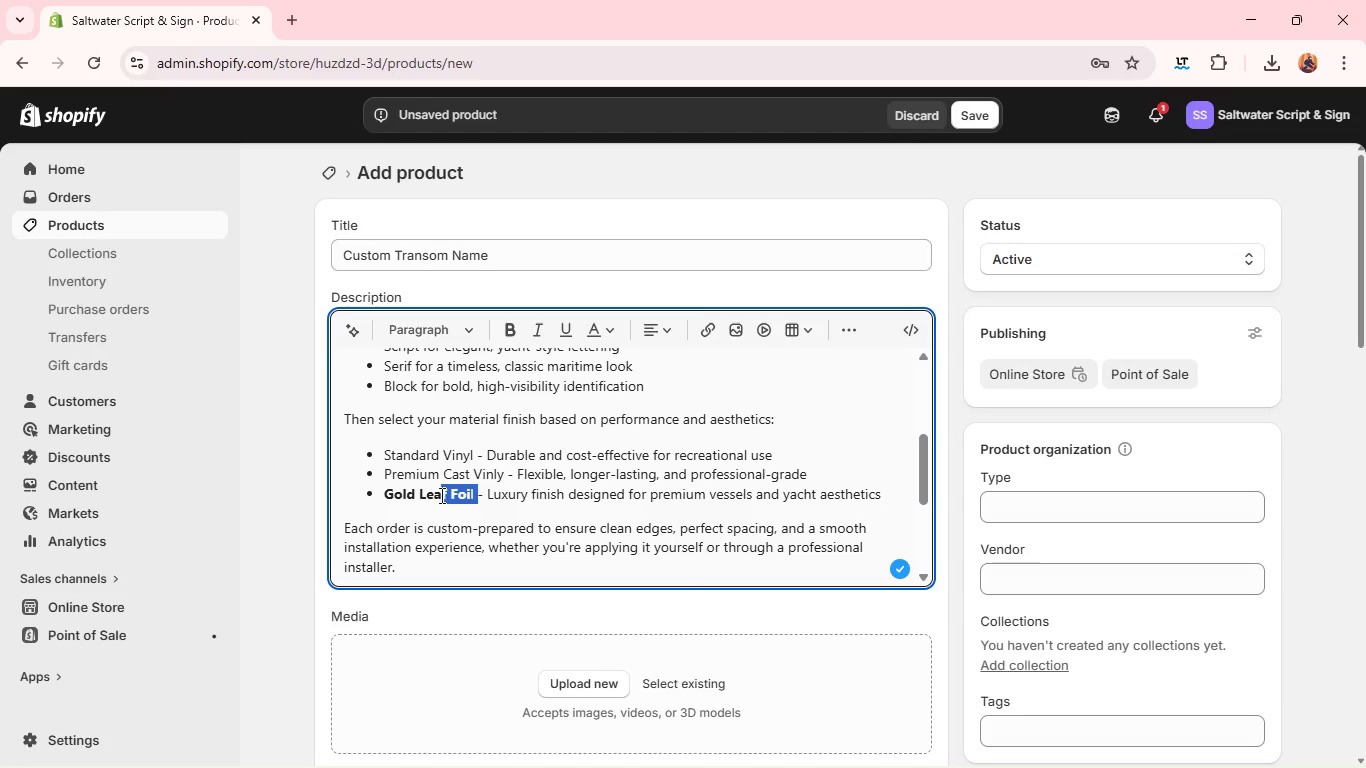 
key(Control+B)
 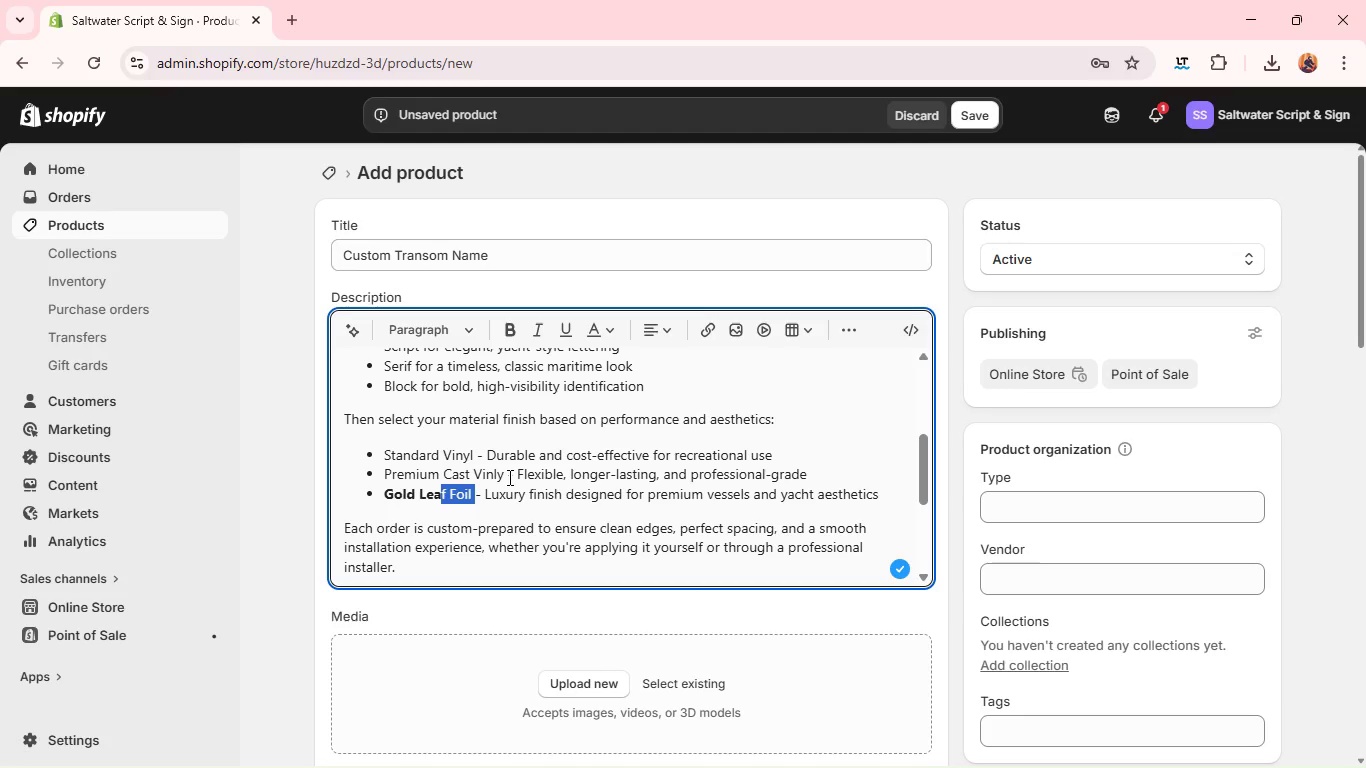 
key(Control+B)
 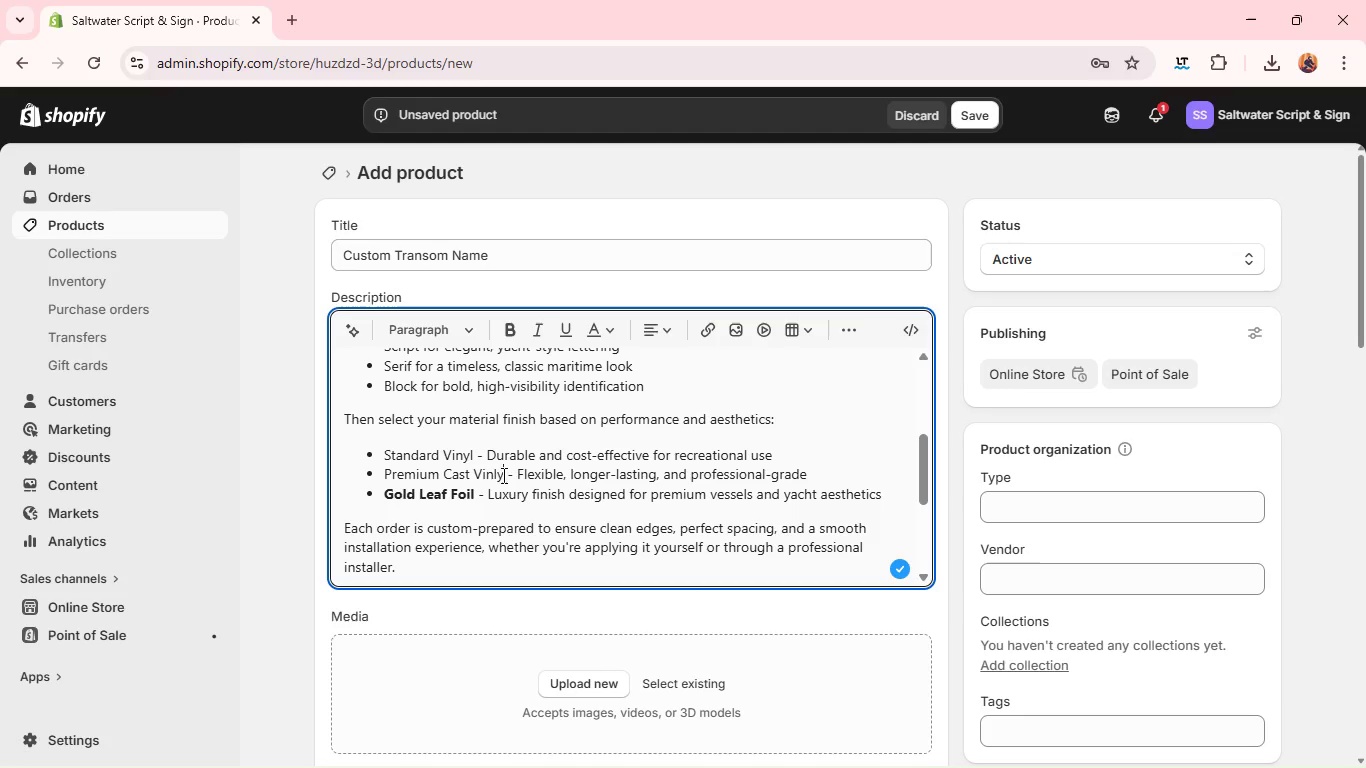 
left_click_drag(start_coordinate=[502, 476], to_coordinate=[385, 469])
 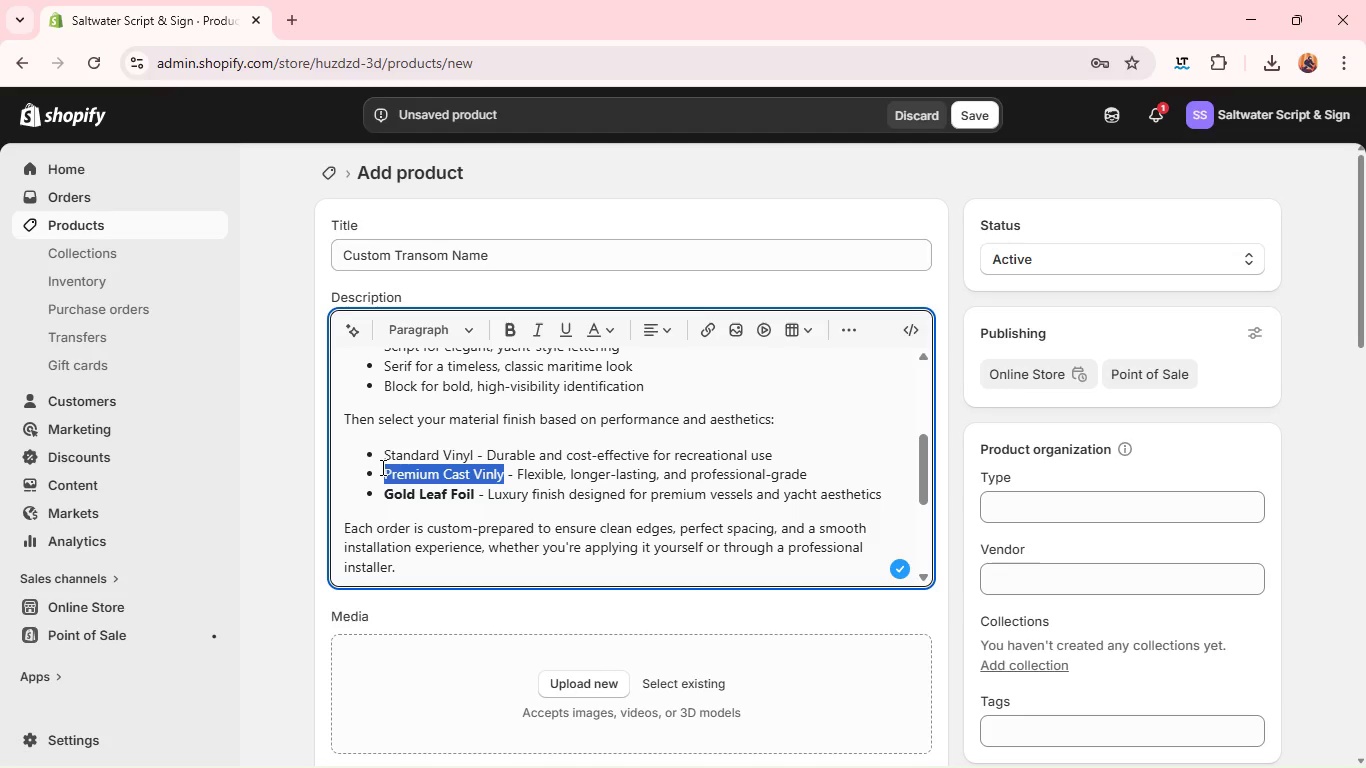 
key(Control+B)
 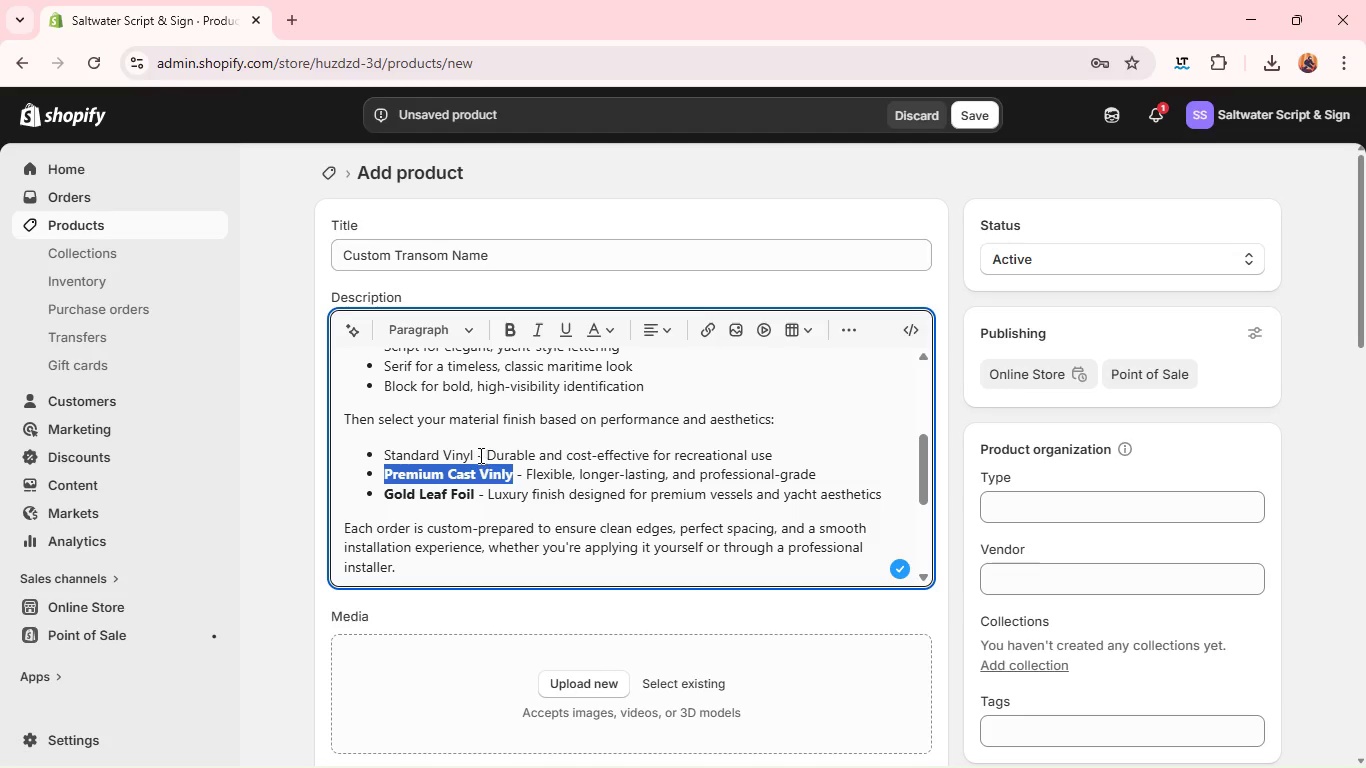 
left_click_drag(start_coordinate=[474, 455], to_coordinate=[377, 456])
 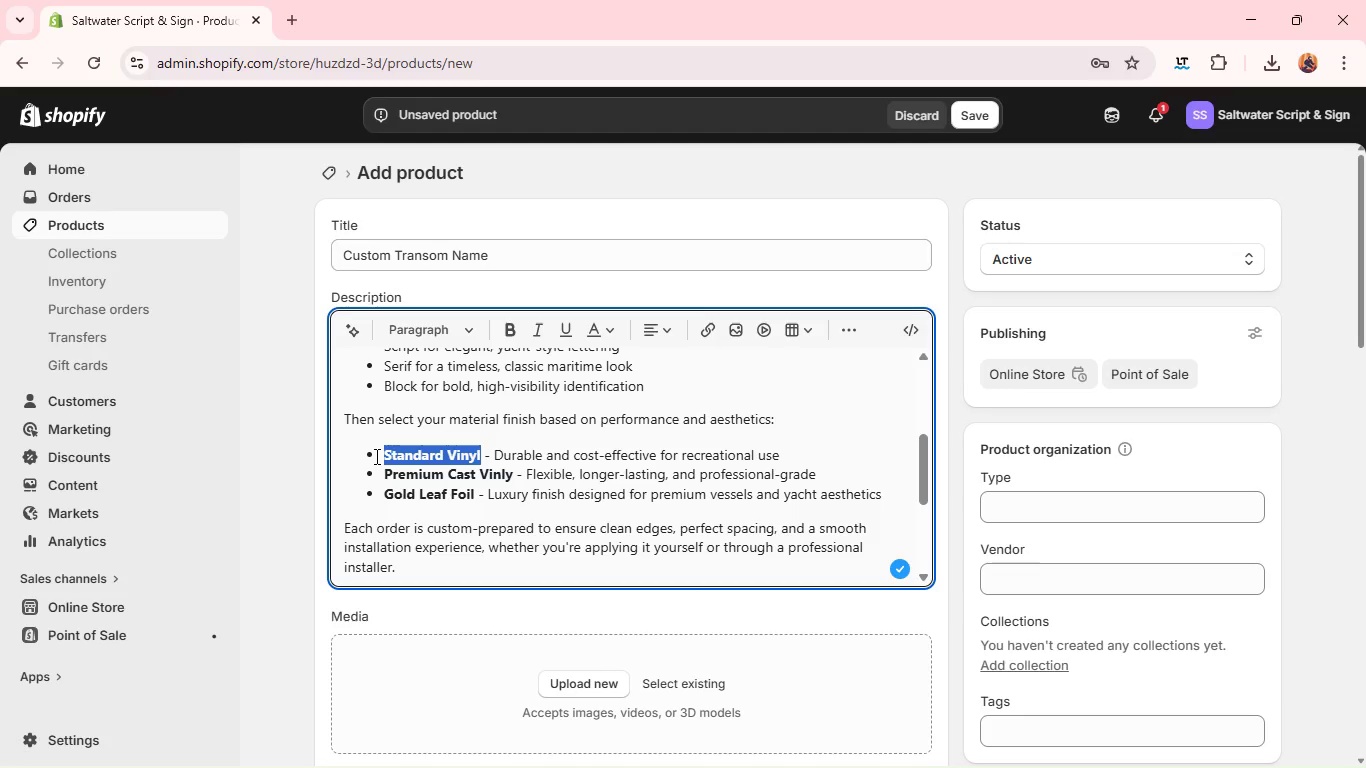 
key(Control+B)
 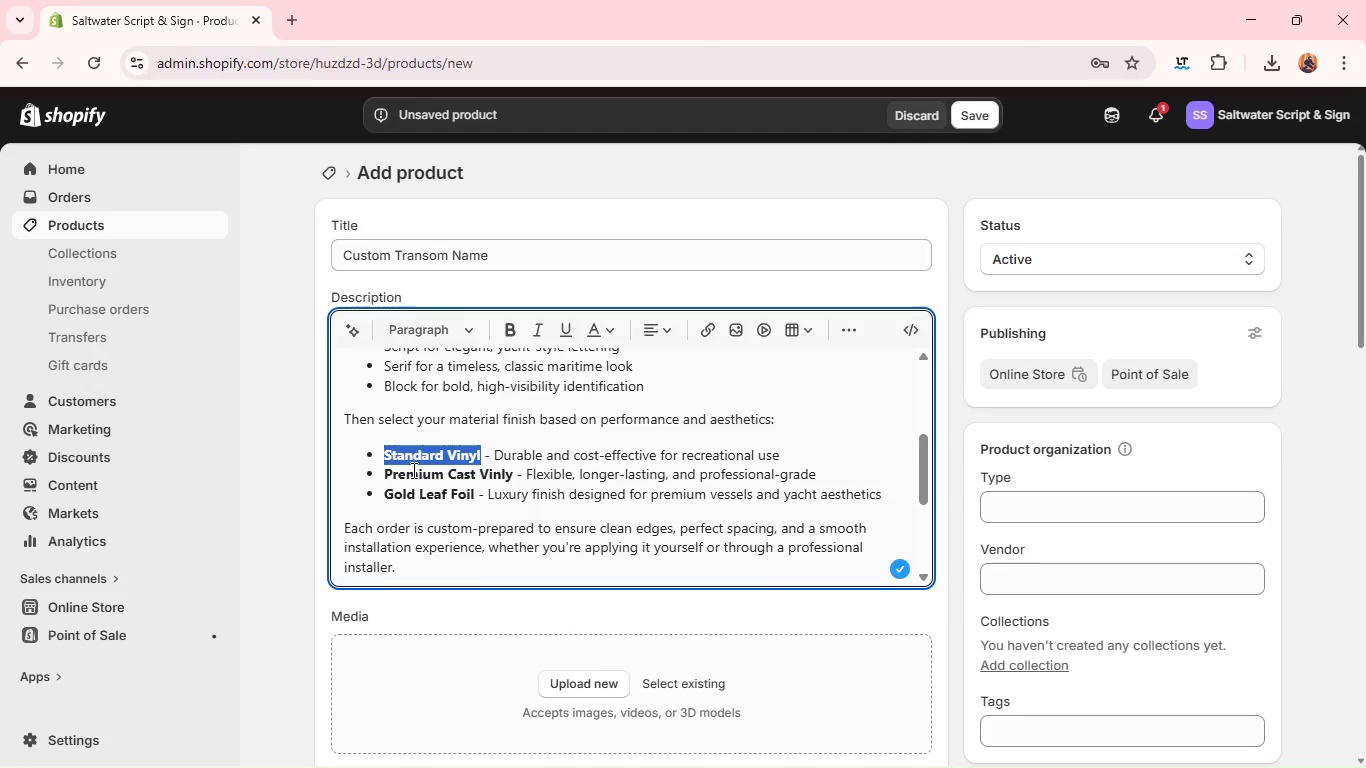 
scroll: coordinate [413, 470], scroll_direction: up, amount: 2.0
 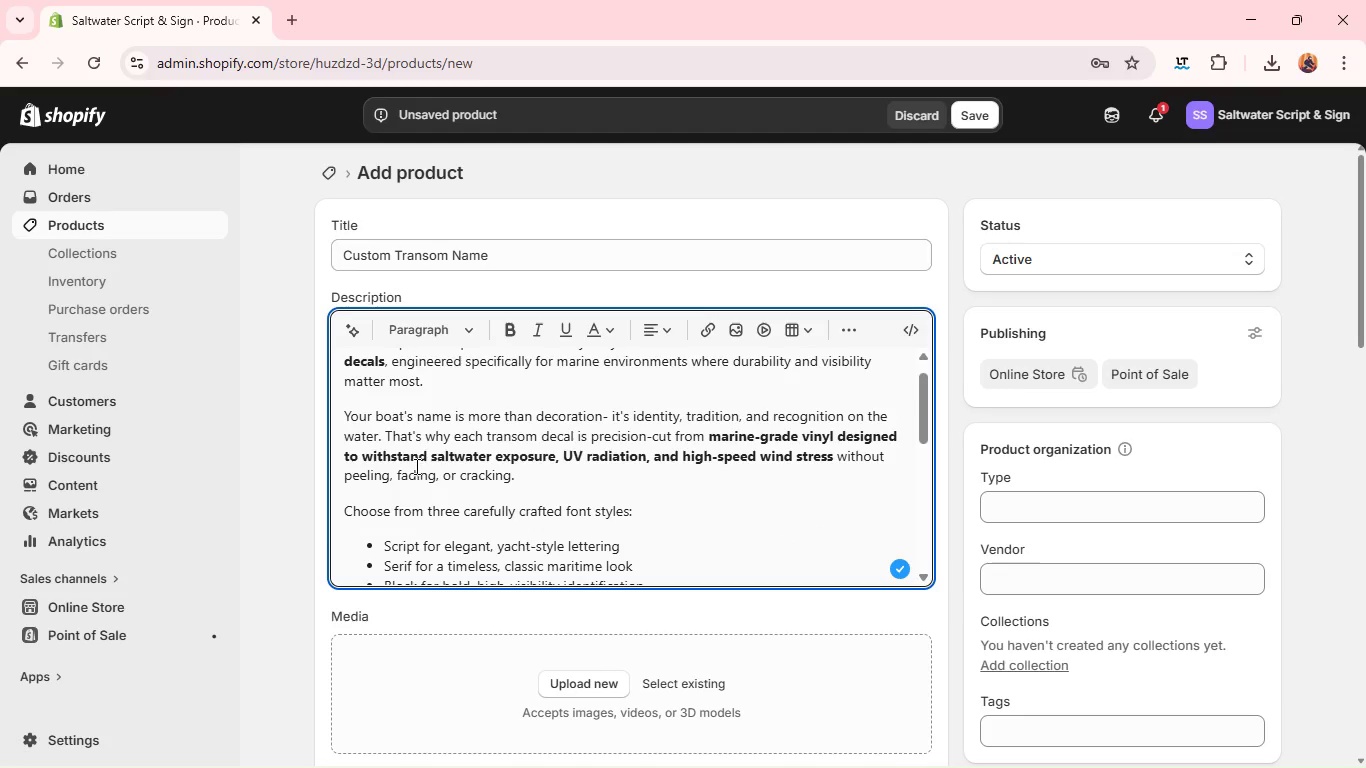 
scroll: coordinate [419, 485], scroll_direction: down, amount: 1.0
 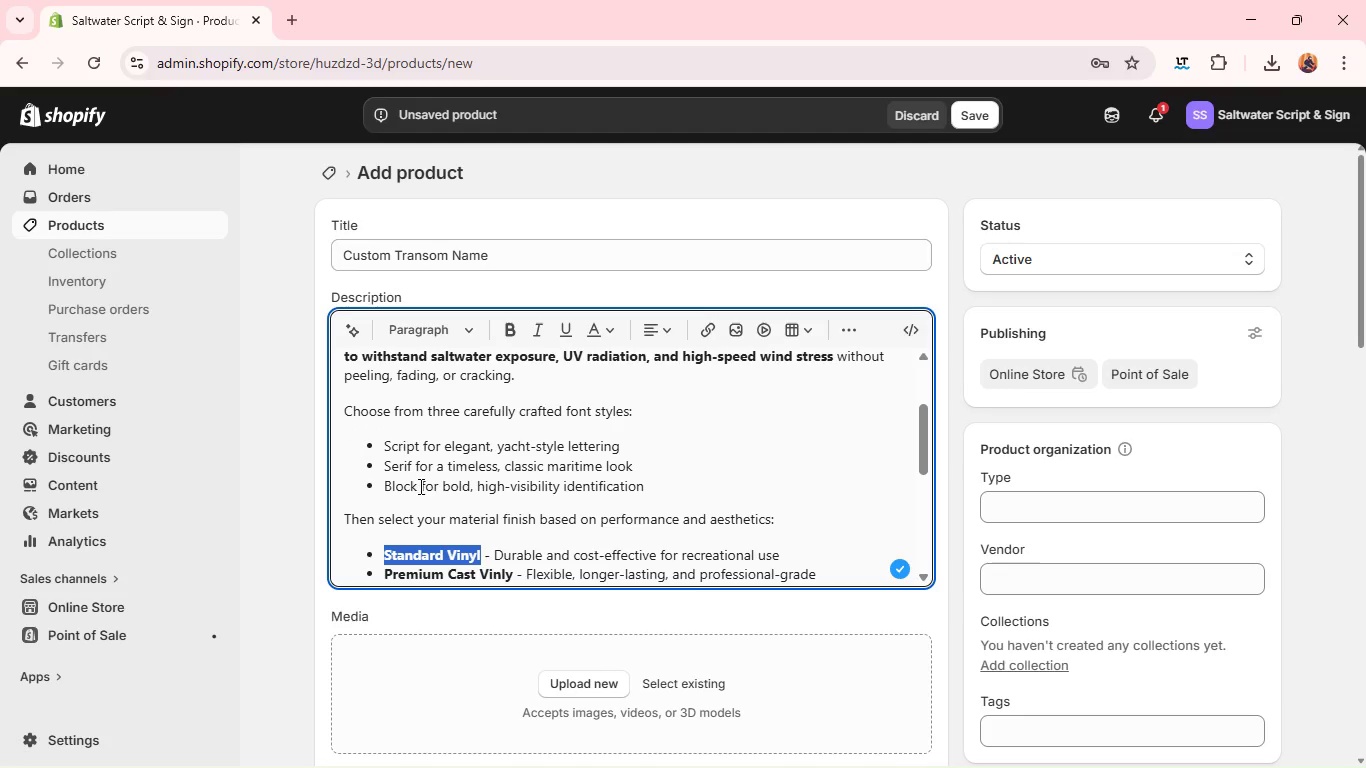 
left_click_drag(start_coordinate=[419, 486], to_coordinate=[377, 476])
 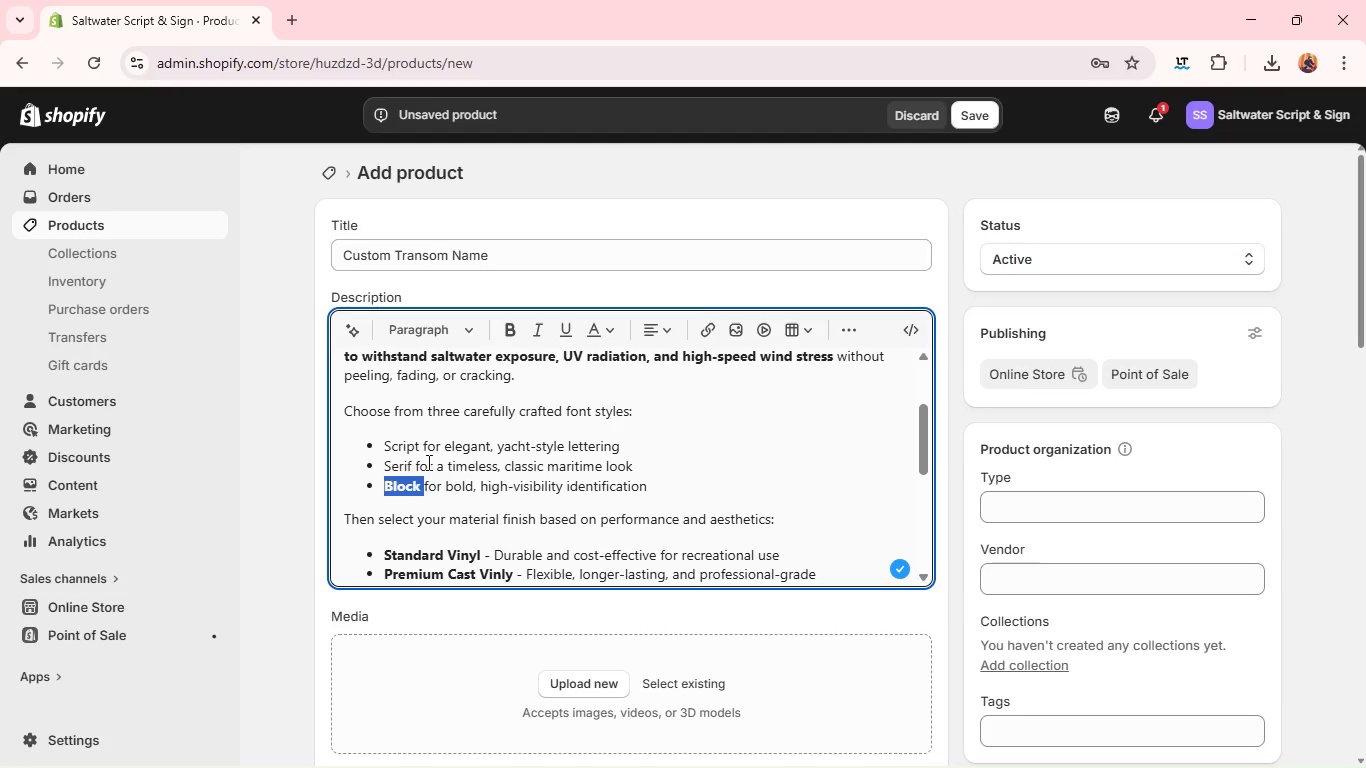 
key(Control+B)
 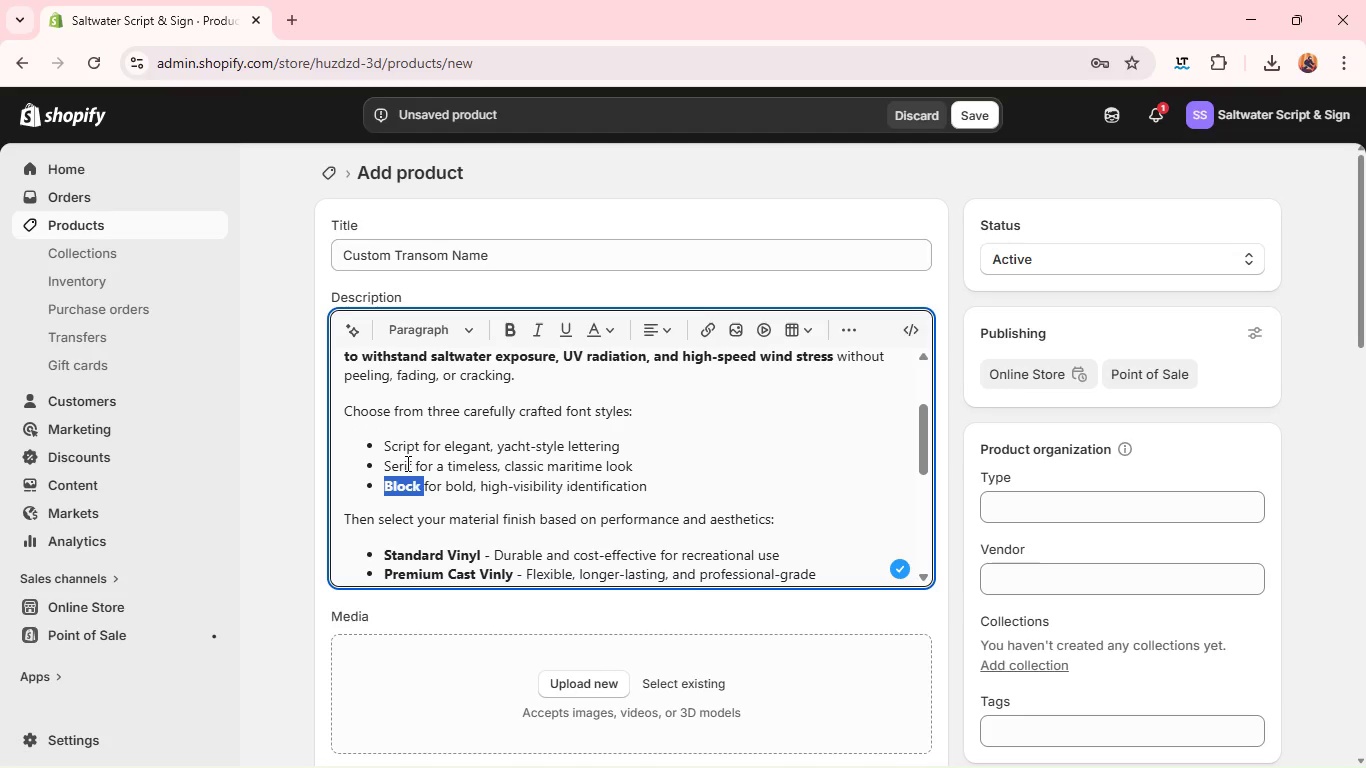 
left_click_drag(start_coordinate=[406, 463], to_coordinate=[386, 464])
 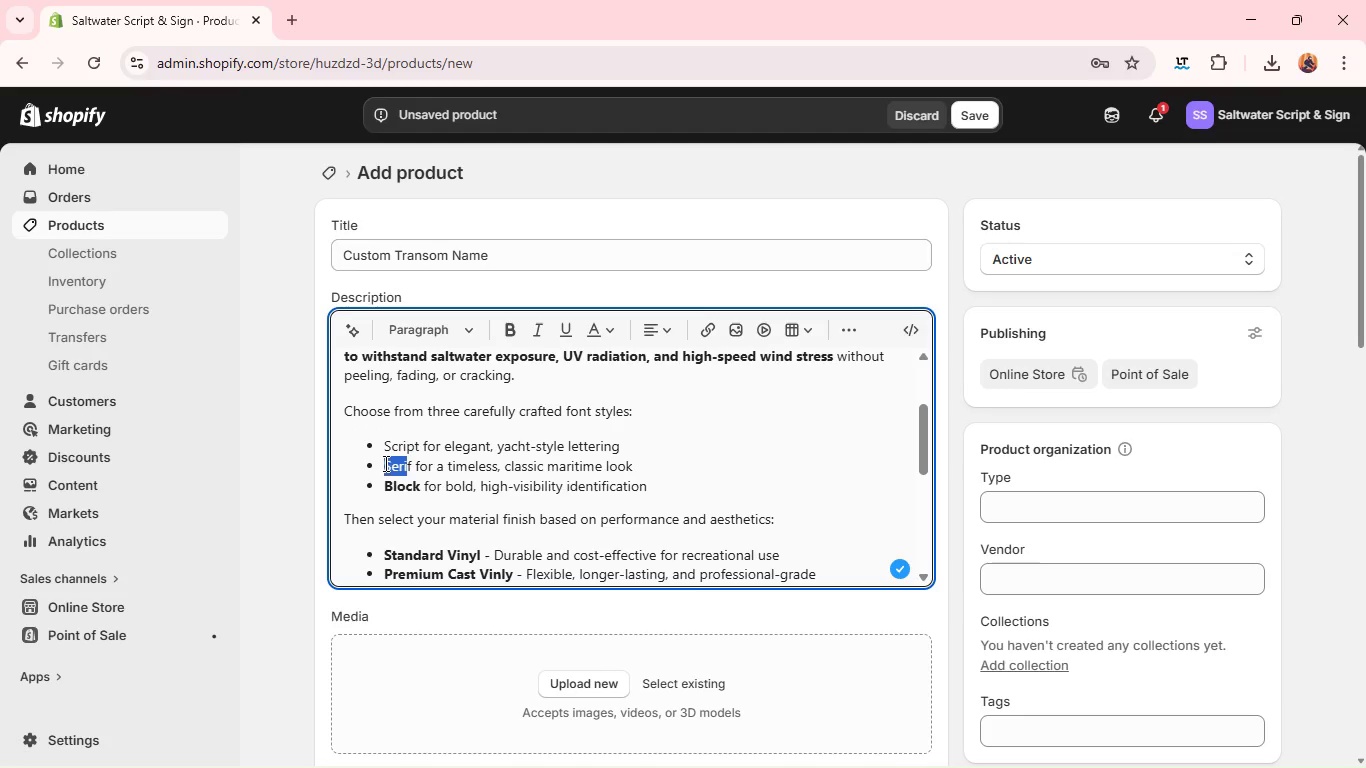 
hold_key(key=ControlLeft, duration=0.52)
 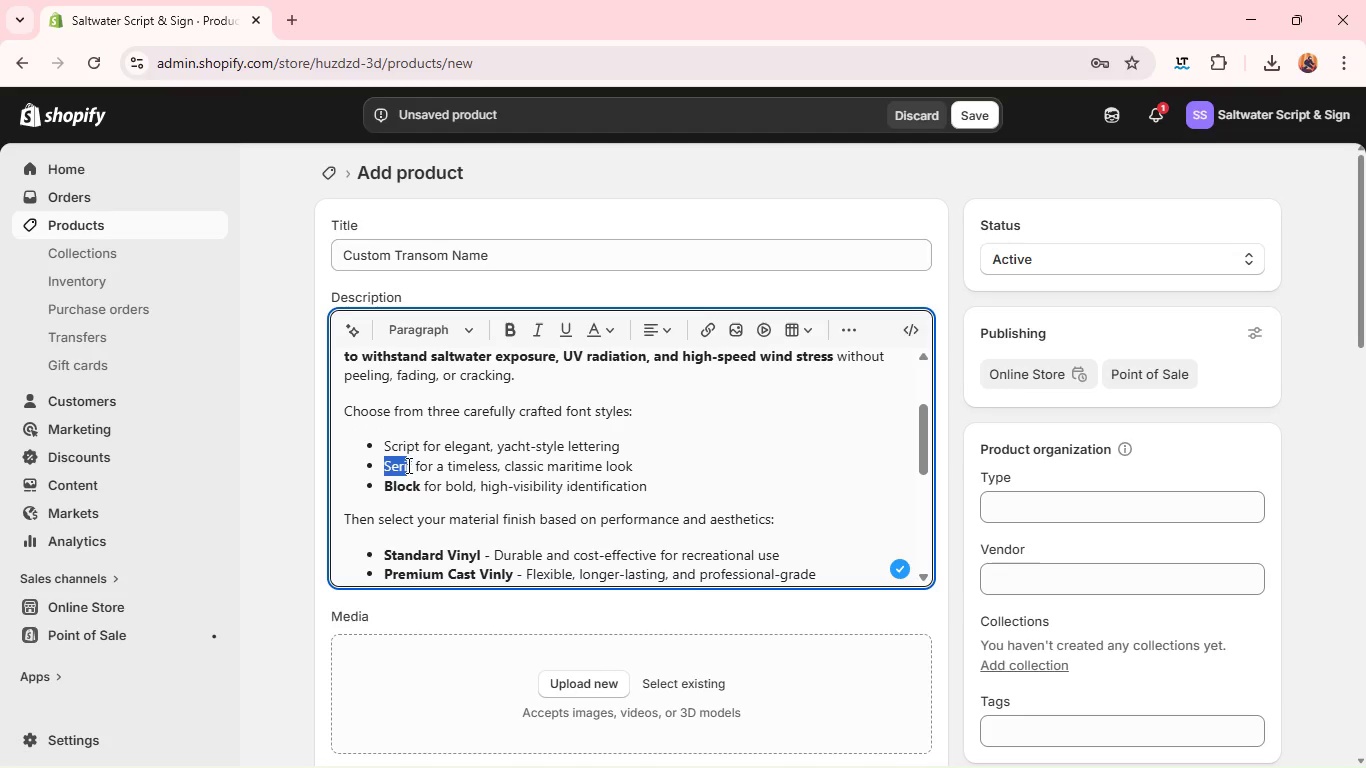 
left_click([407, 465])
 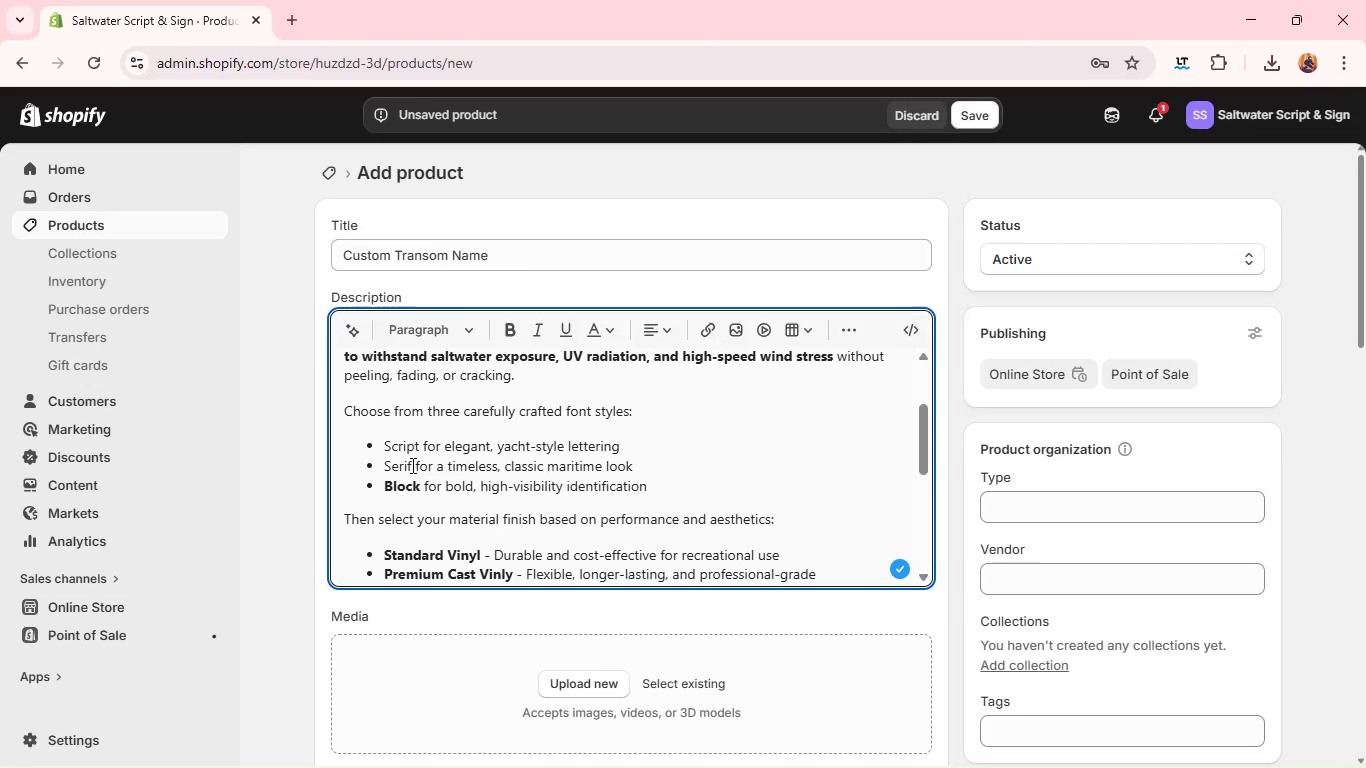 
left_click_drag(start_coordinate=[411, 465], to_coordinate=[376, 462])
 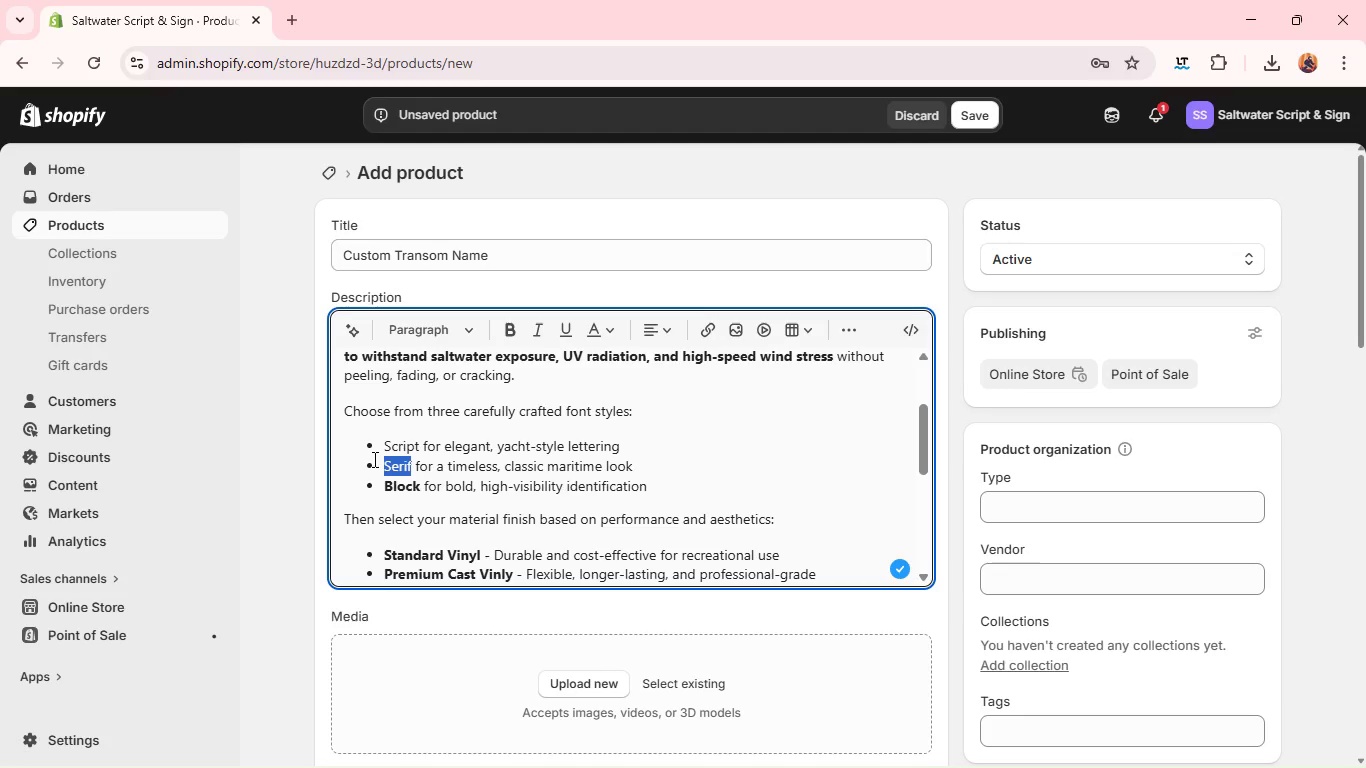 
key(Control+B)
 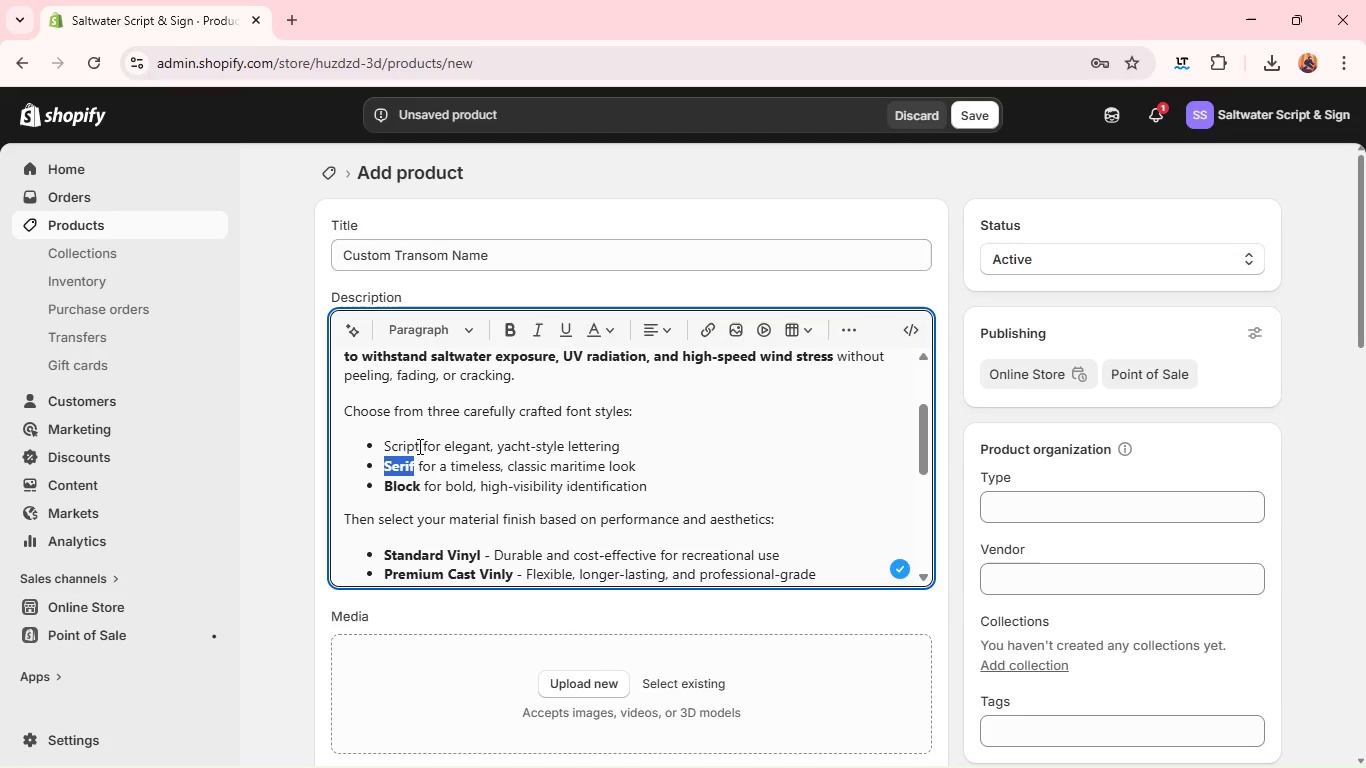 
left_click_drag(start_coordinate=[417, 446], to_coordinate=[384, 443])
 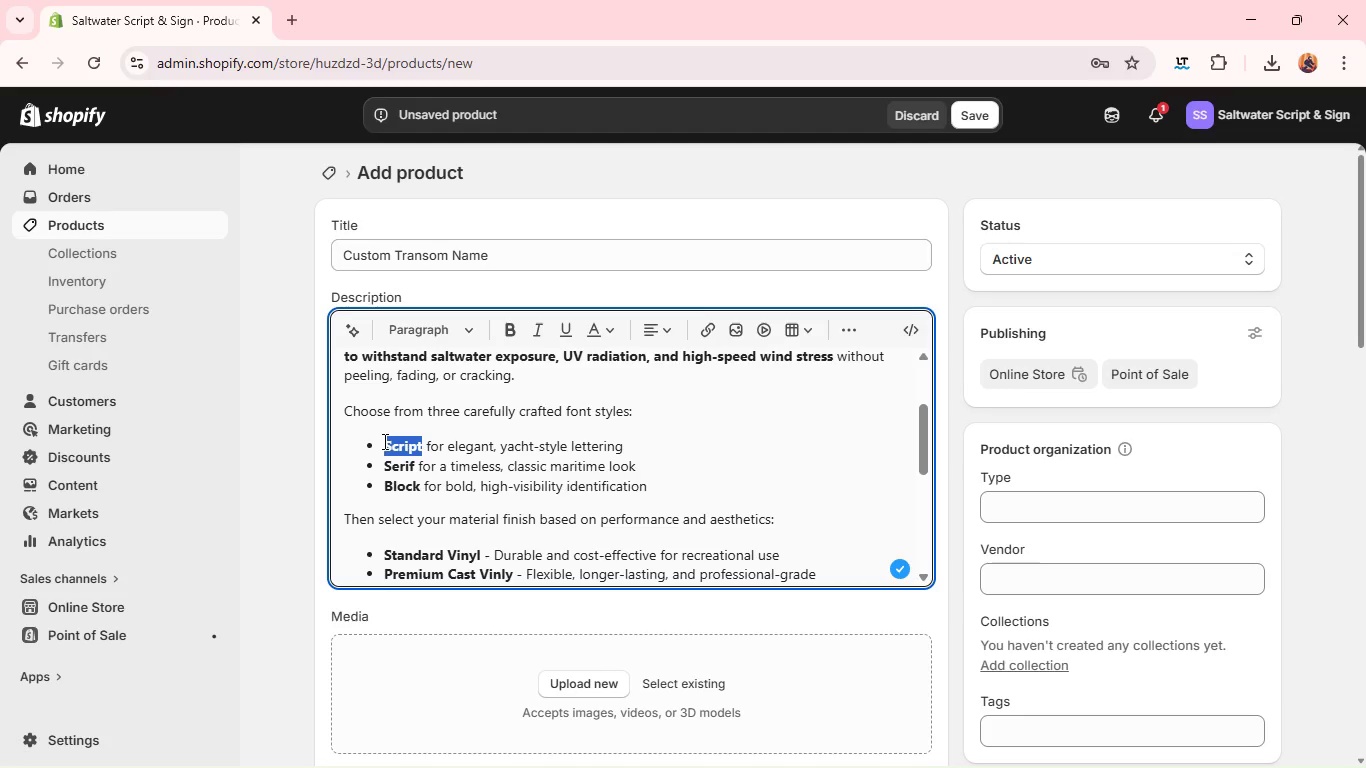 
key(Control+B)
 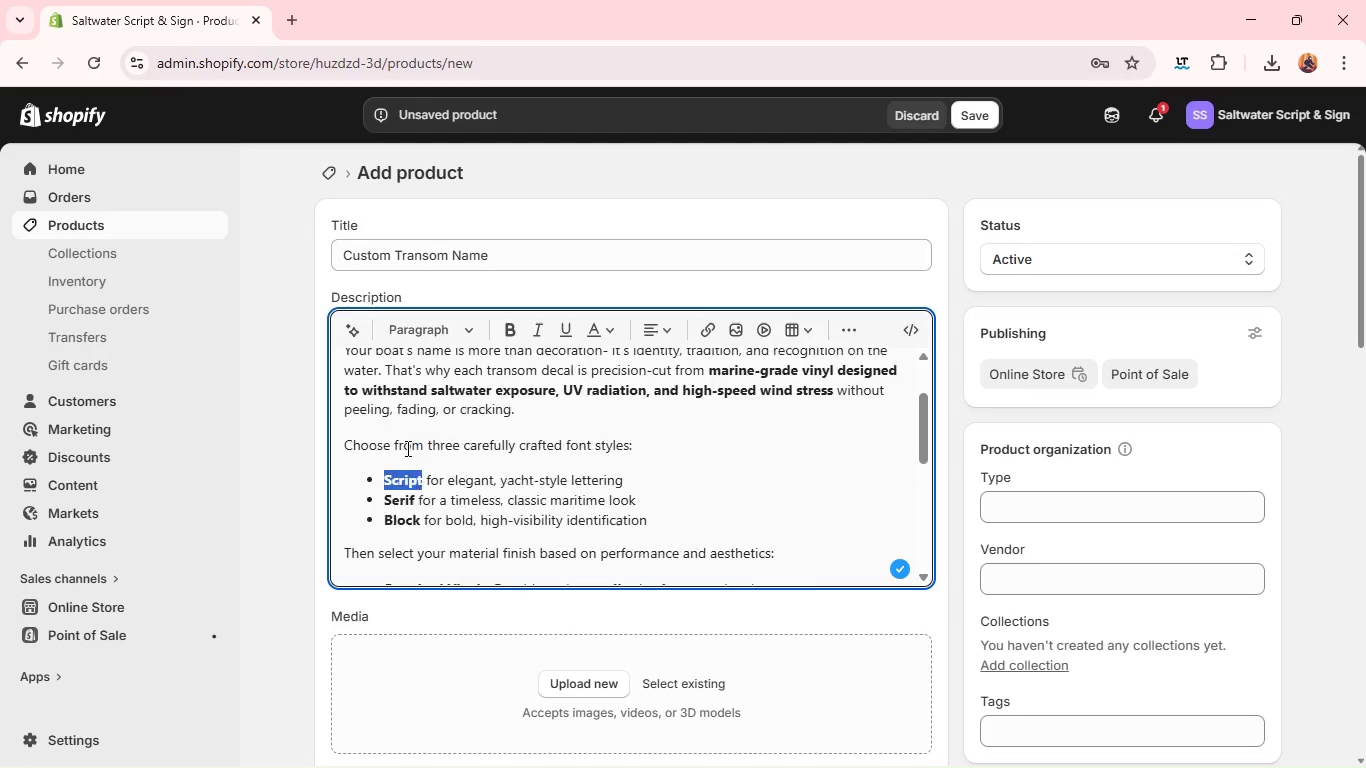 
scroll: coordinate [406, 448], scroll_direction: up, amount: 2.0
 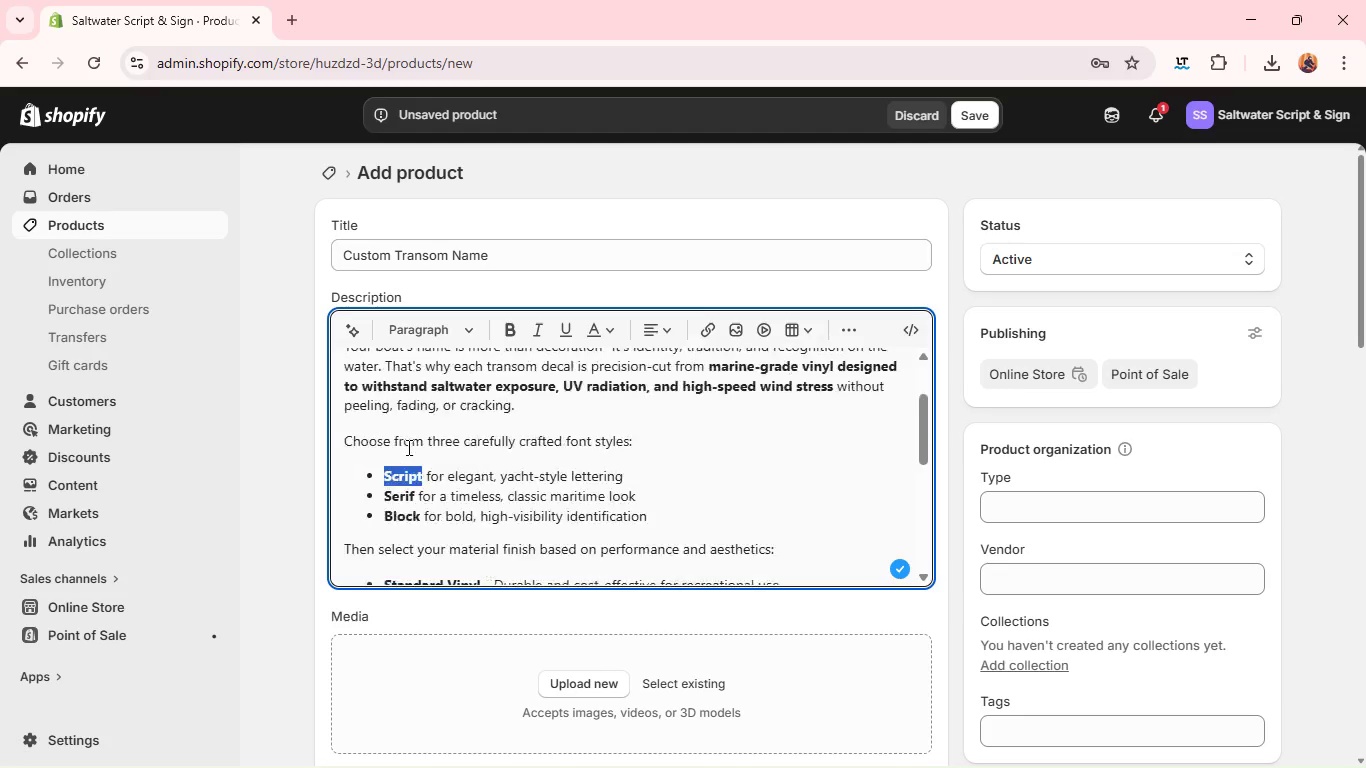 
scroll: coordinate [407, 447], scroll_direction: down, amount: 3.0
 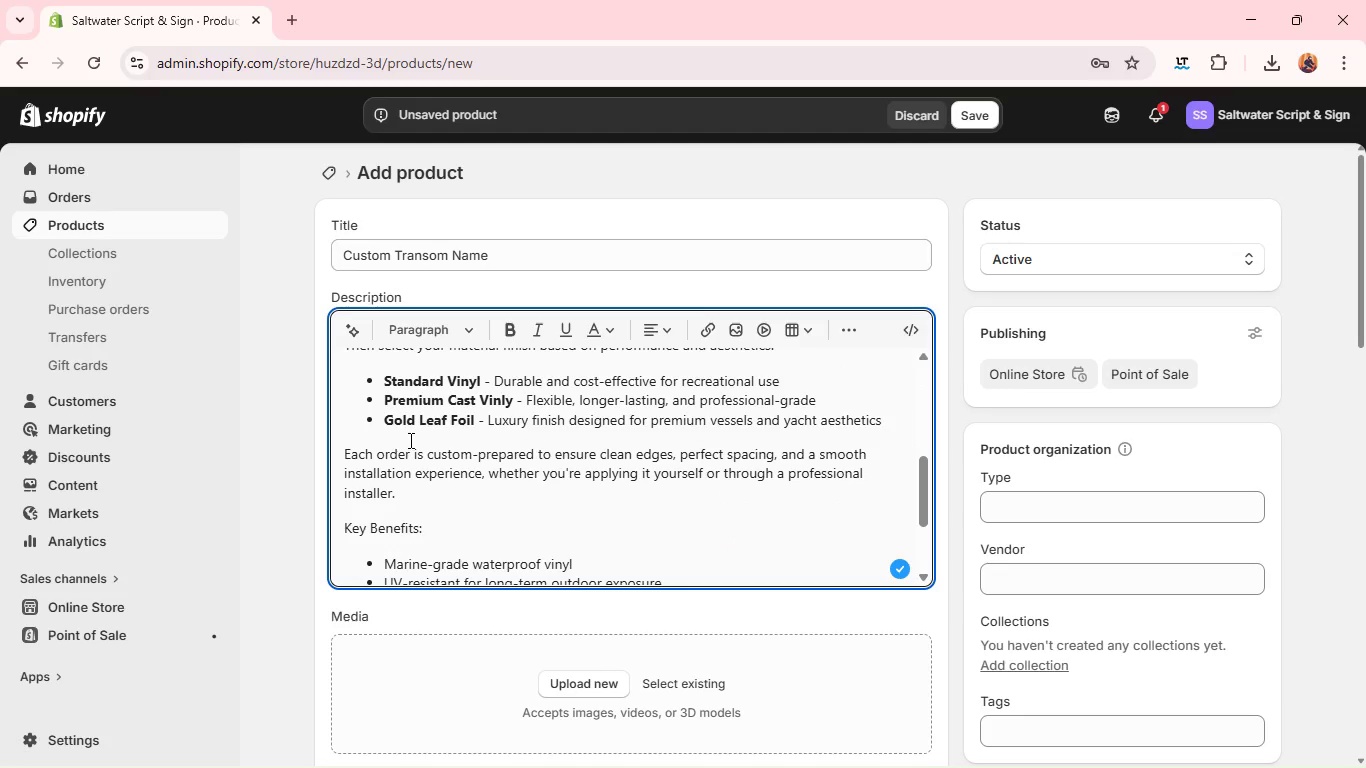 
scroll: coordinate [512, 434], scroll_direction: up, amount: 3.0
 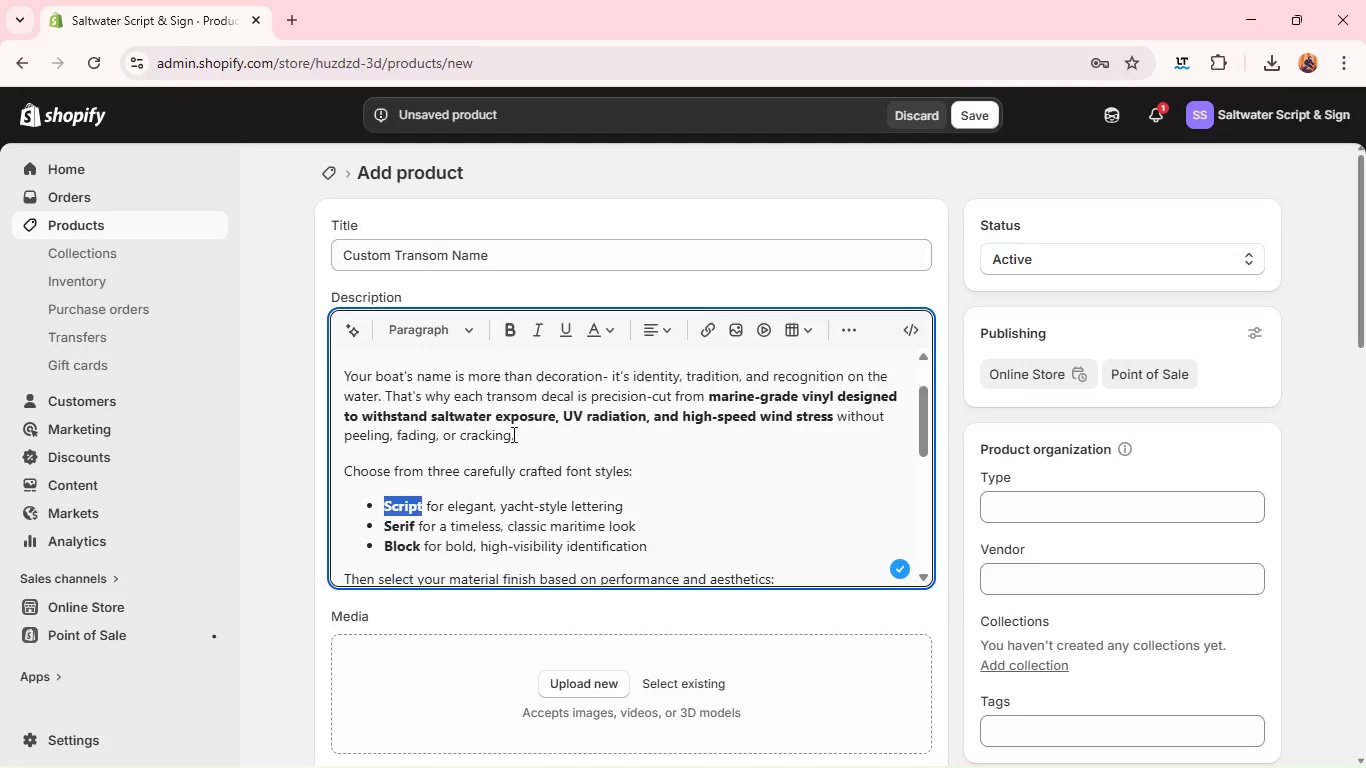 
scroll: coordinate [526, 455], scroll_direction: down, amount: 10.0
 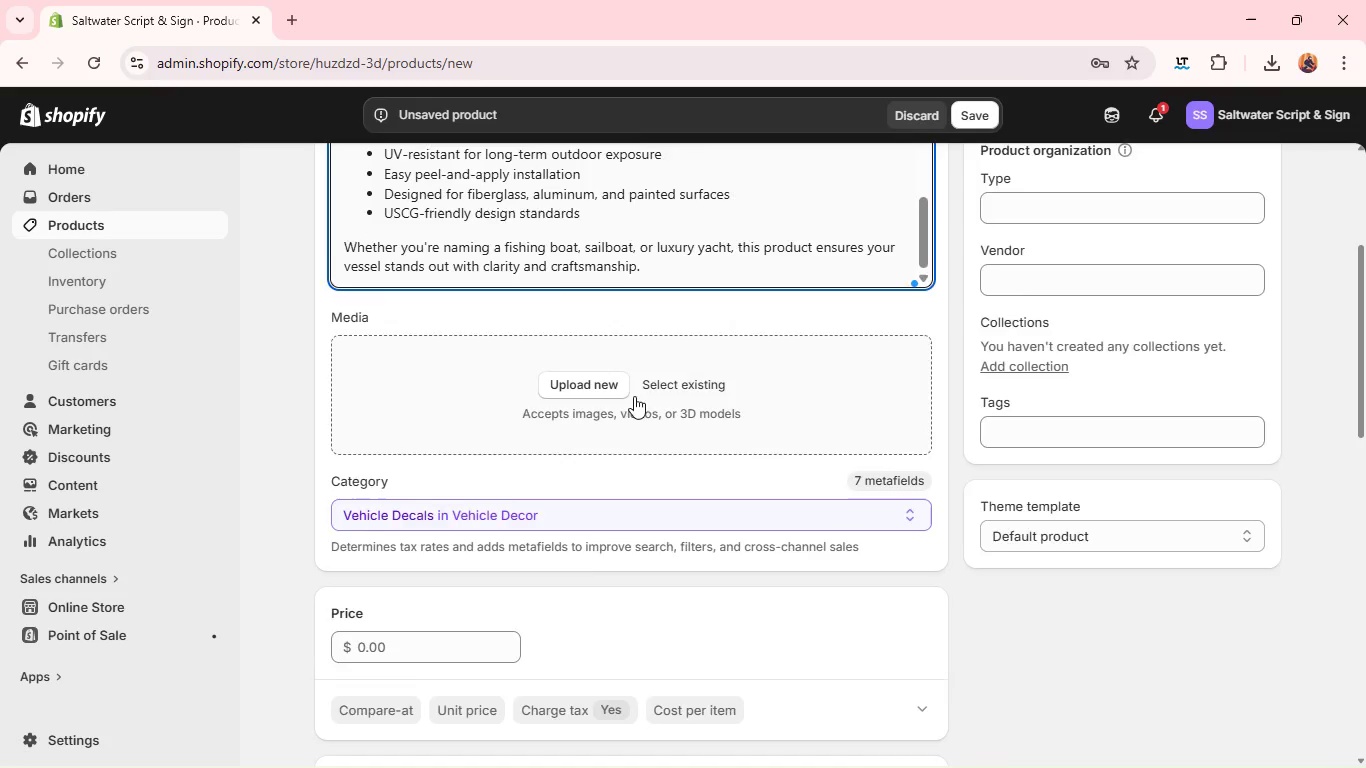 
scroll: coordinate [634, 396], scroll_direction: up, amount: 2.0
 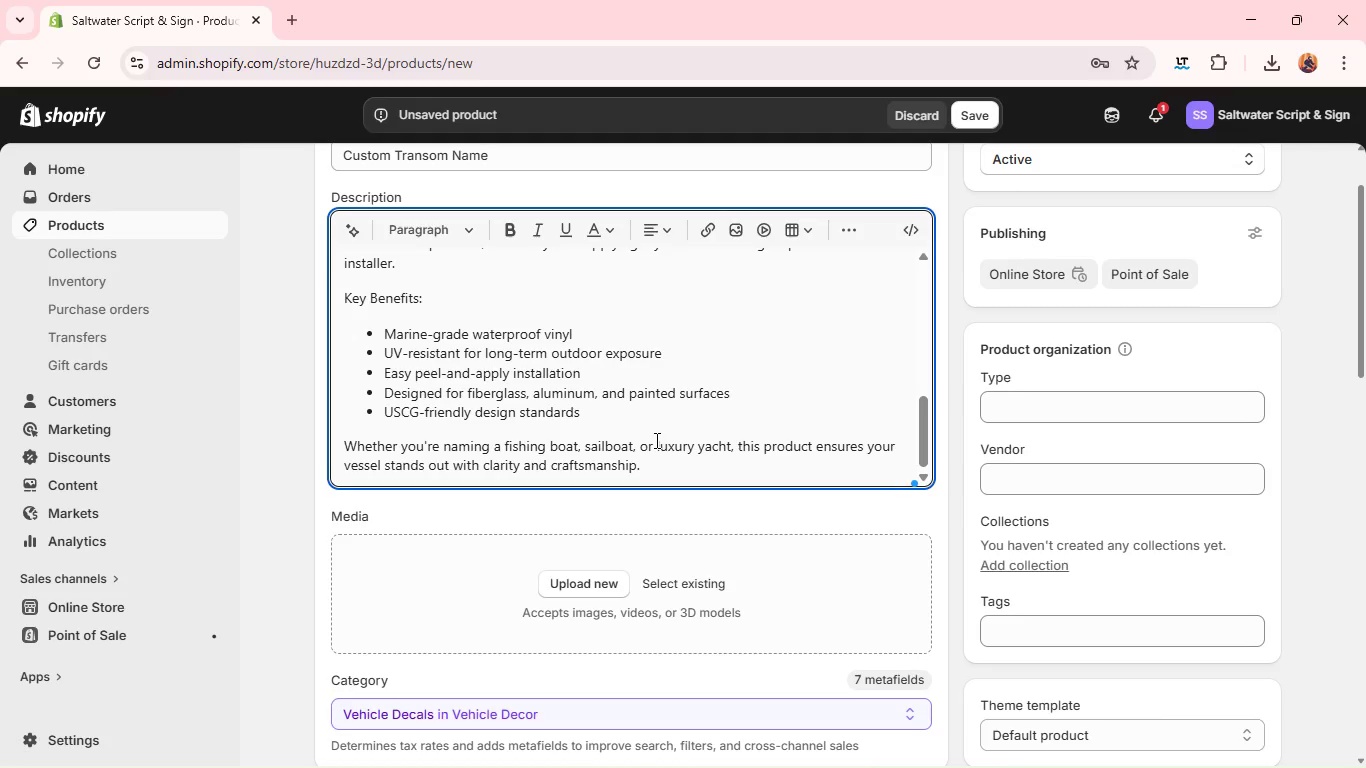 
left_click([585, 591])
 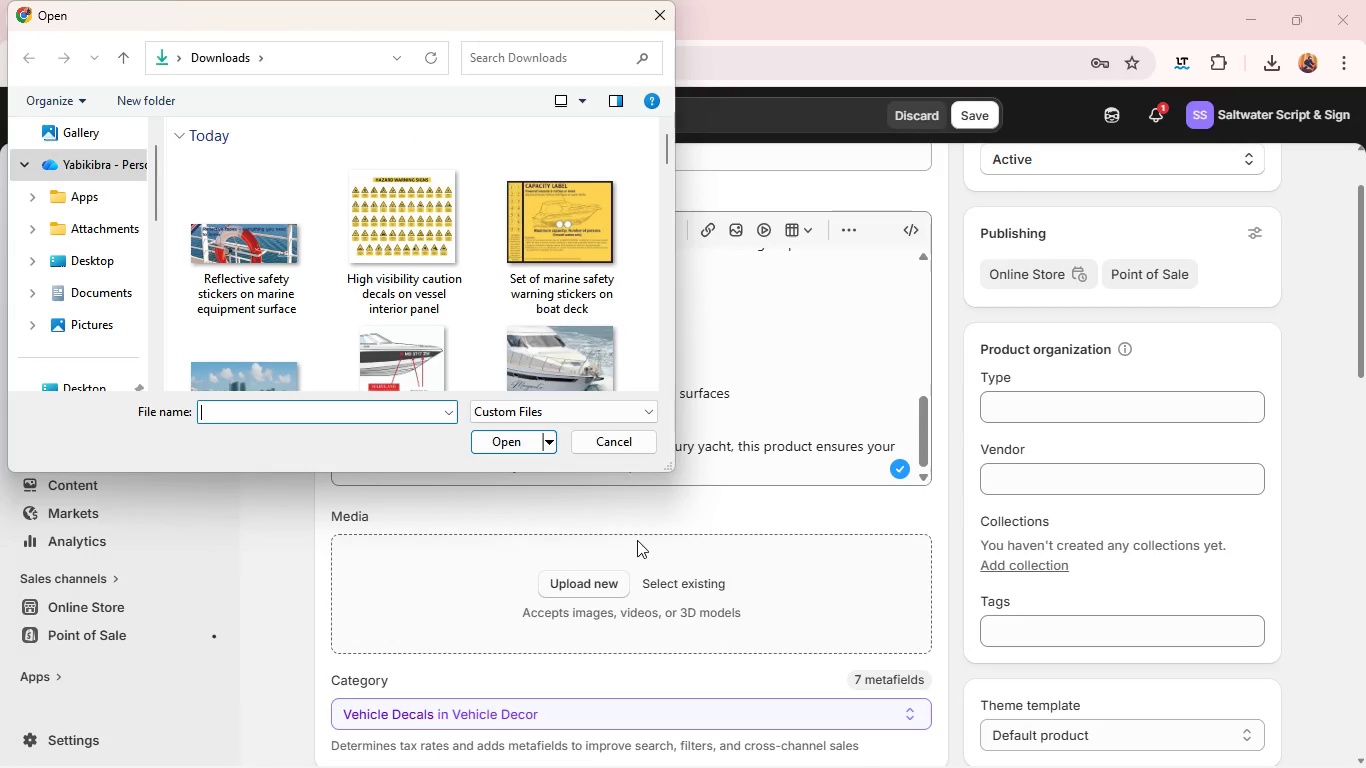 
wait(15.39)
 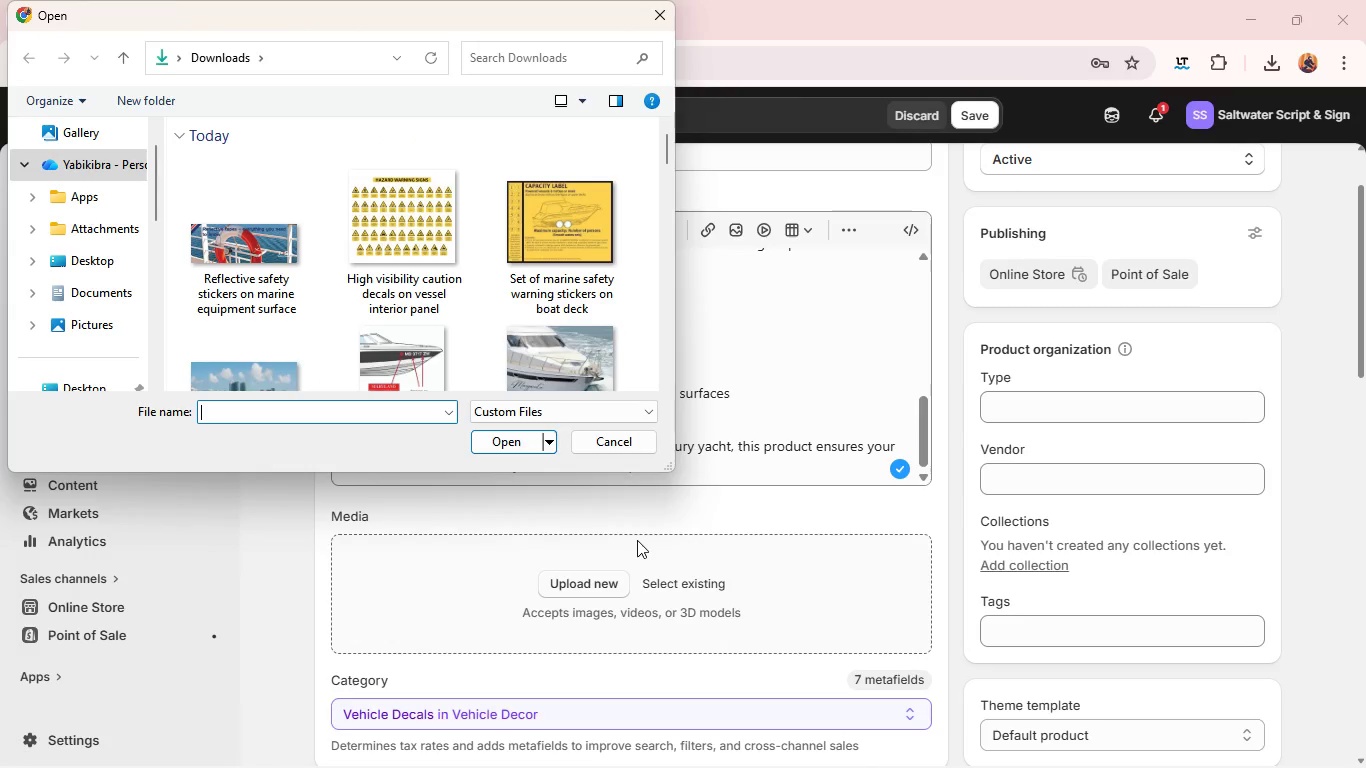 
scroll: coordinate [502, 256], scroll_direction: down, amount: 5.0
 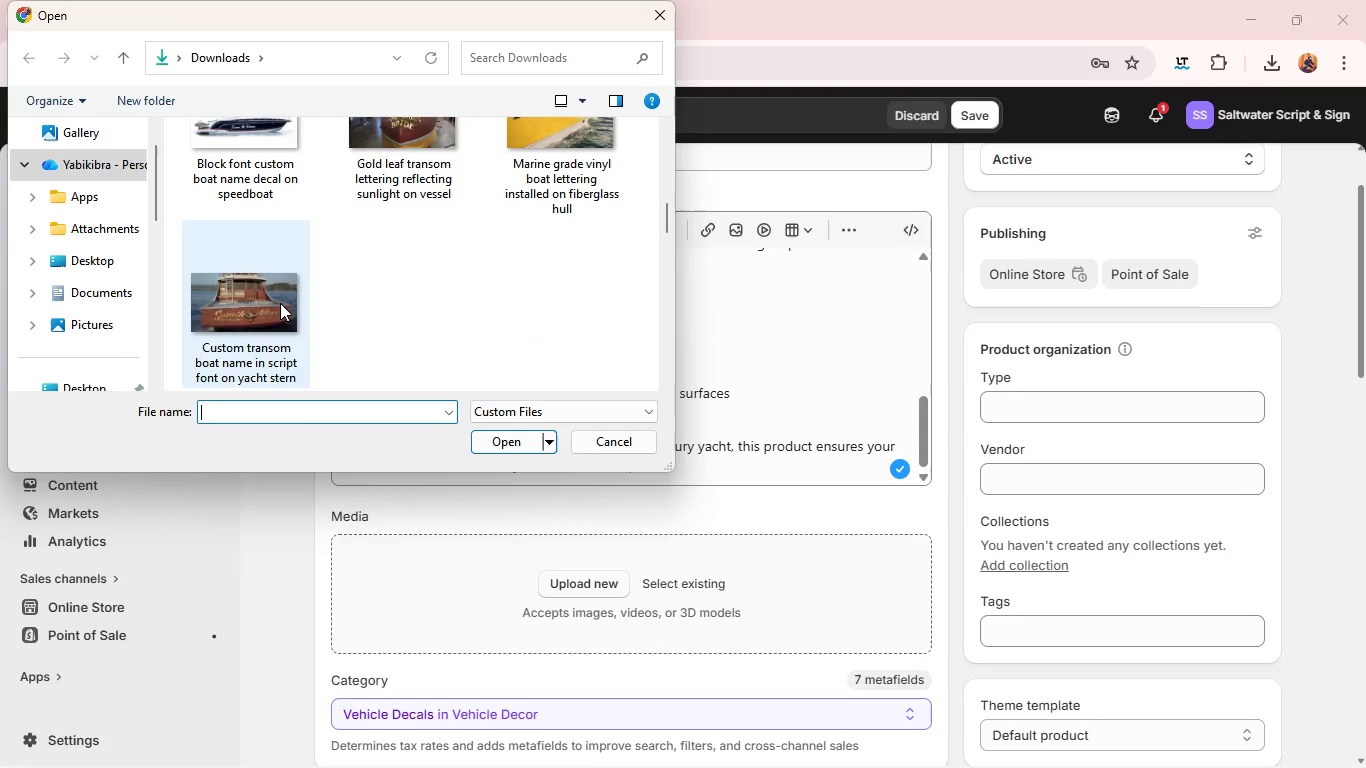 
left_click([280, 303])
 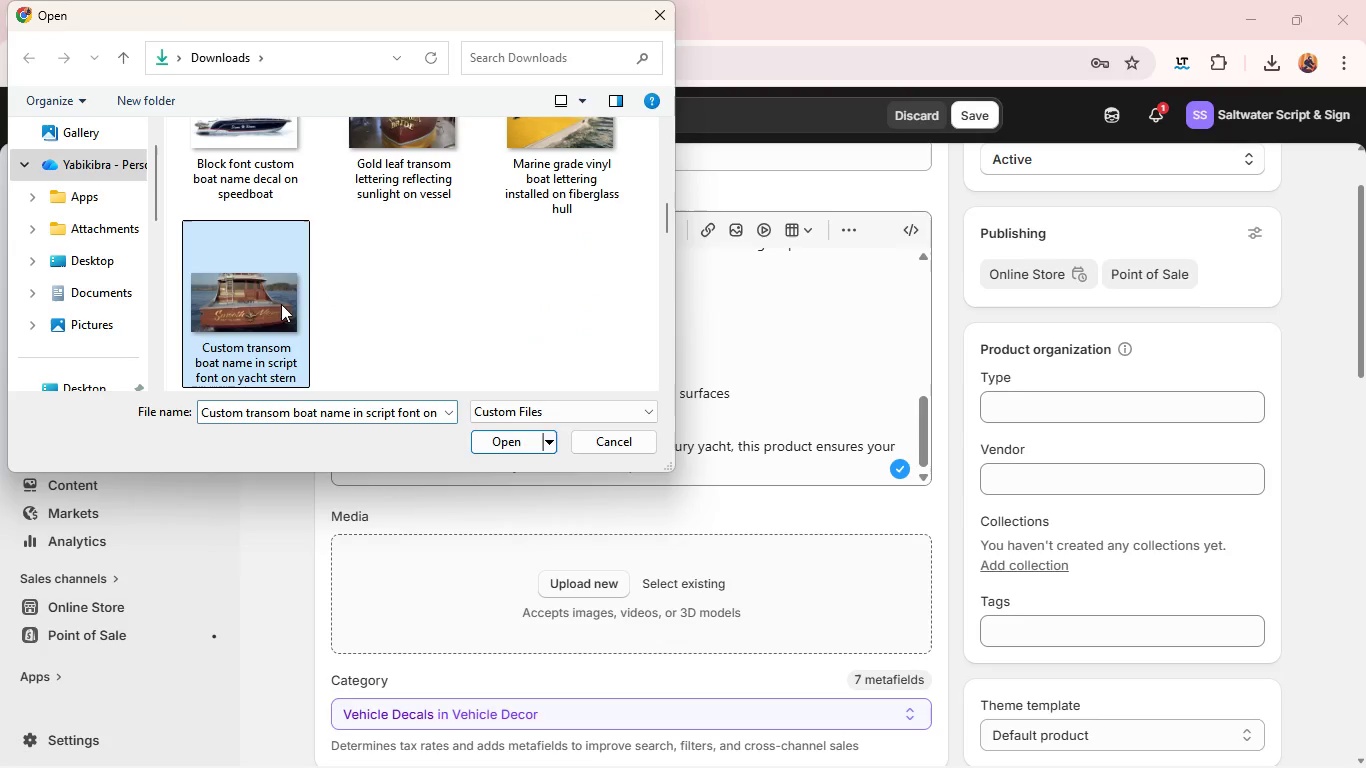 
hold_key(key=ControlLeft, duration=4.09)
left_click([281, 213])
 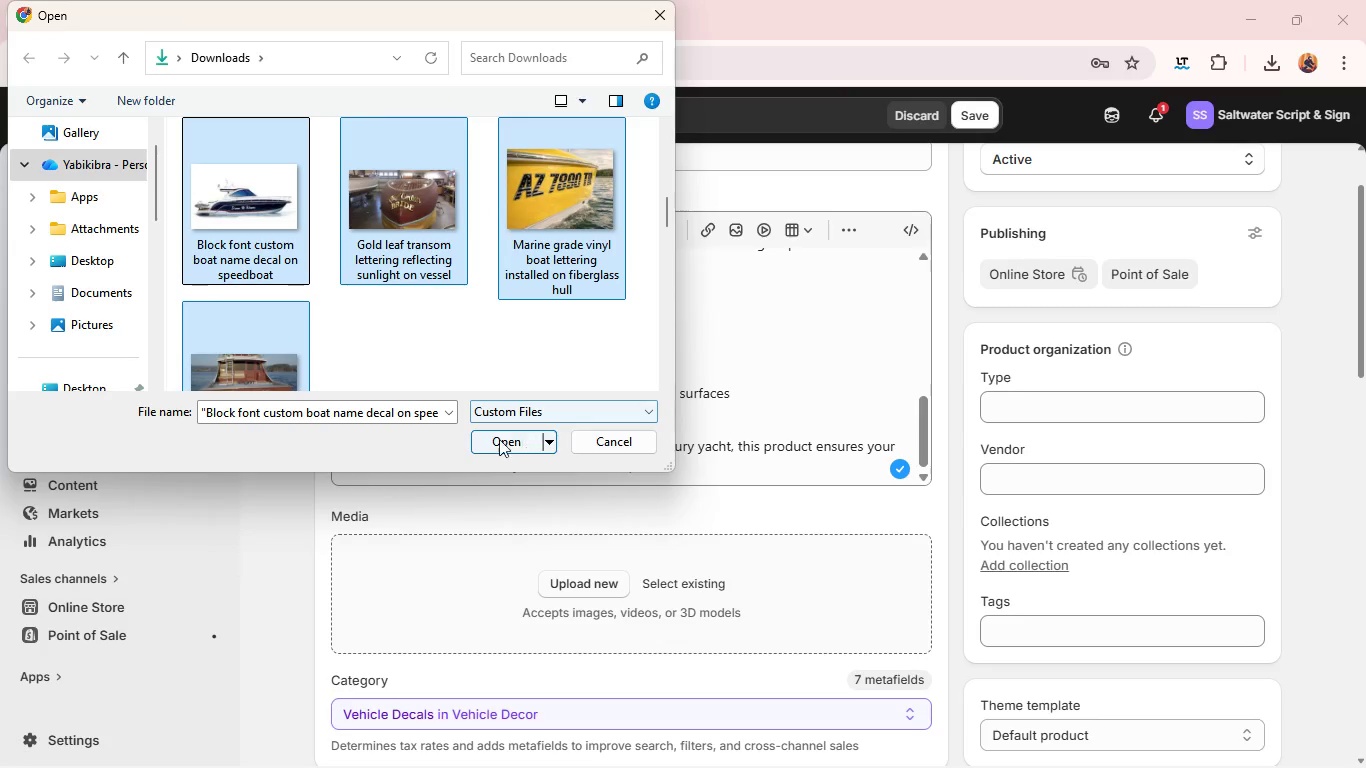 
left_click([498, 441])
 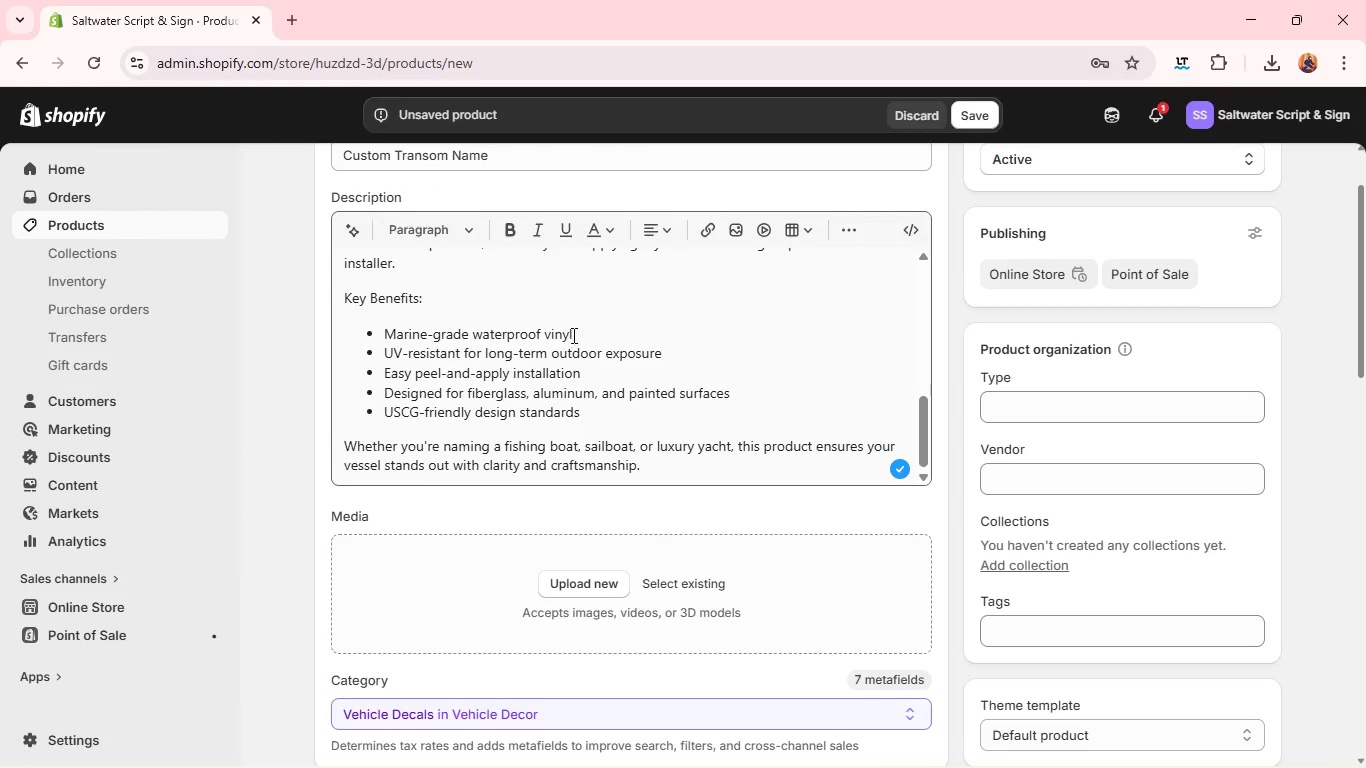 
scroll: coordinate [573, 334], scroll_direction: down, amount: 4.0
 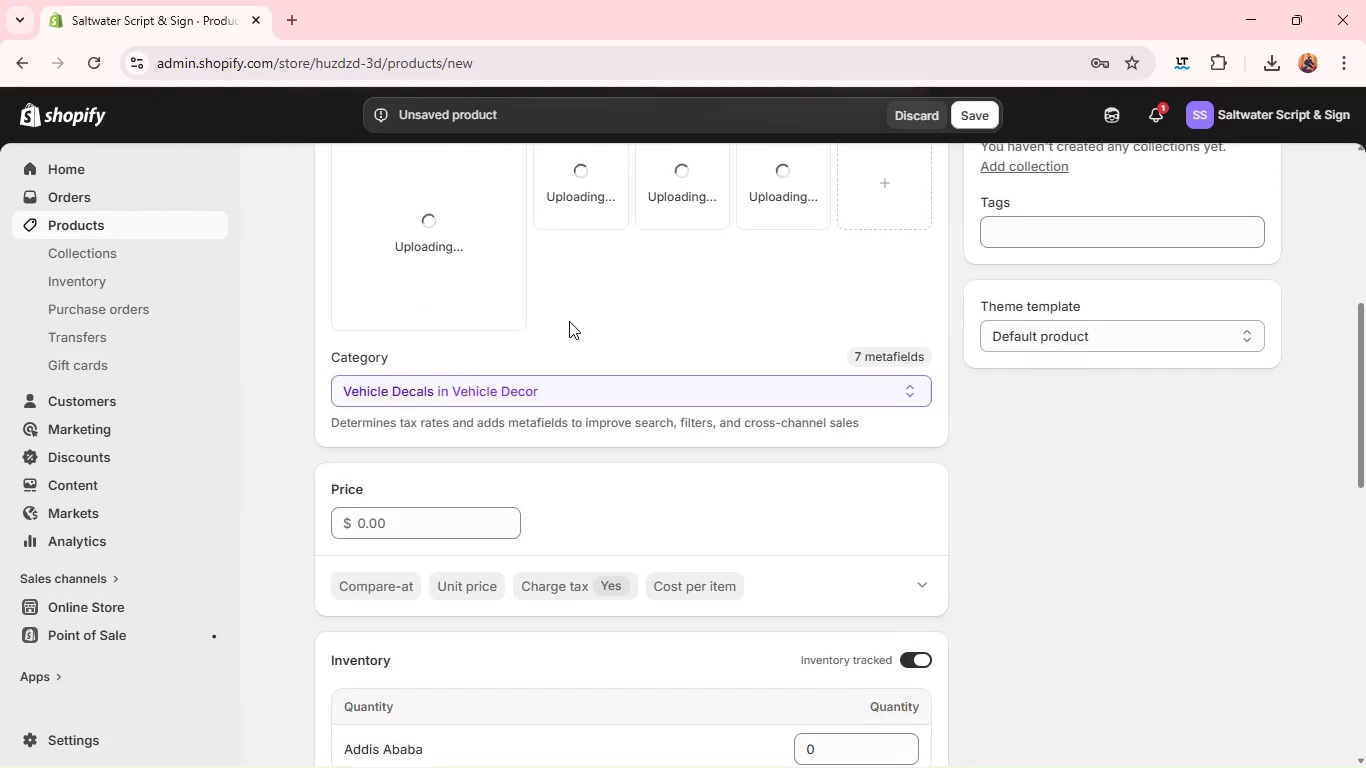 
scroll: coordinate [569, 321], scroll_direction: up, amount: 3.0
 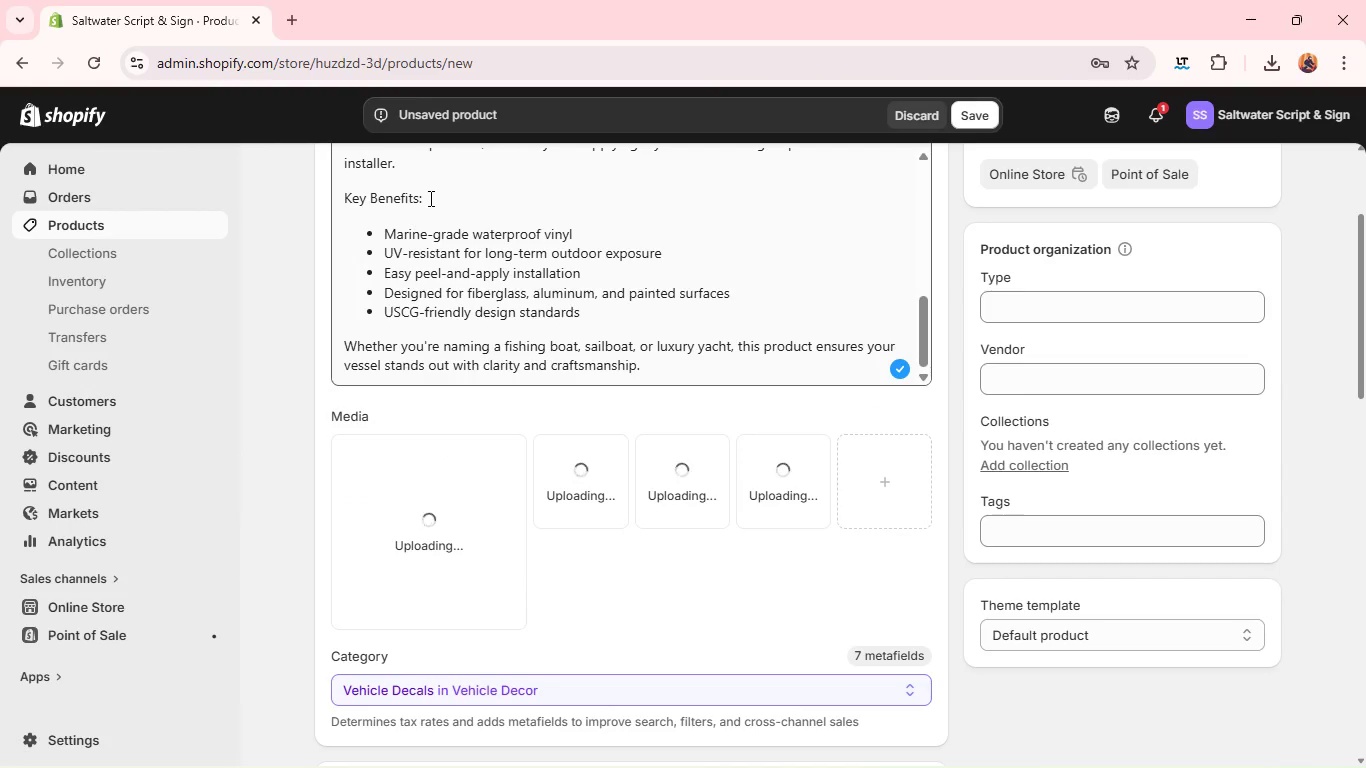 
left_click_drag(start_coordinate=[429, 198], to_coordinate=[347, 198])
 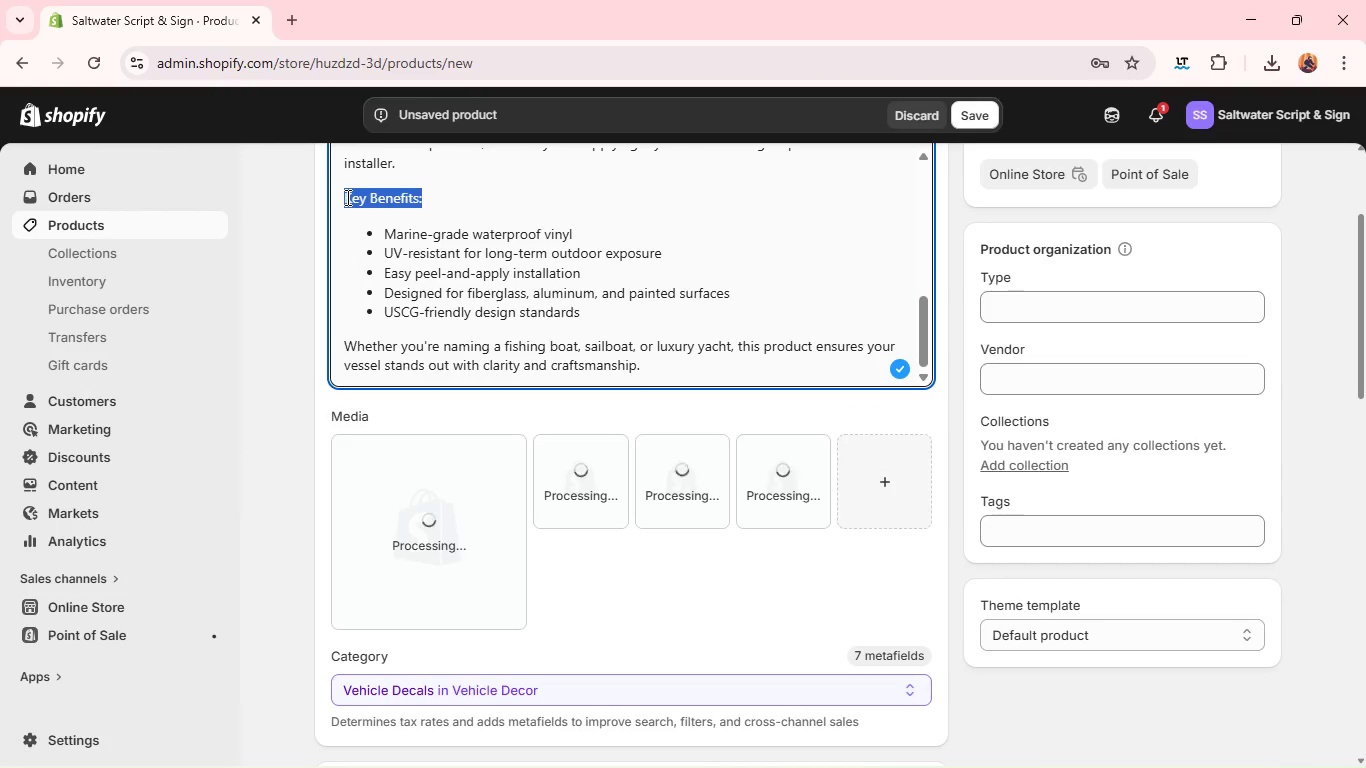 
key(Control+B)
 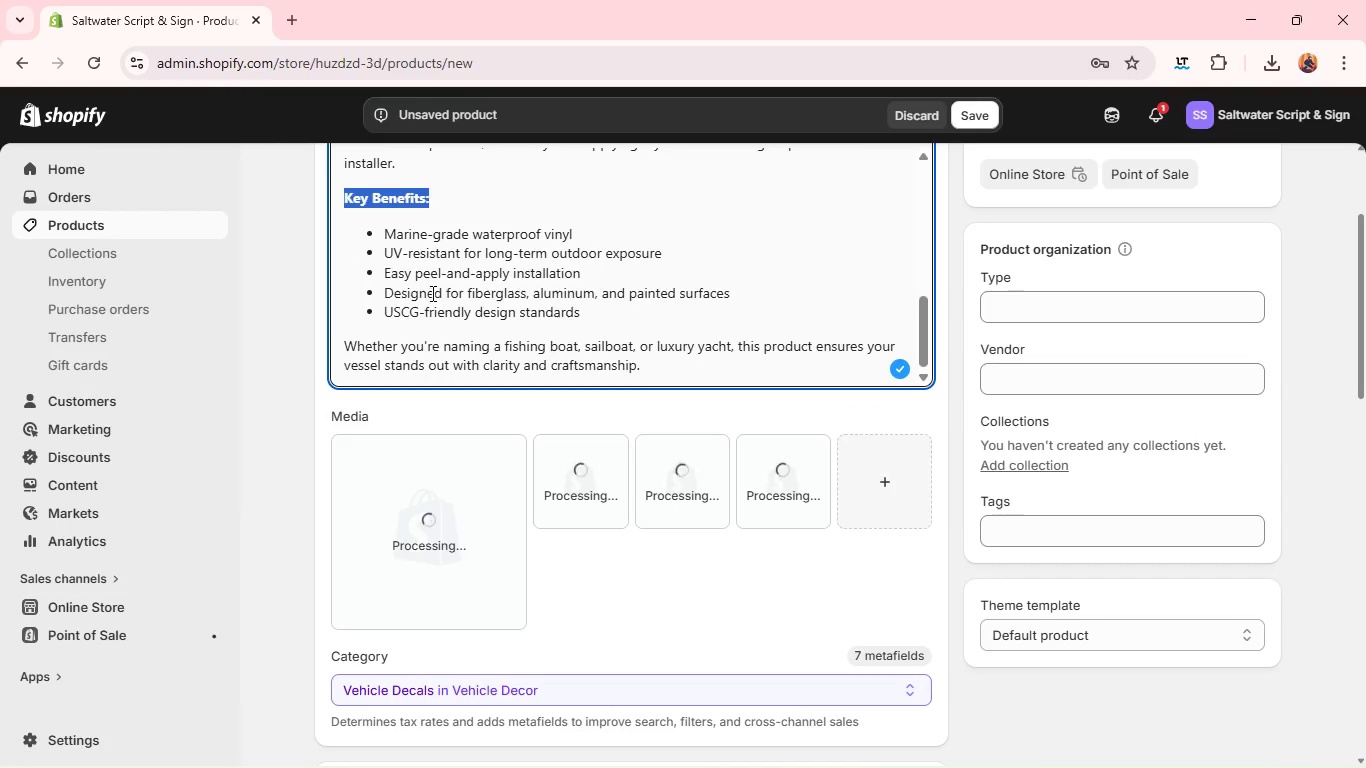 
scroll: coordinate [431, 293], scroll_direction: up, amount: 3.0
 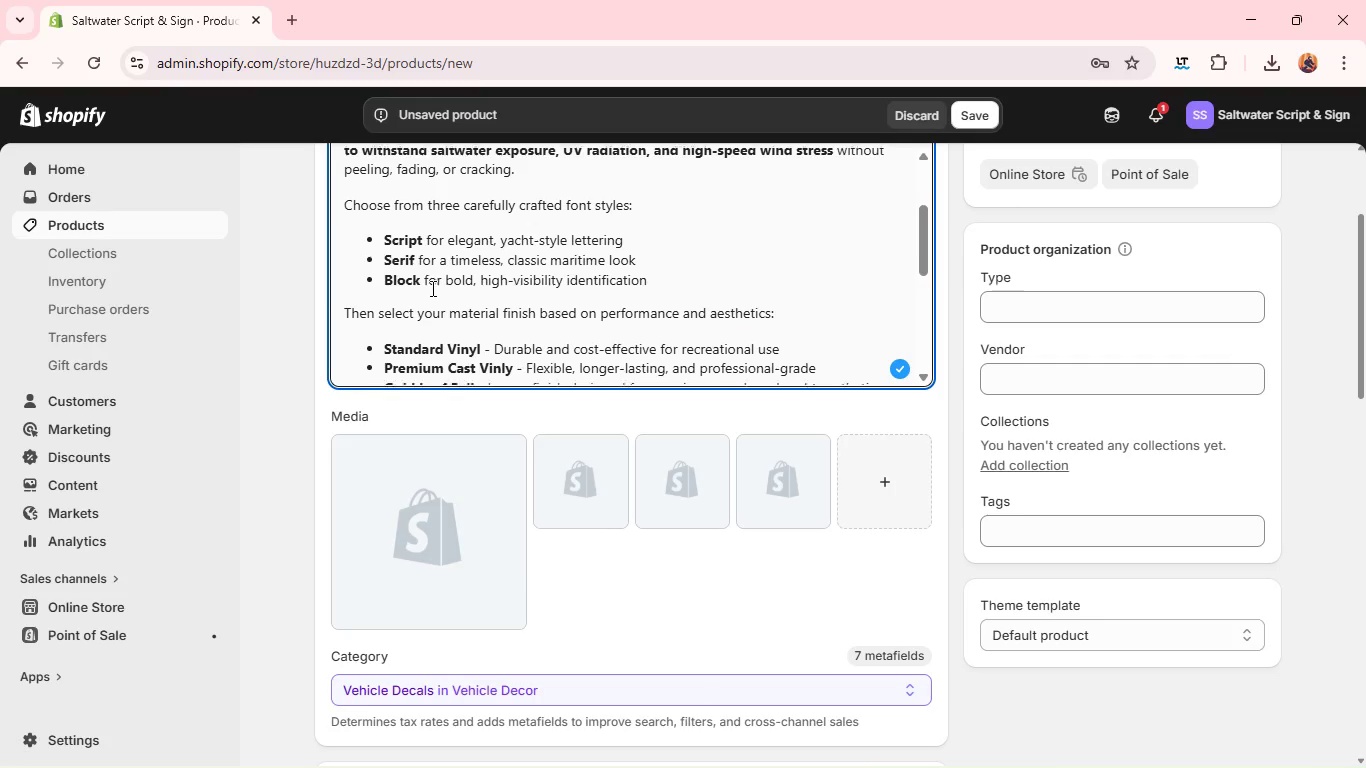 
scroll: coordinate [431, 288], scroll_direction: down, amount: 2.0
 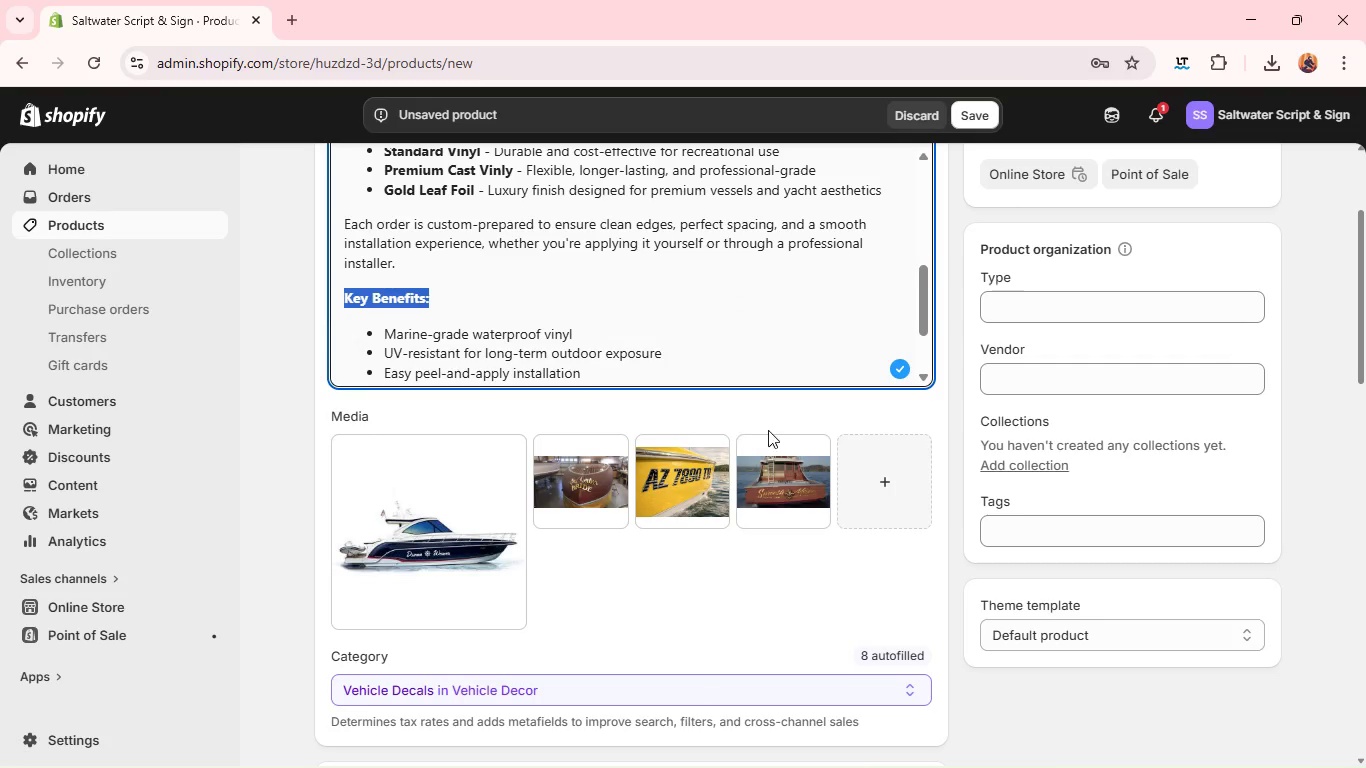 
left_click_drag(start_coordinate=[787, 469], to_coordinate=[445, 493])
 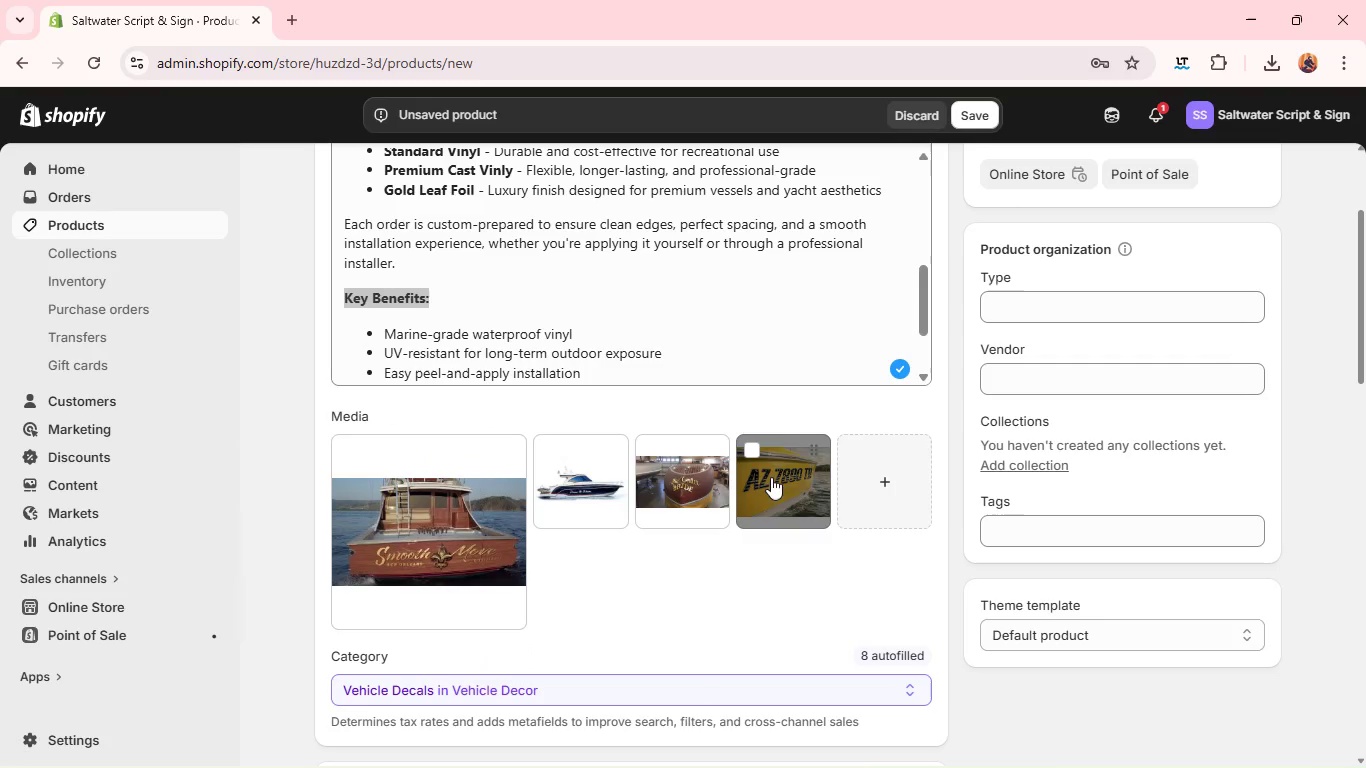 
left_click_drag(start_coordinate=[772, 477], to_coordinate=[577, 473])
 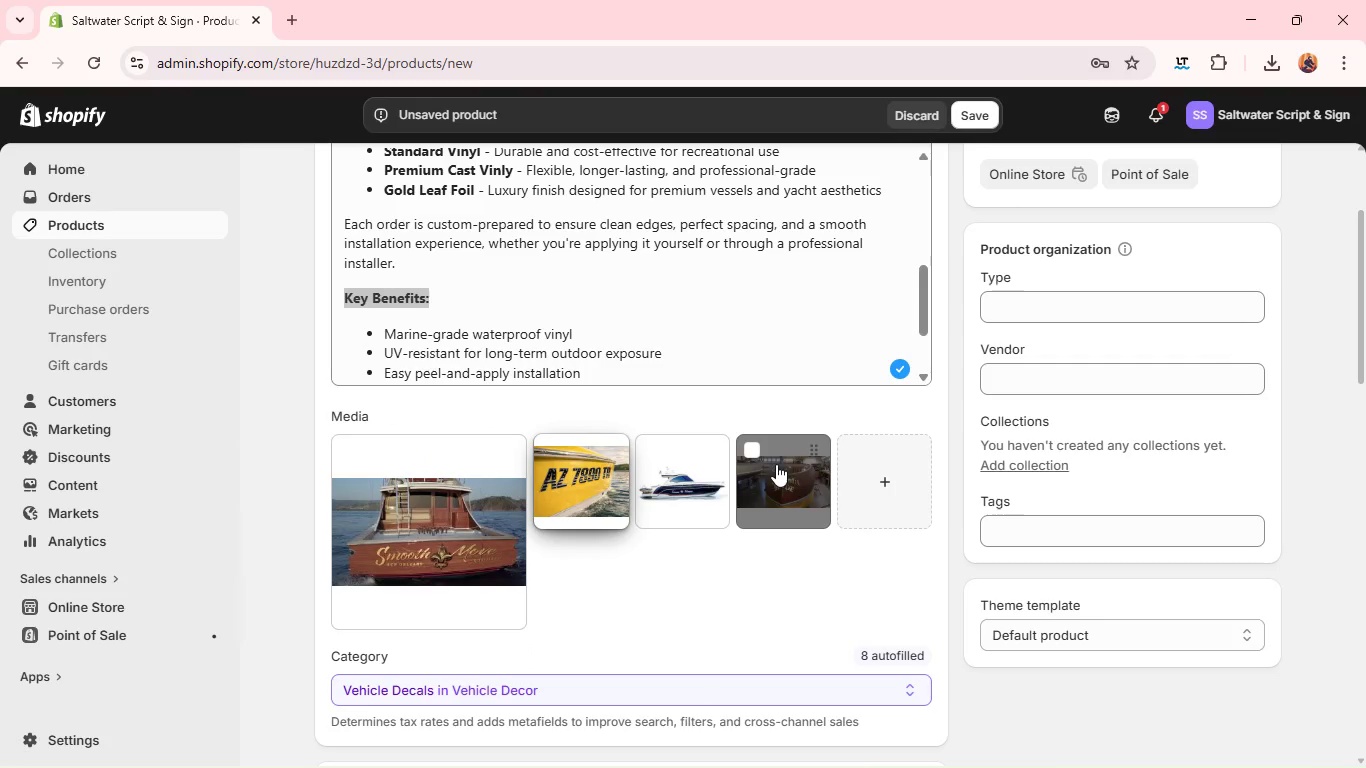 
left_click_drag(start_coordinate=[776, 464], to_coordinate=[663, 493])
 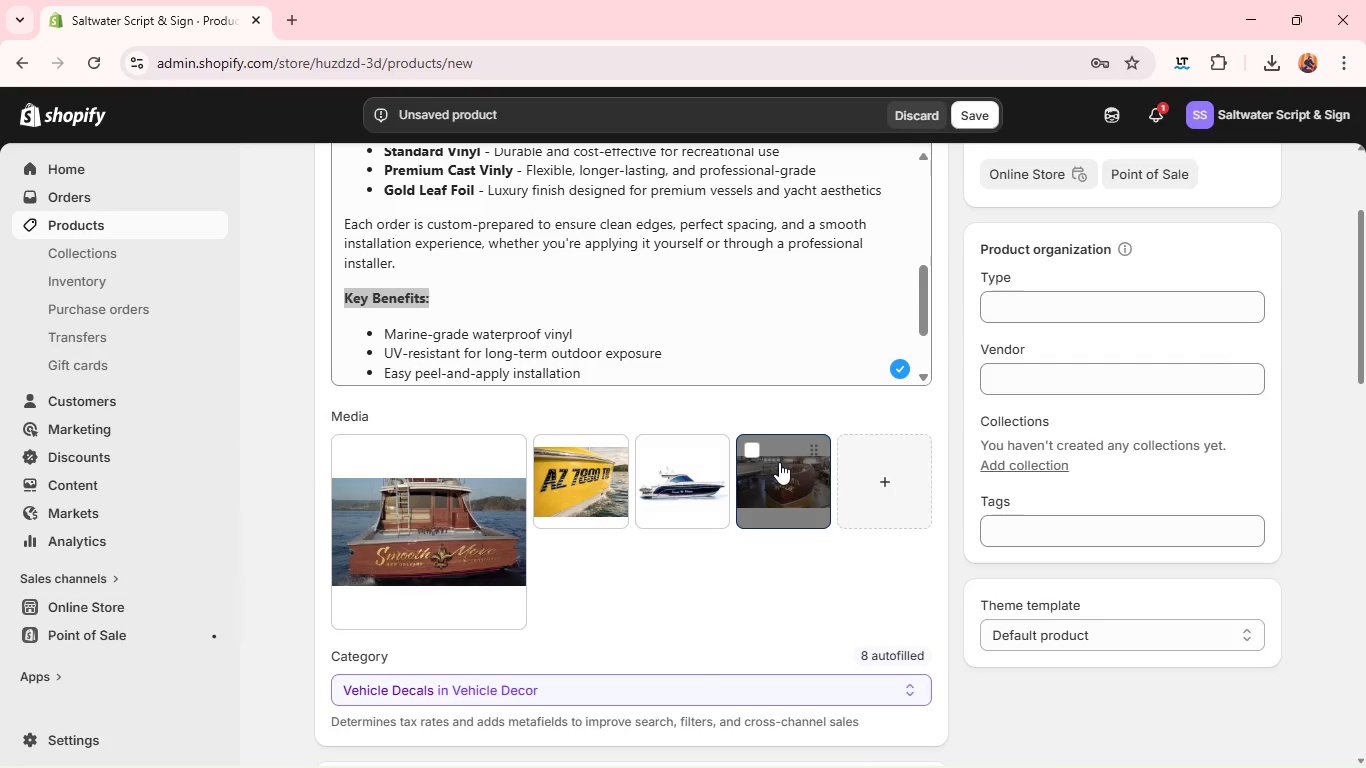 
left_click_drag(start_coordinate=[778, 462], to_coordinate=[676, 472])
 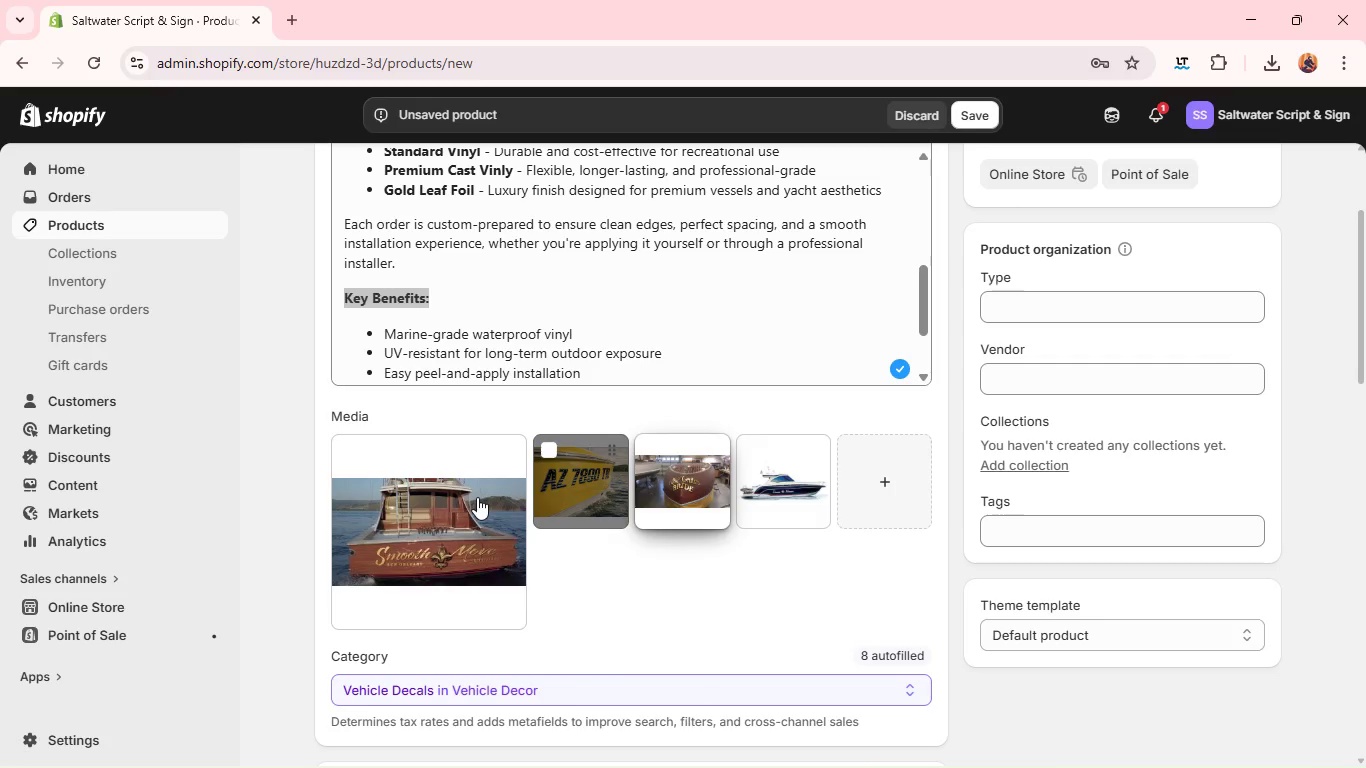 
left_click([477, 497])
 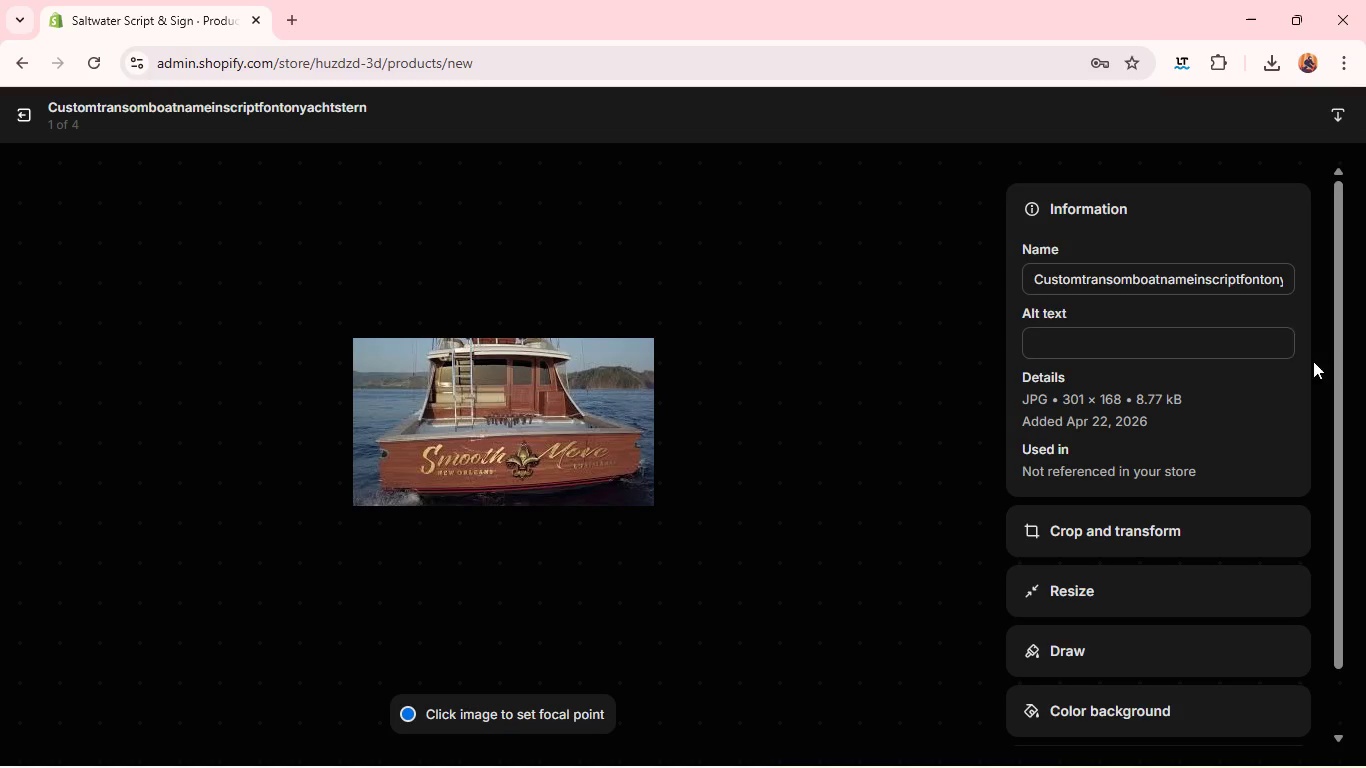 
left_click([1172, 342])
 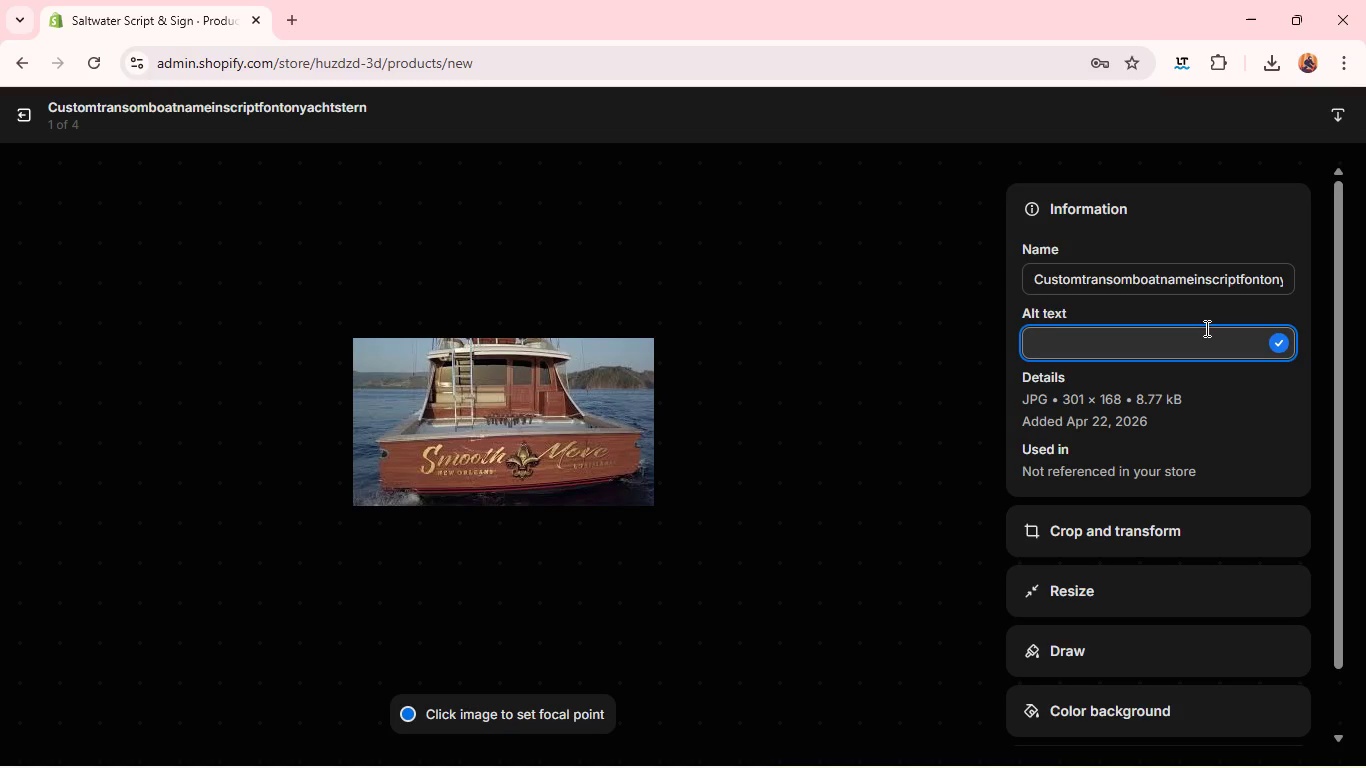 
type(Custom transom boat name in script font on yacht stern)
 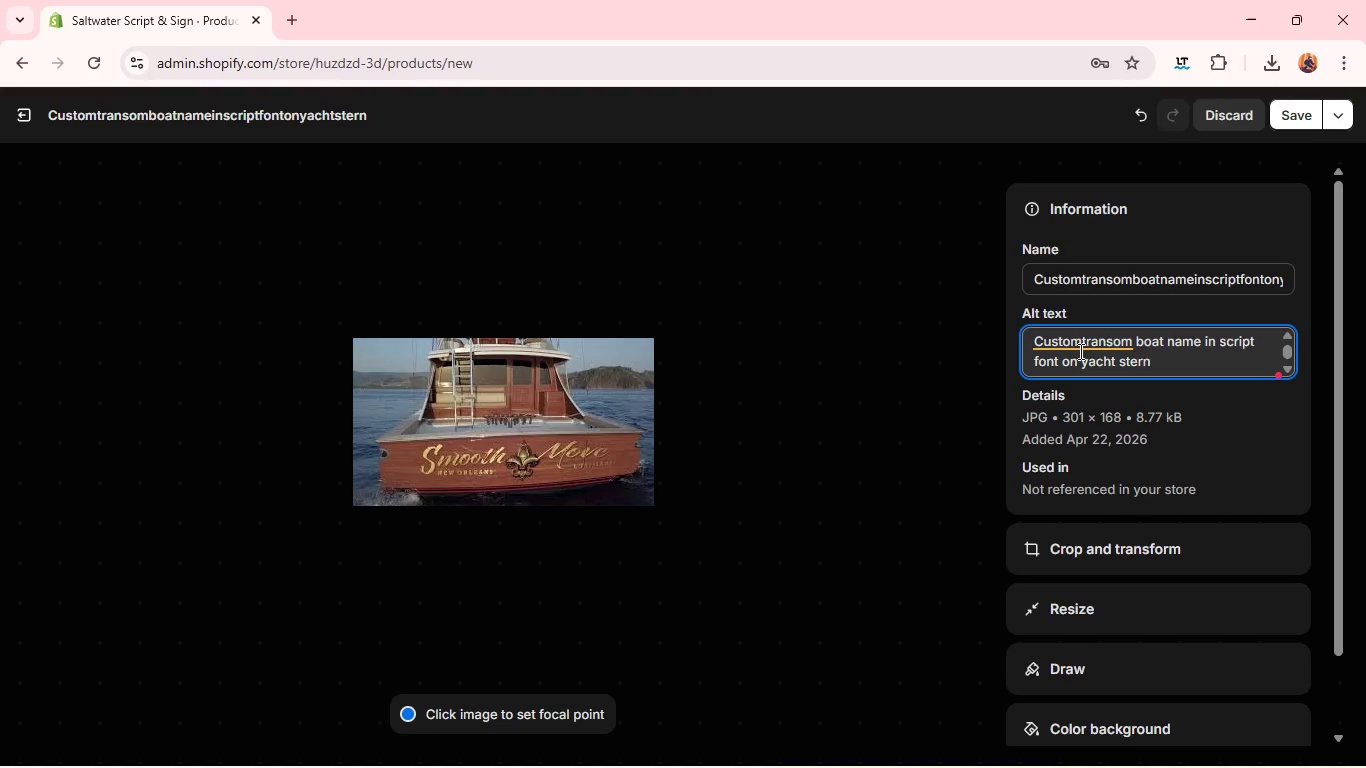 
left_click([1081, 348])
 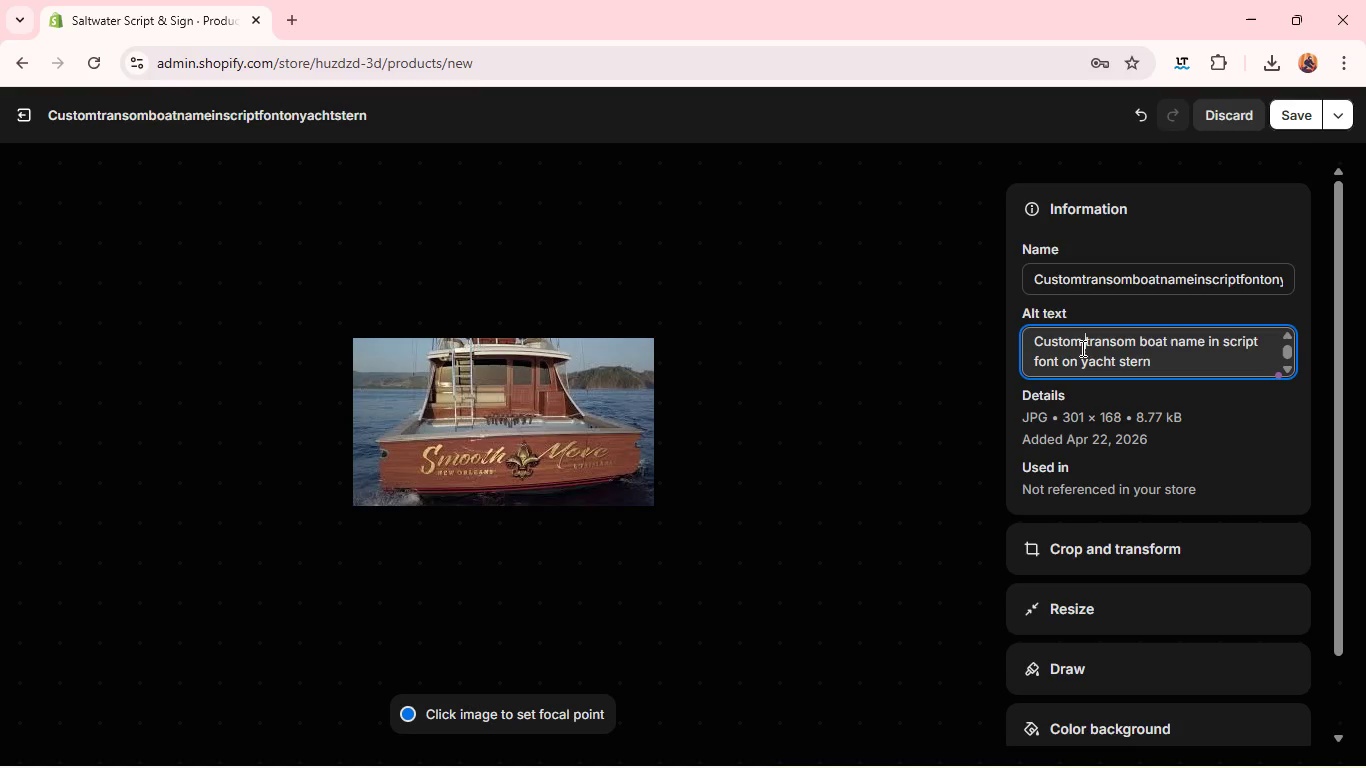 
key(Space)
 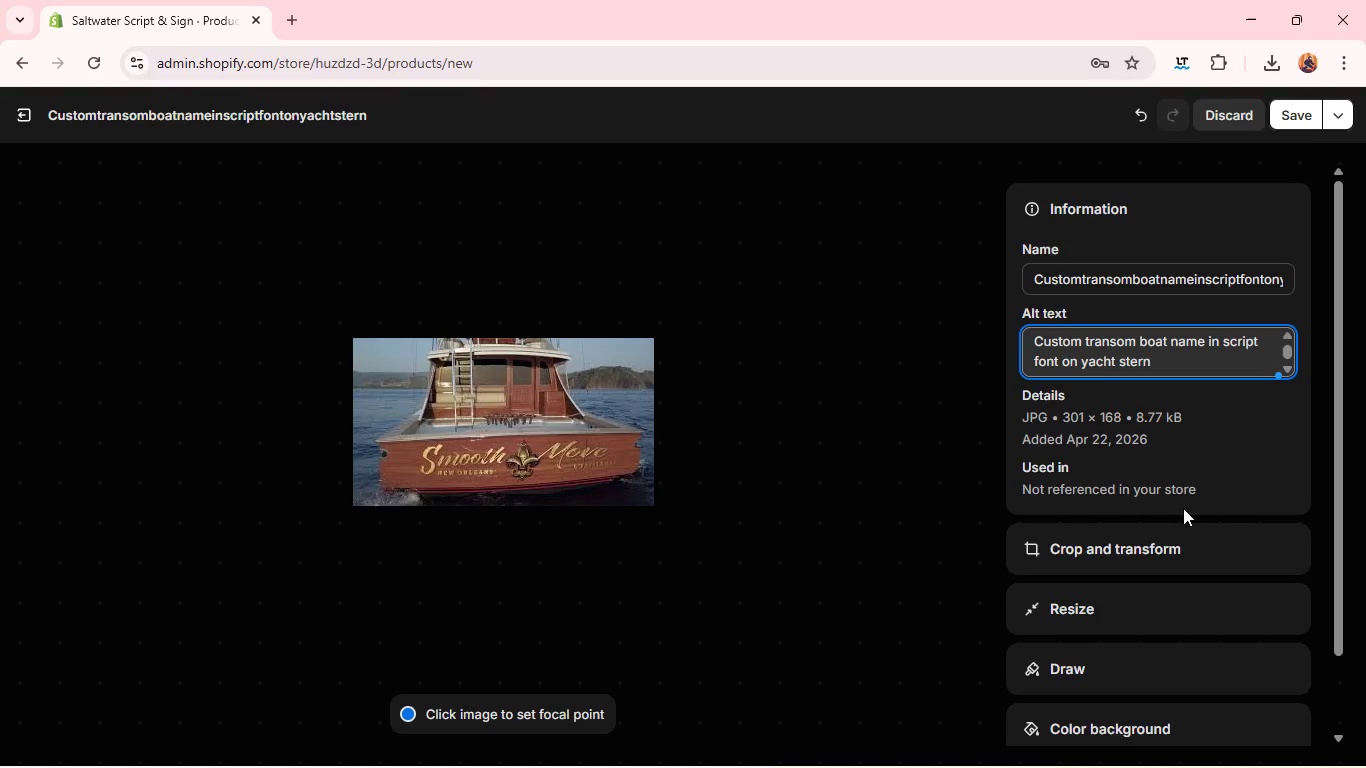 
left_click([1162, 548])
 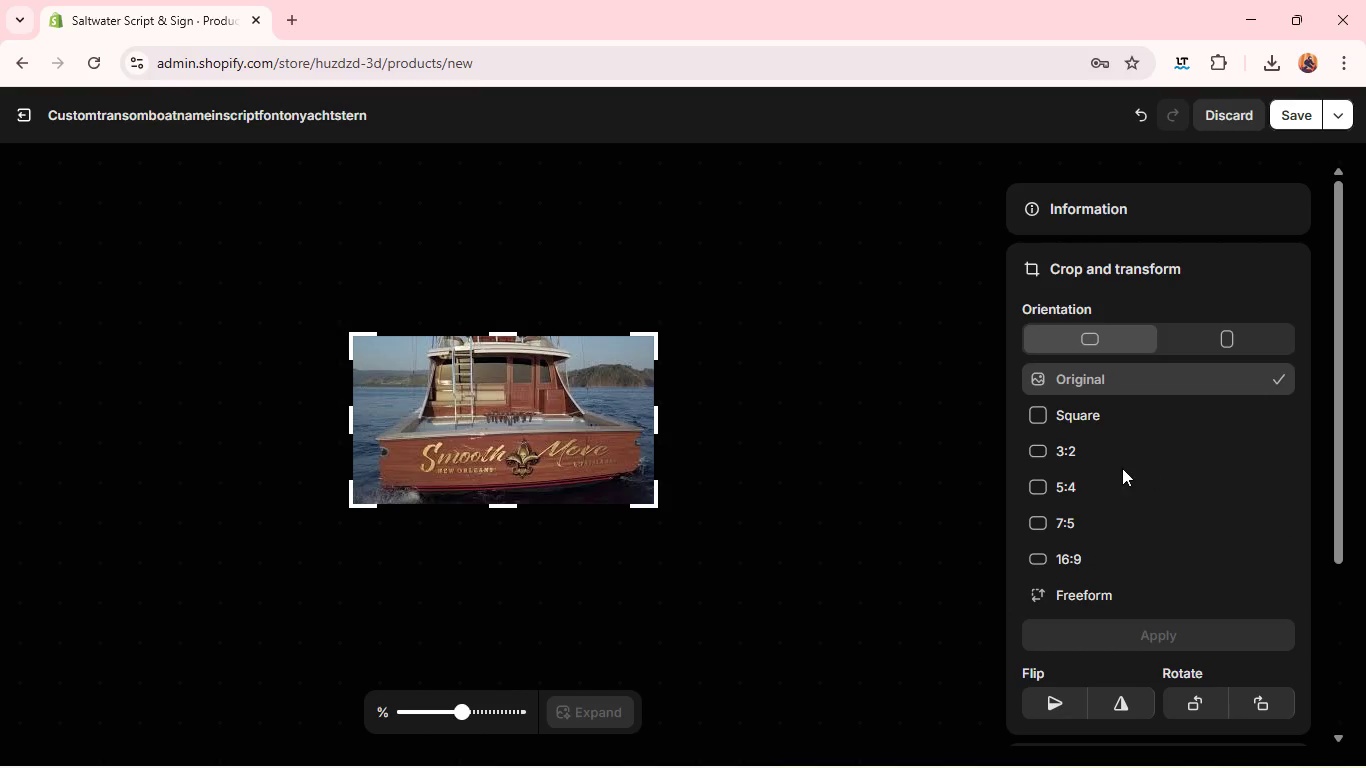 
left_click([1122, 463])
 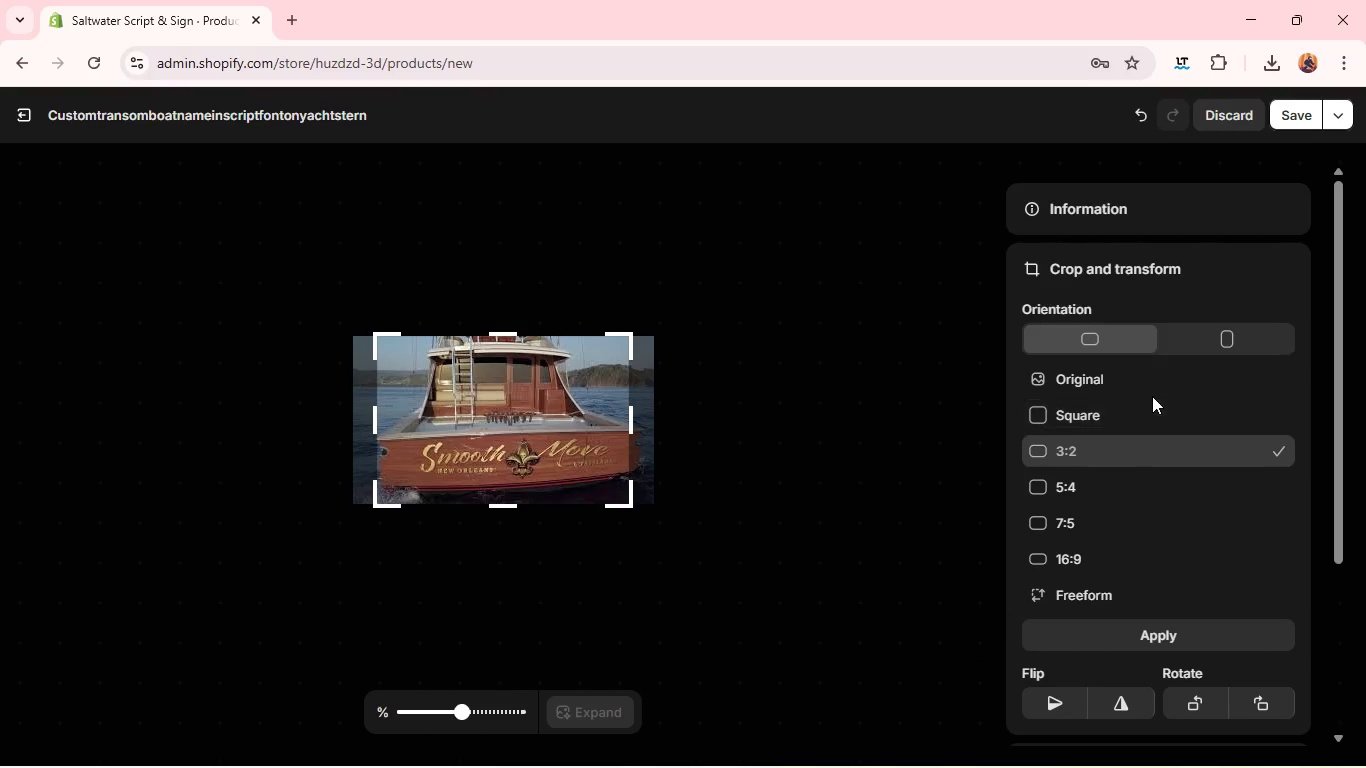 
left_click([1139, 407])
 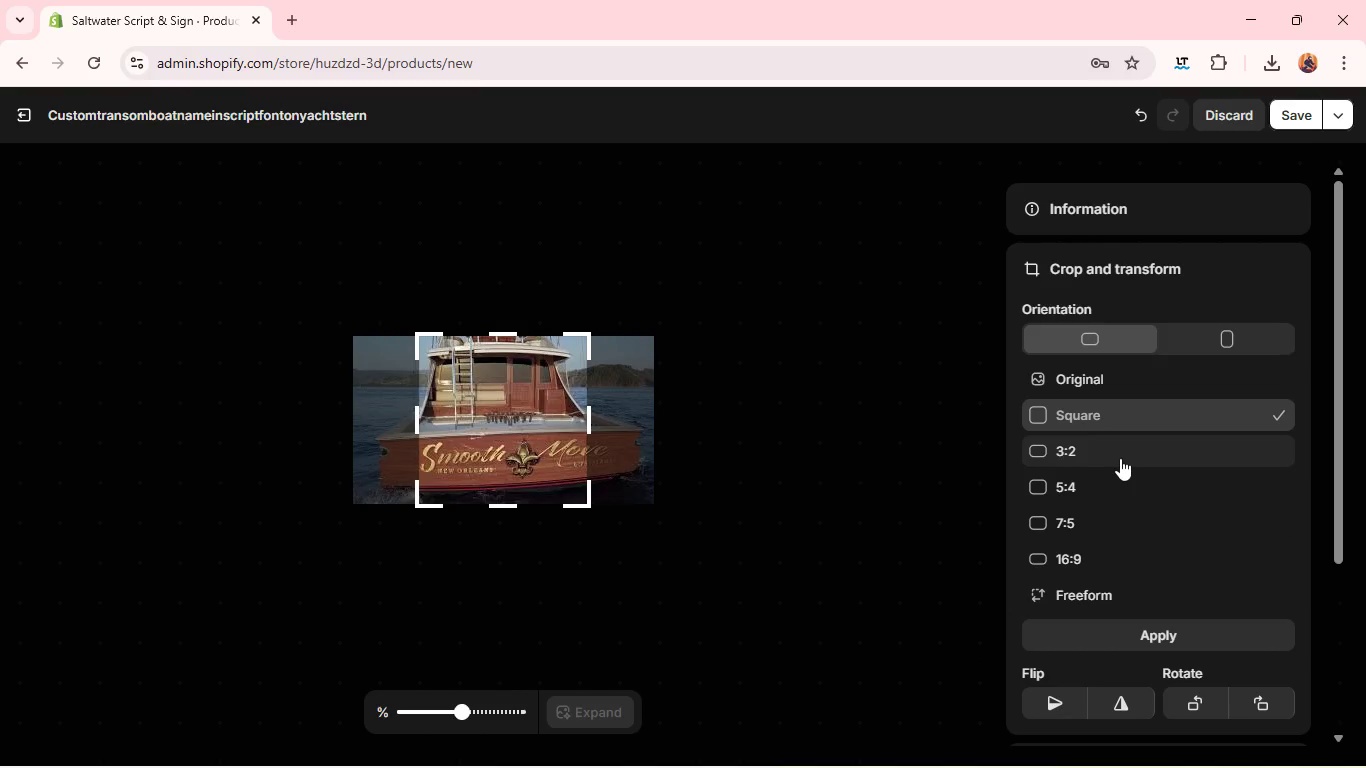 
left_click([1120, 458])
 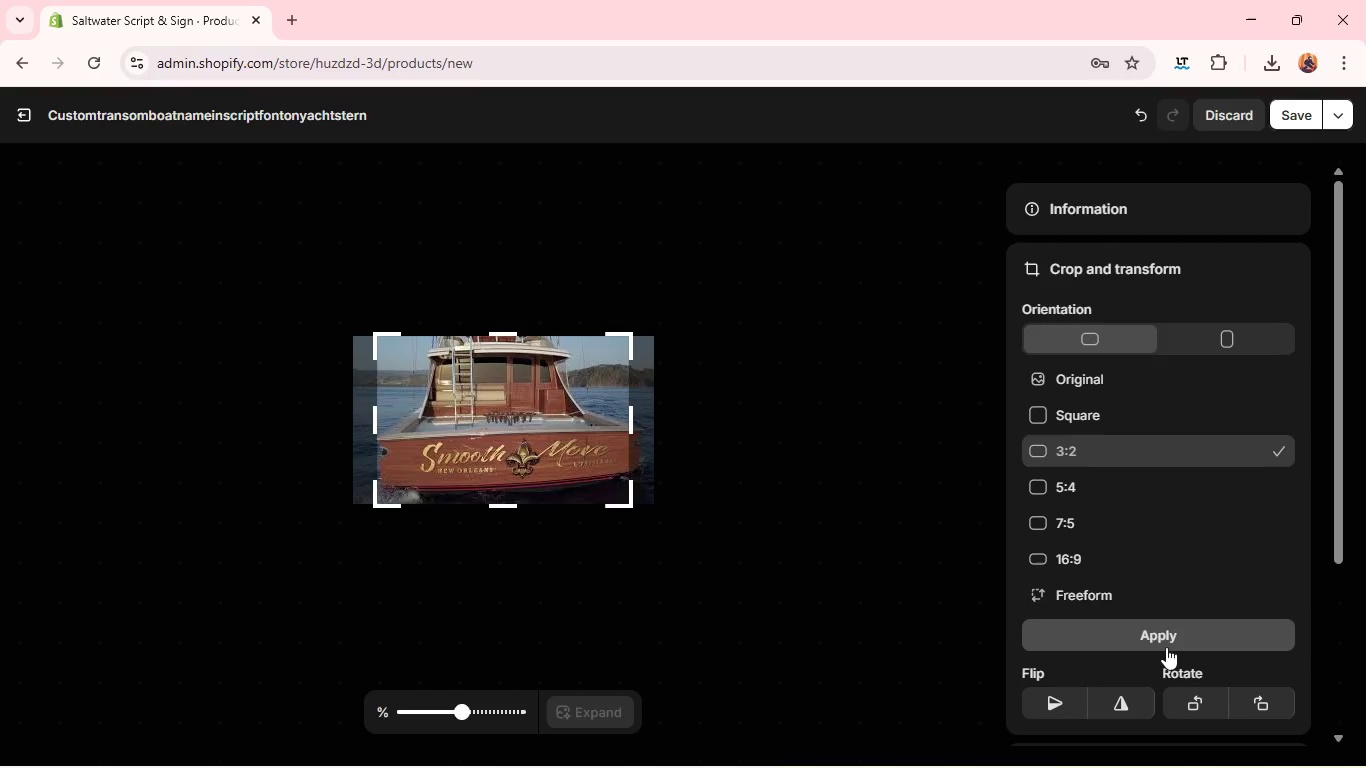 
left_click([1166, 647])
 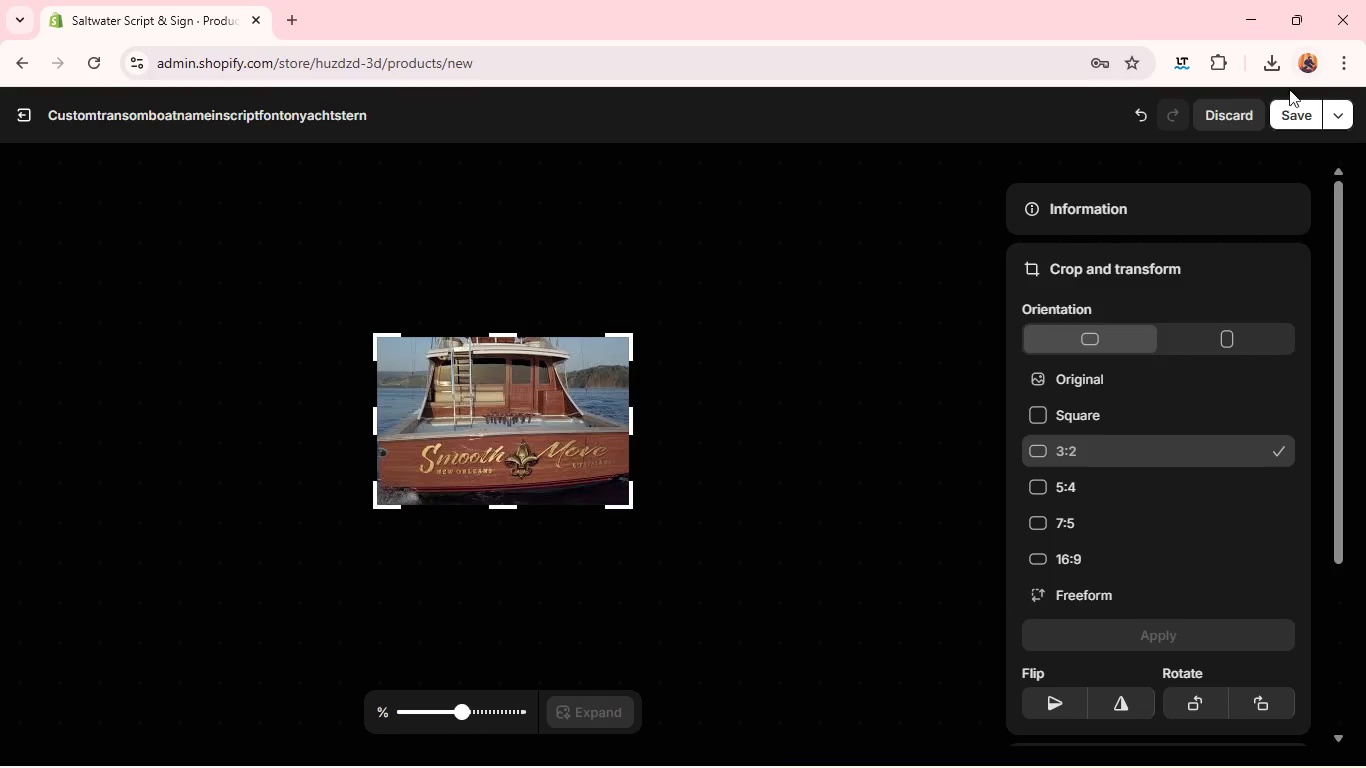 
left_click([1288, 120])
 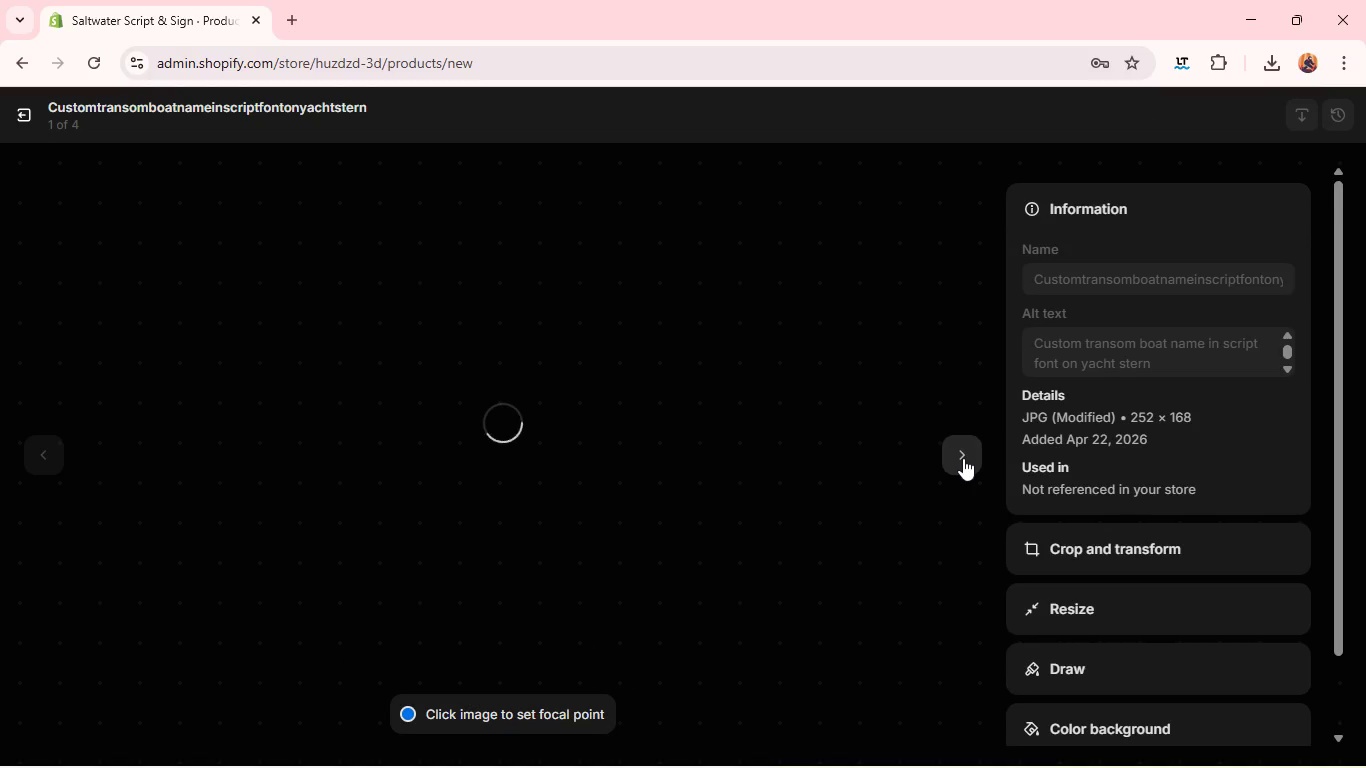 
wait(6.03)
 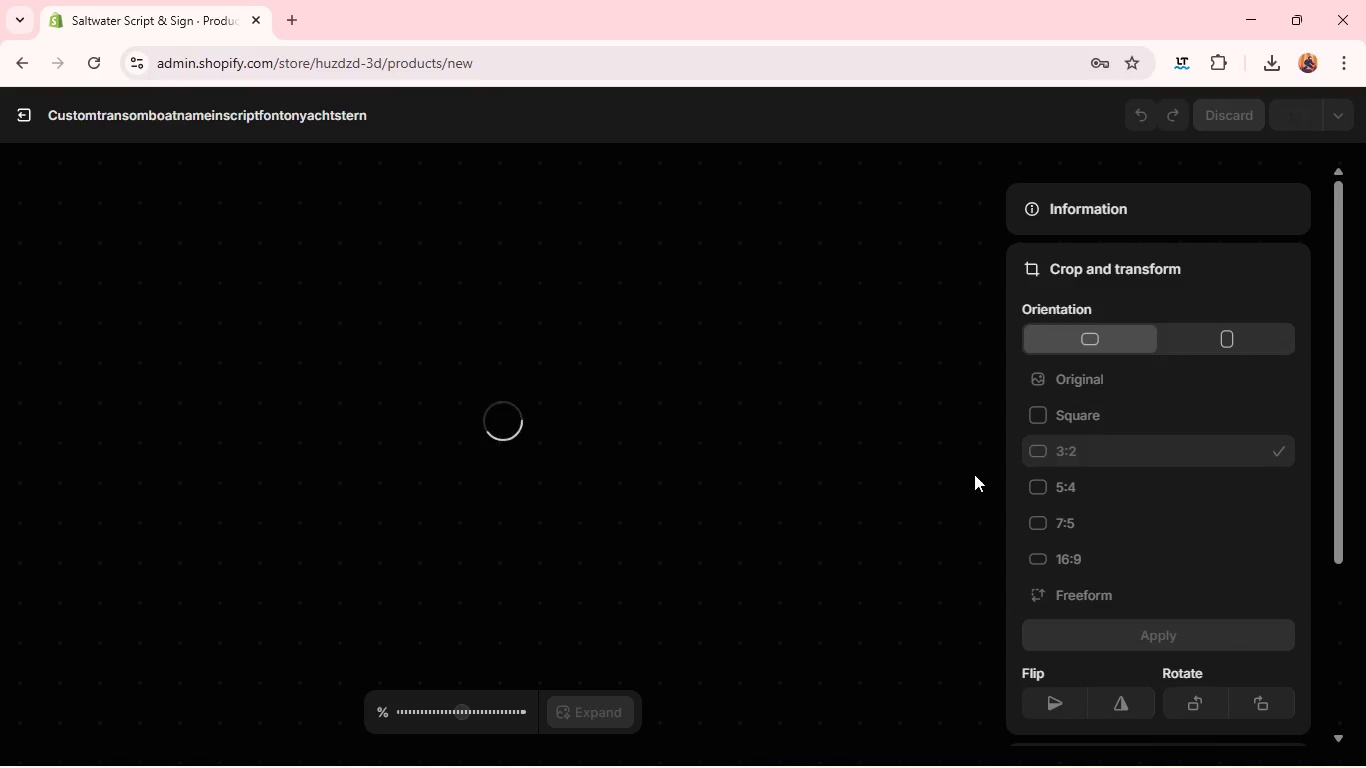 
left_click([964, 457])
 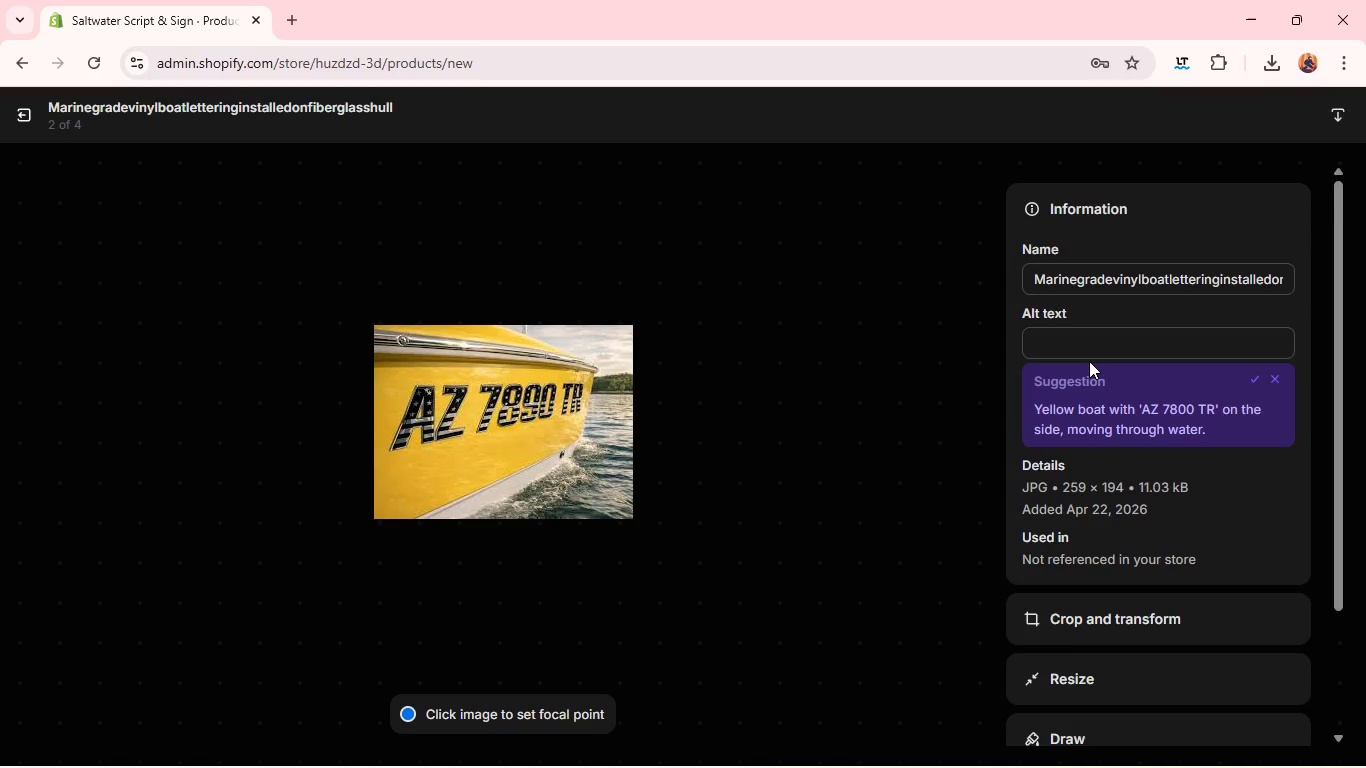 
left_click([1092, 345])
 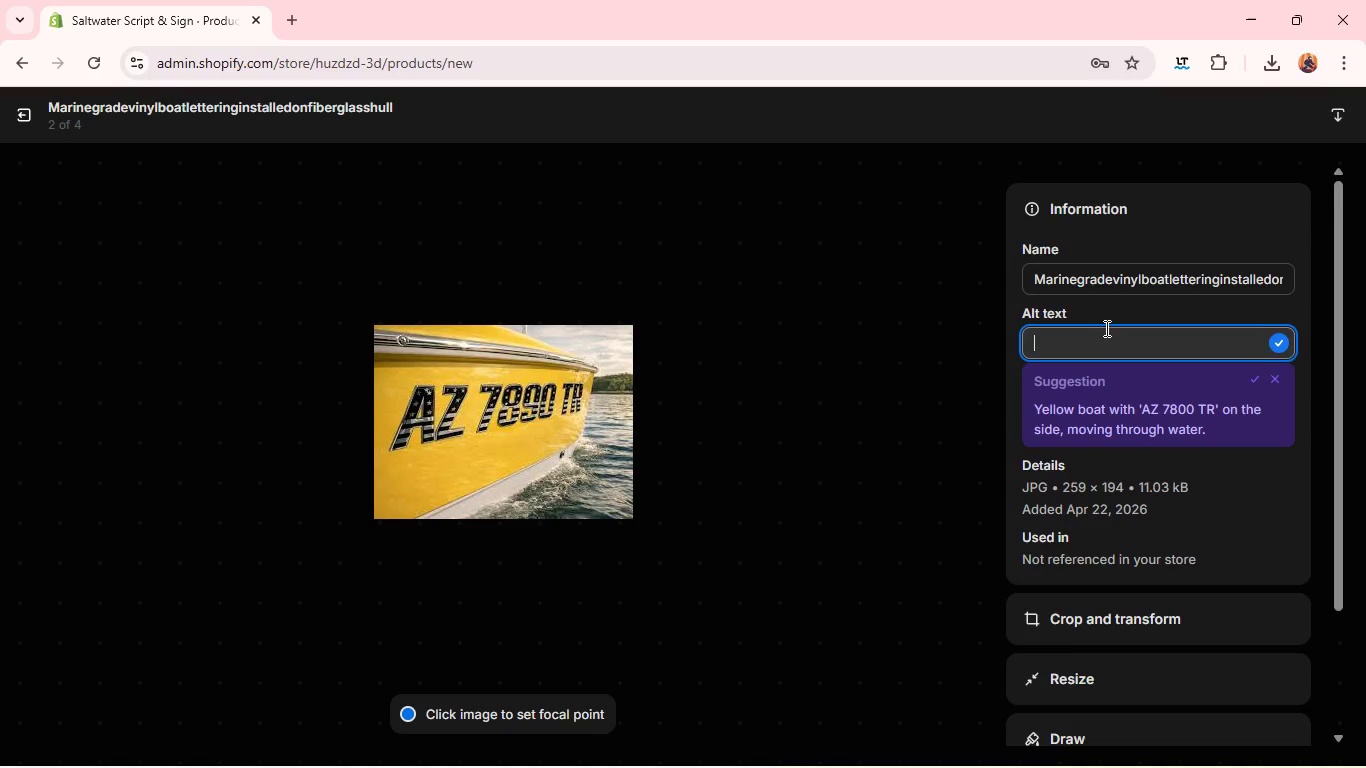 
type(Marine grade vinyl bi)
key(Backspace)
type(oat lettering installed on fieb)
key(Backspace)
key(Backspace)
type(berglass hull)
 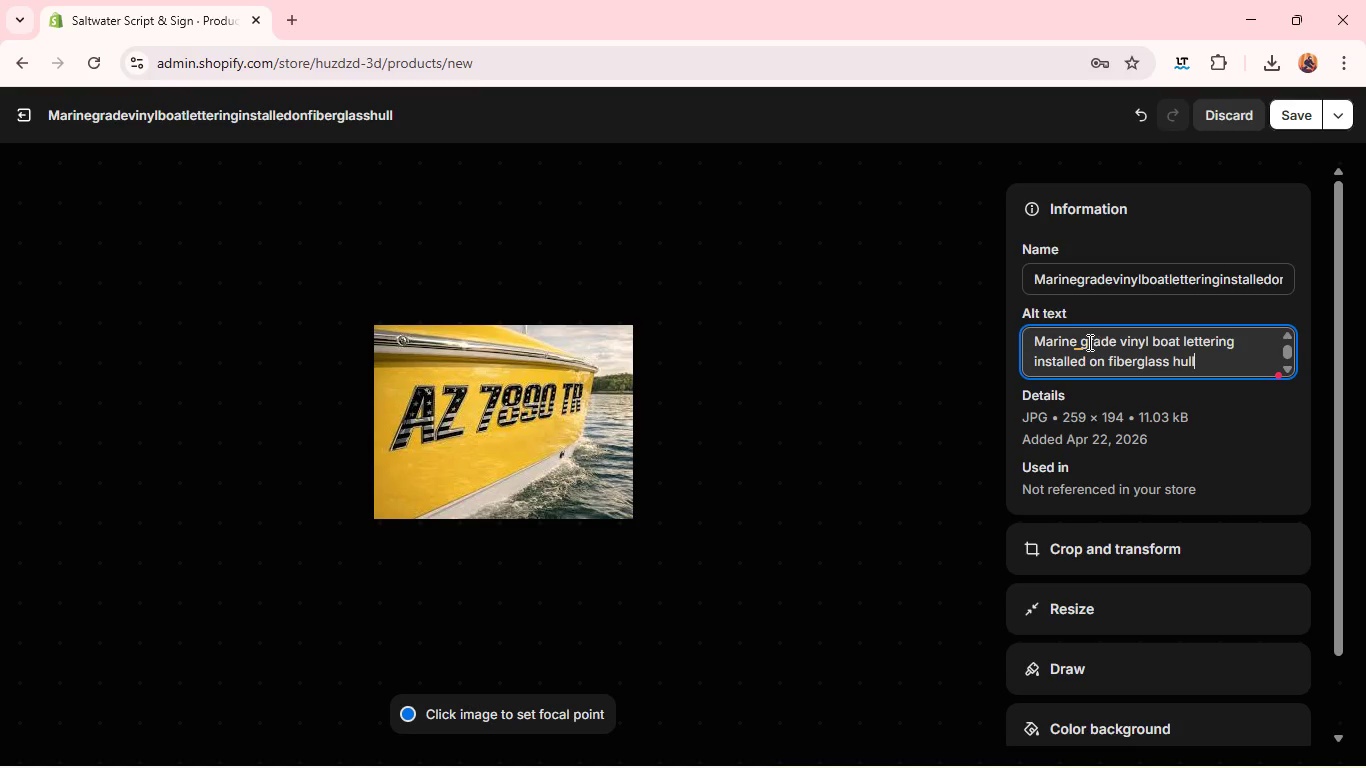 
left_click([1082, 341])
 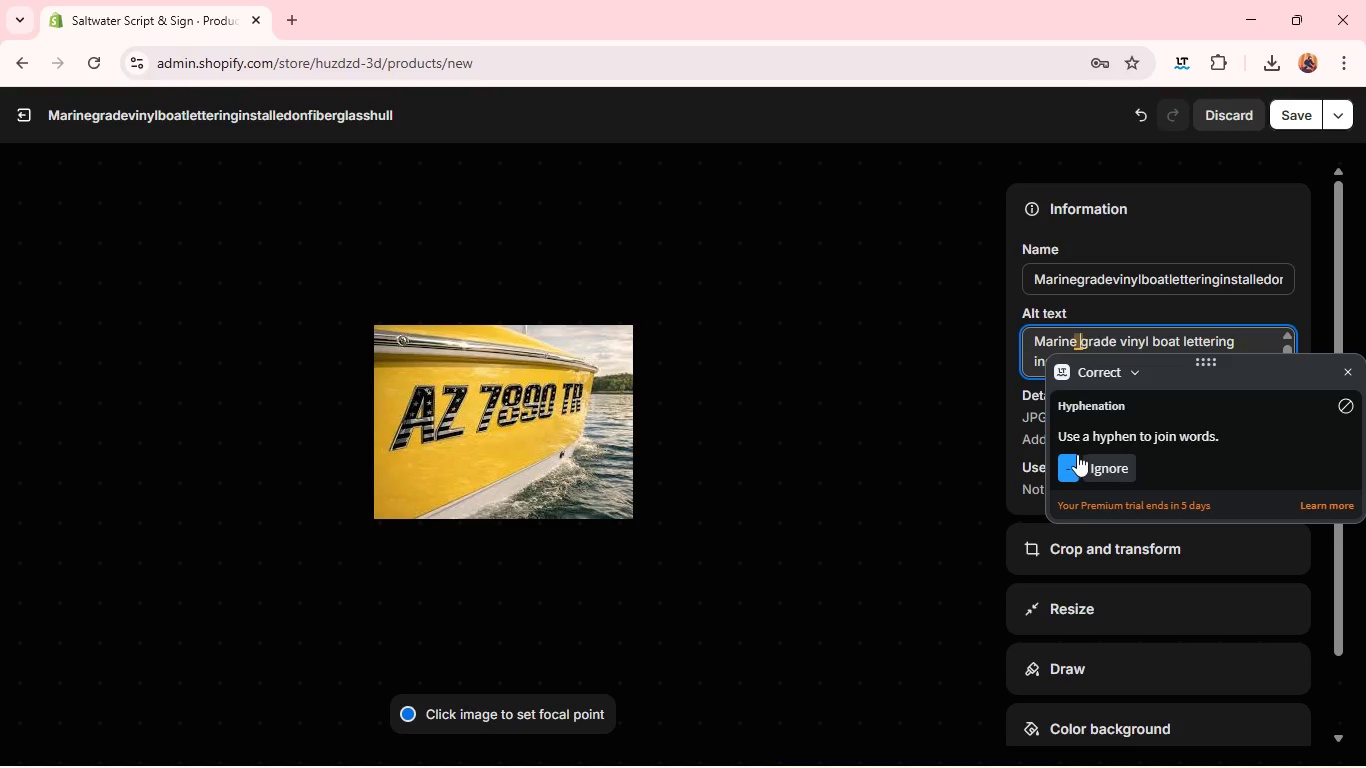 
left_click([1076, 461])
 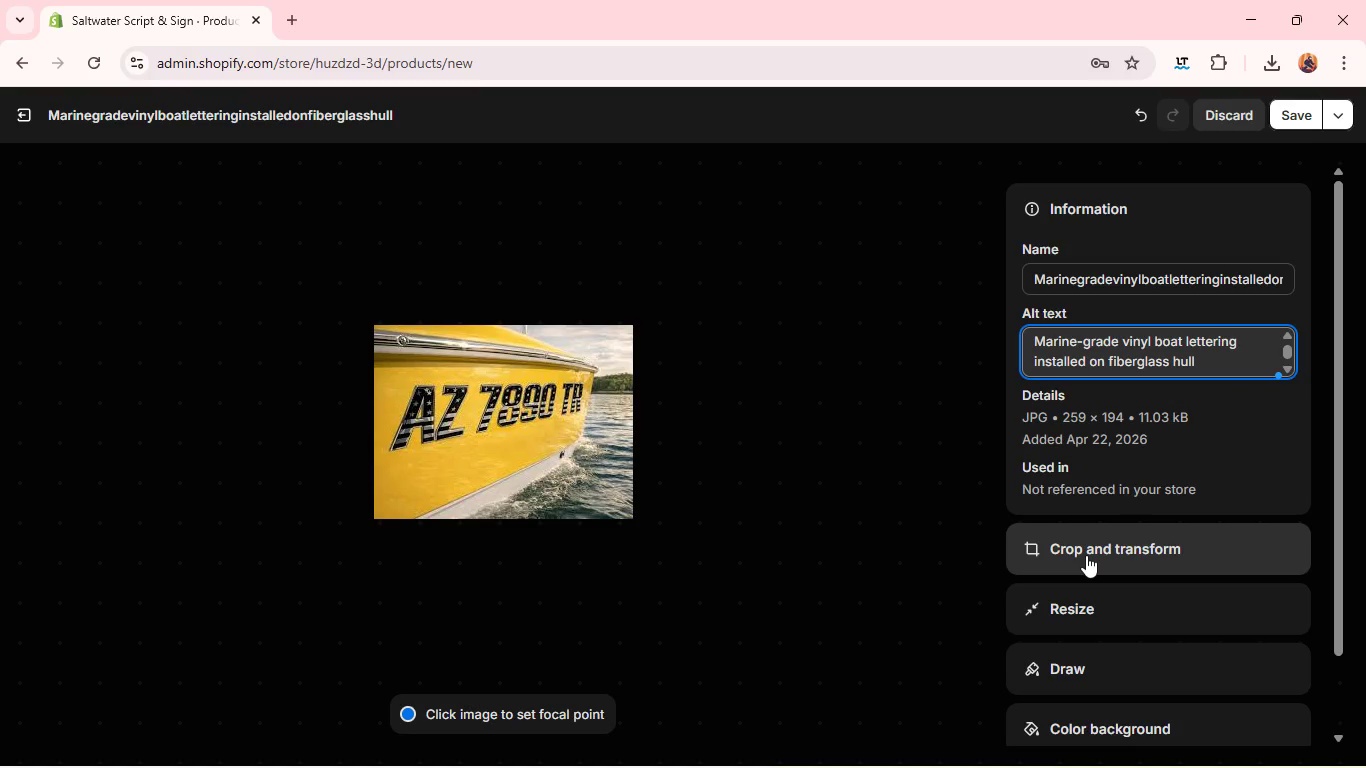 
left_click([1086, 555])
 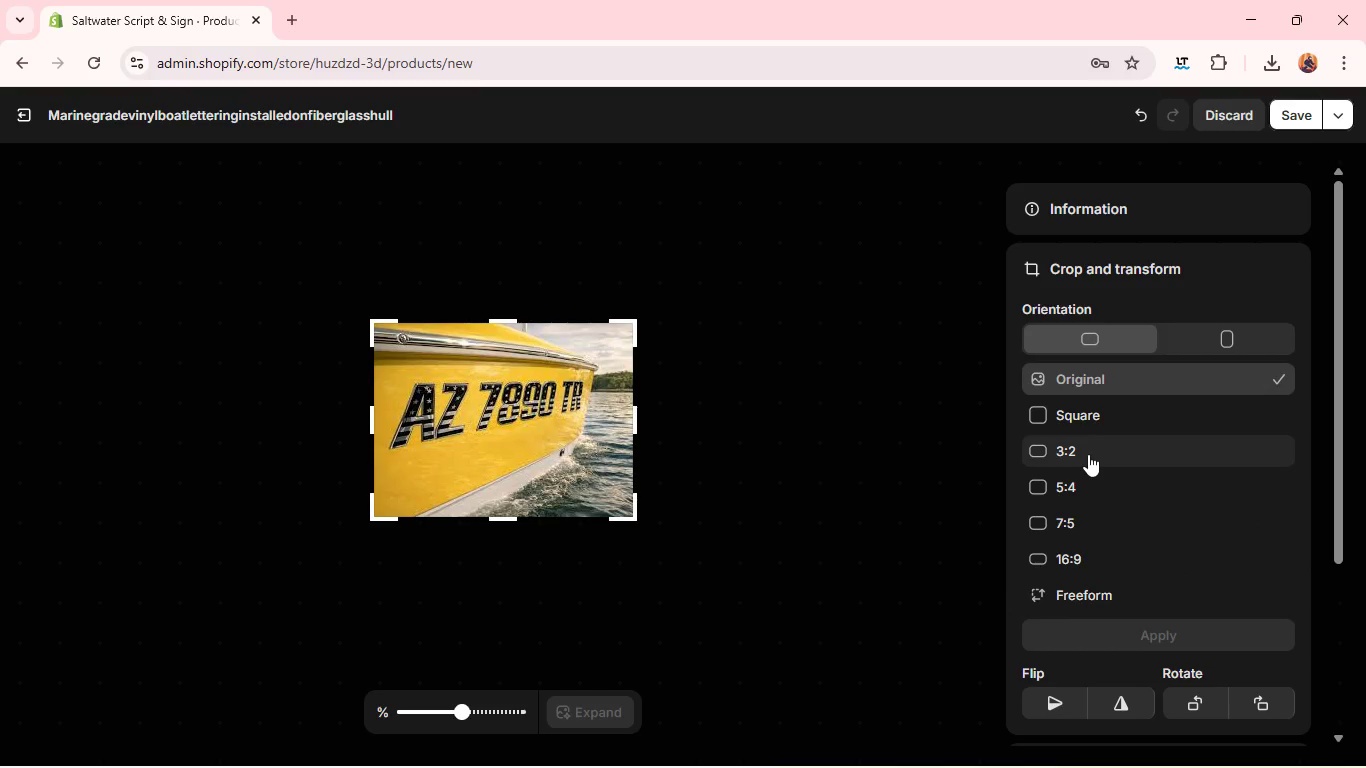 
left_click([1088, 454])
 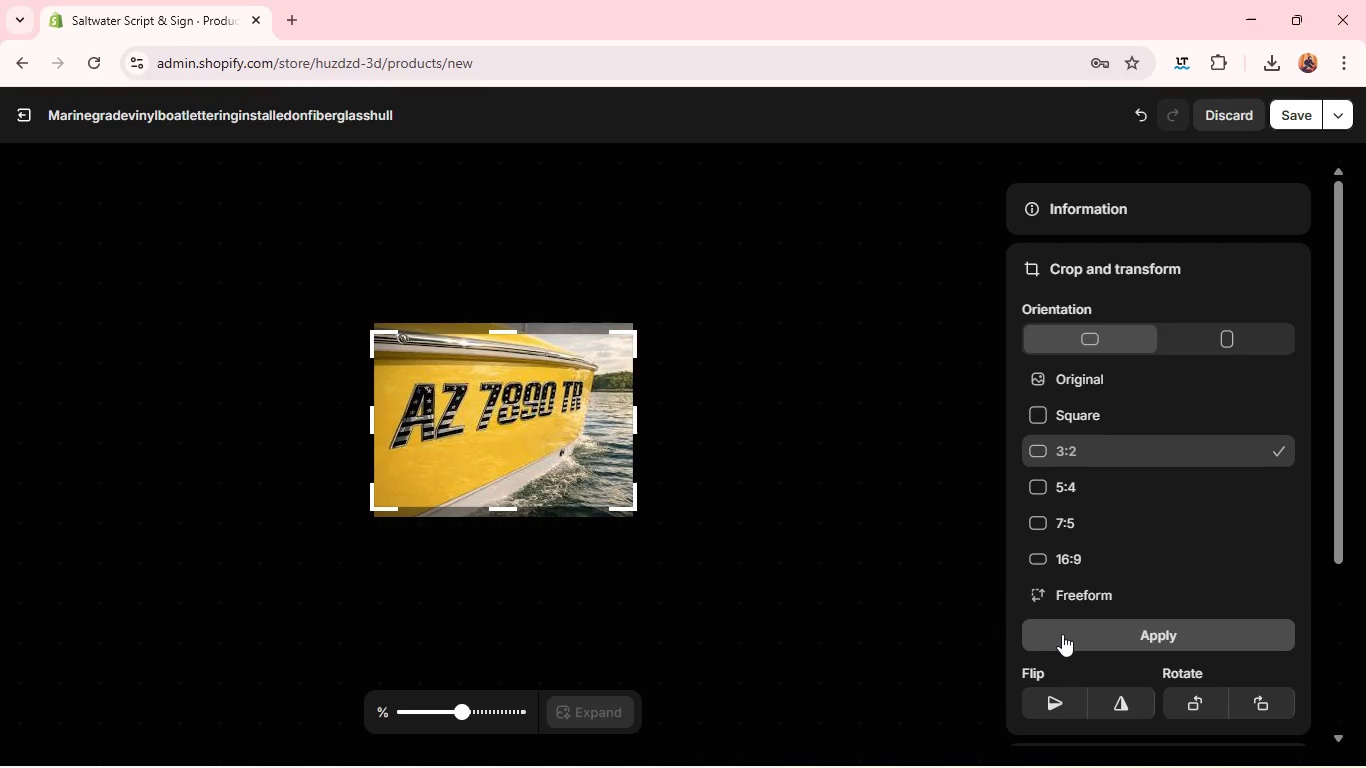 
left_click([1062, 634])
 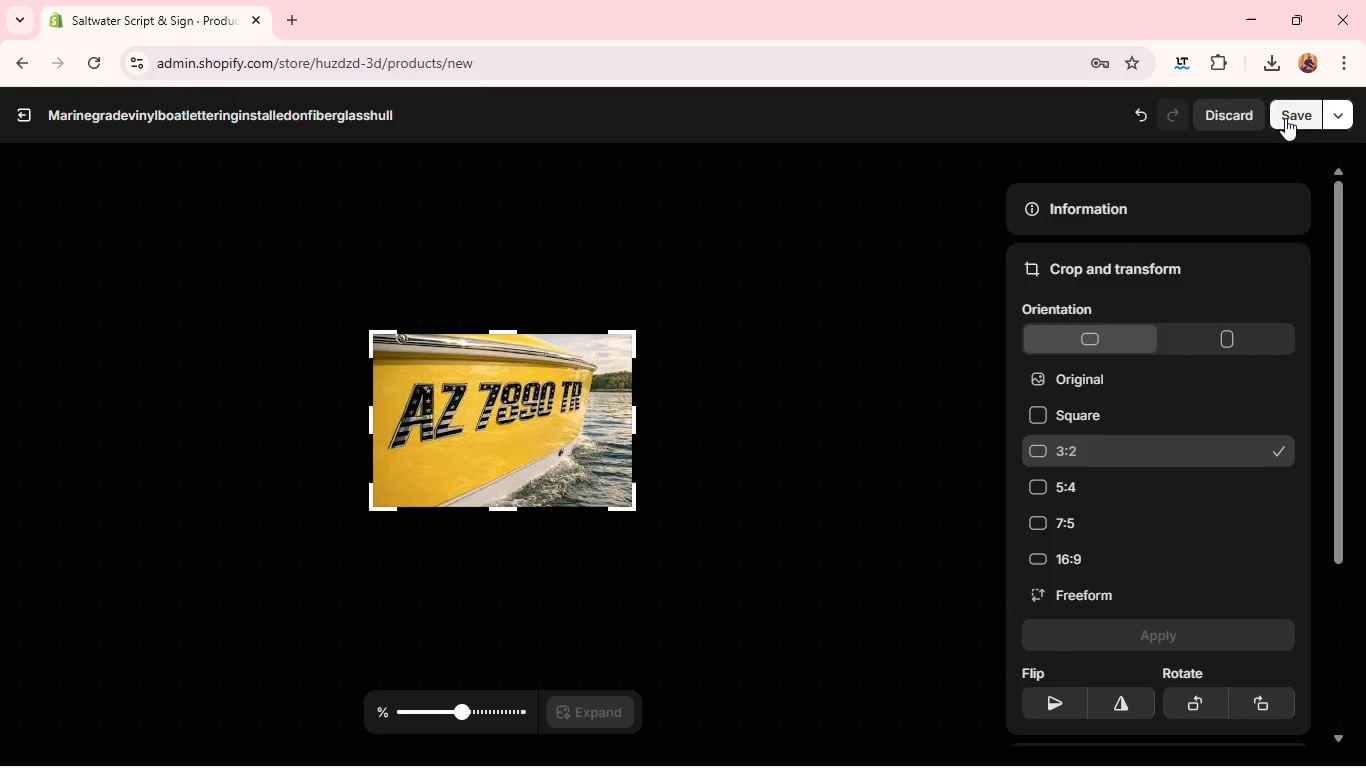 
left_click([1288, 118])
 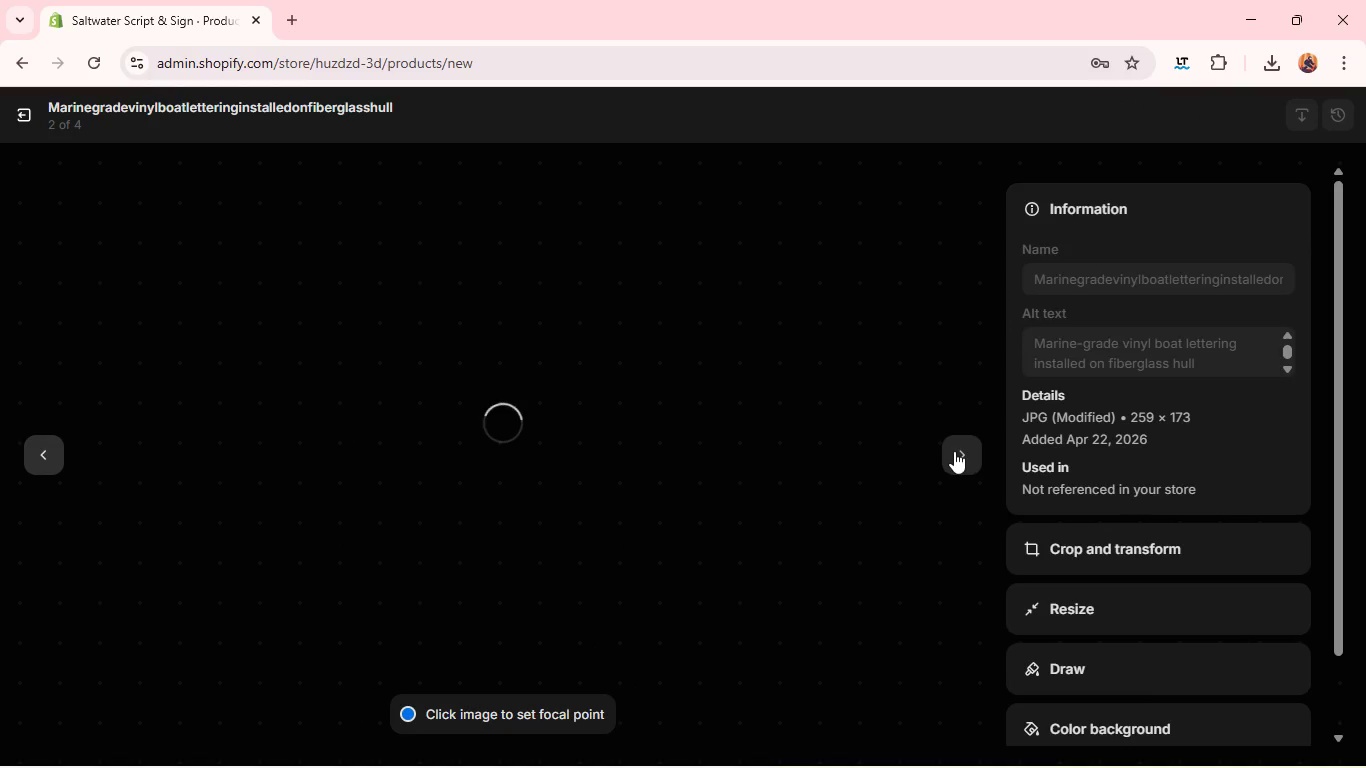 
wait(6.99)
 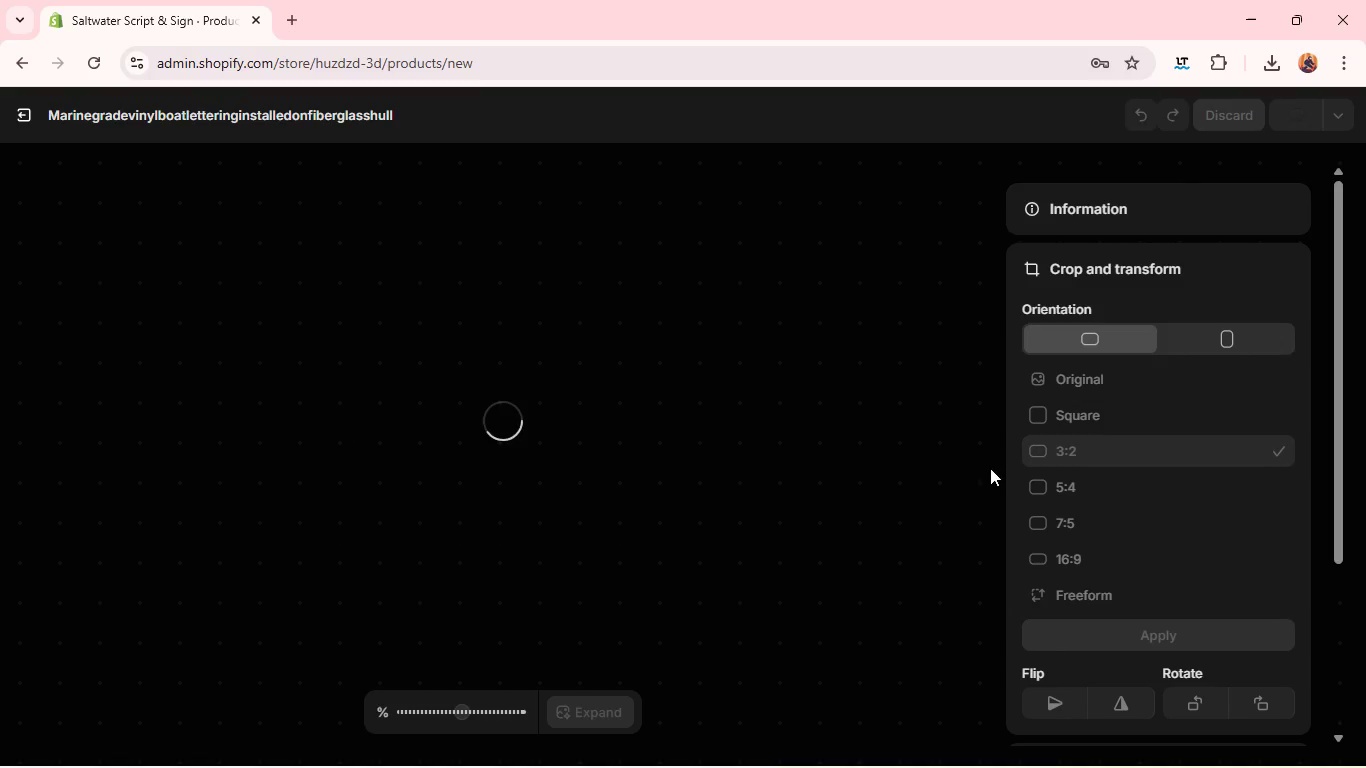 
left_click([954, 451])
 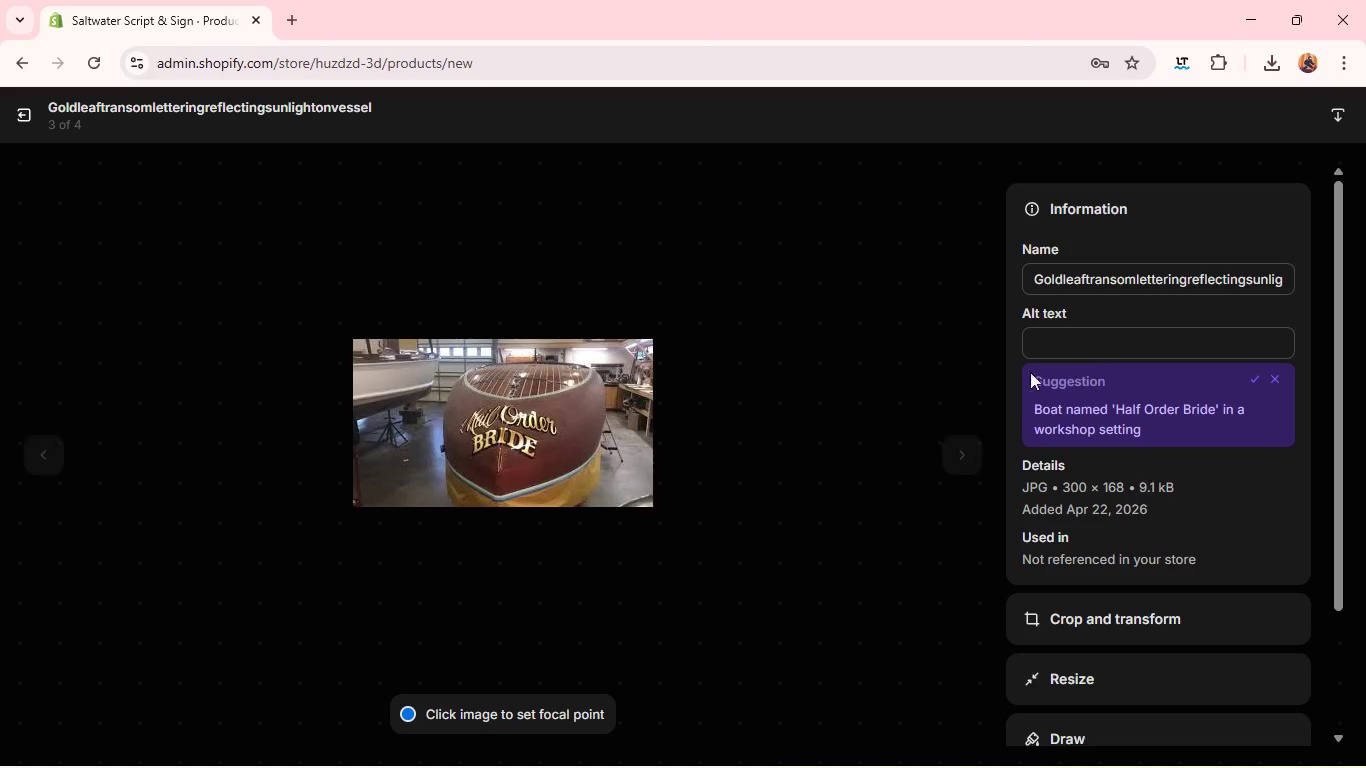 
left_click([1077, 331])
 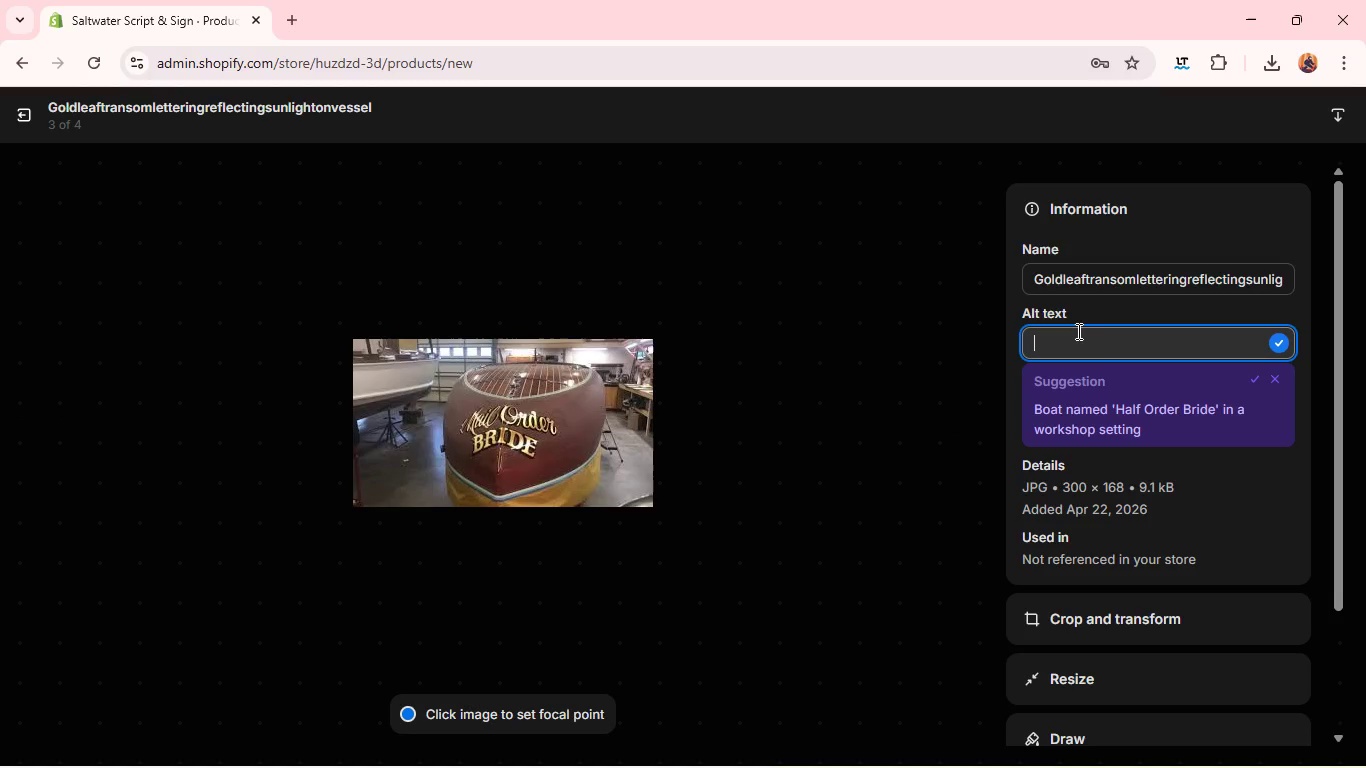 
type(Gold leaf transg)
key(Backspace)
type(form)
key(Backspace)
key(Backspace)
key(Backspace)
key(Backspace)
type(om lettr)
key(Backspace)
type(erin)
 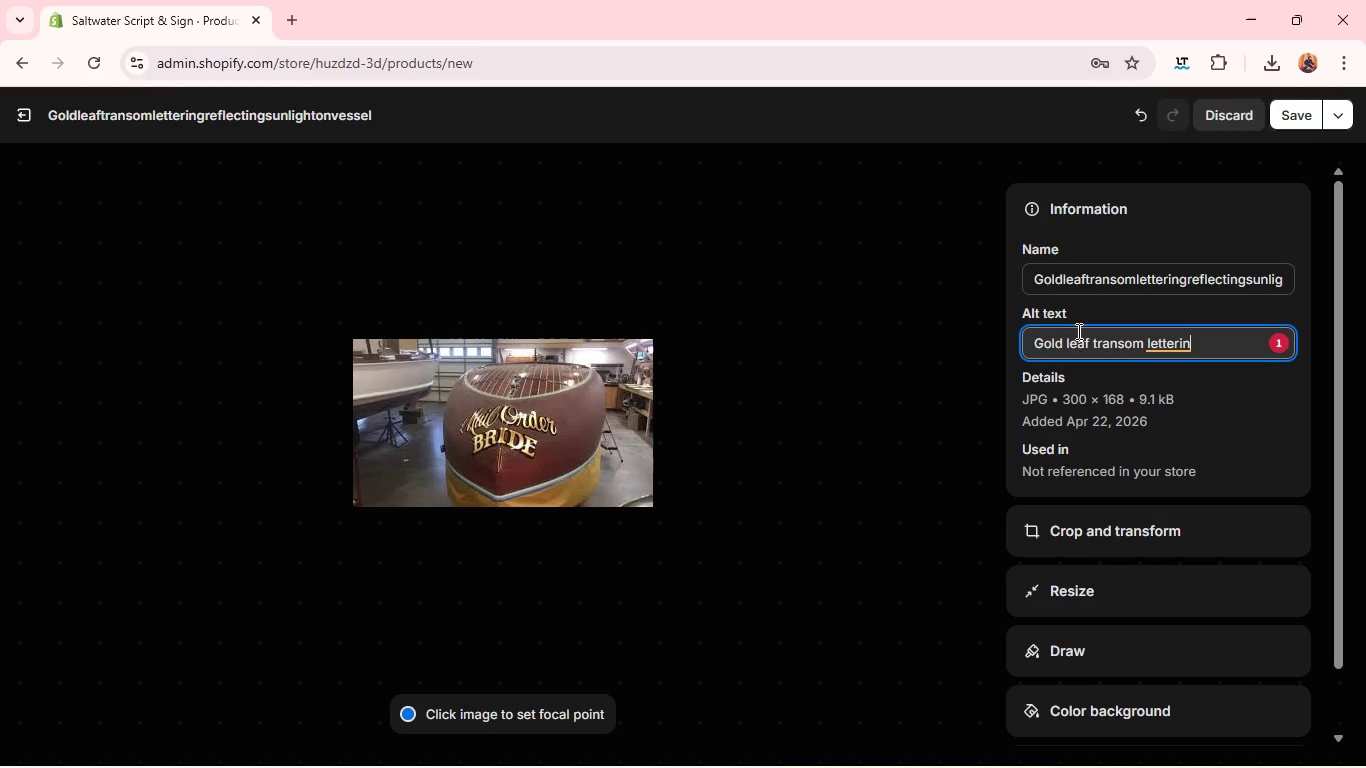 
type(g reflecting sunlif)
key(Backspace)
type(ght on vessel)
 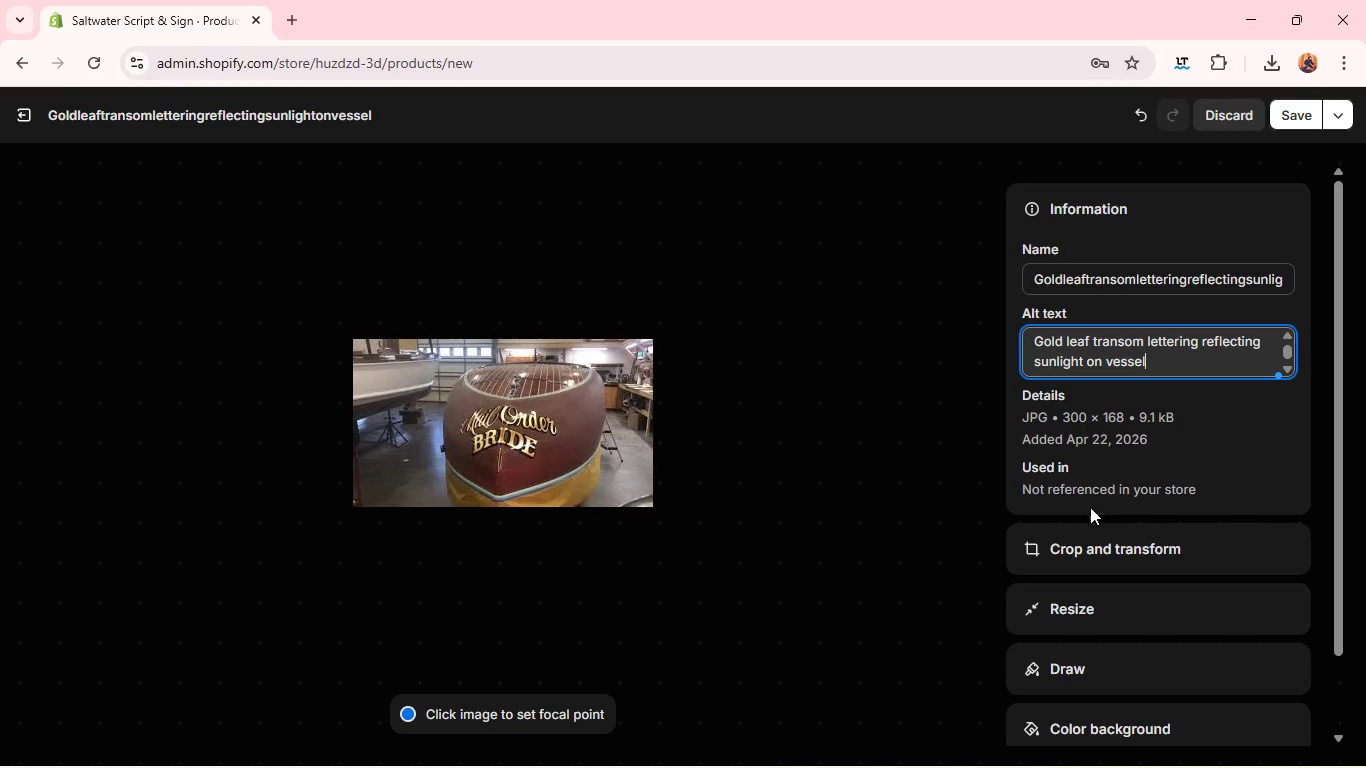 
left_click([1078, 535])
 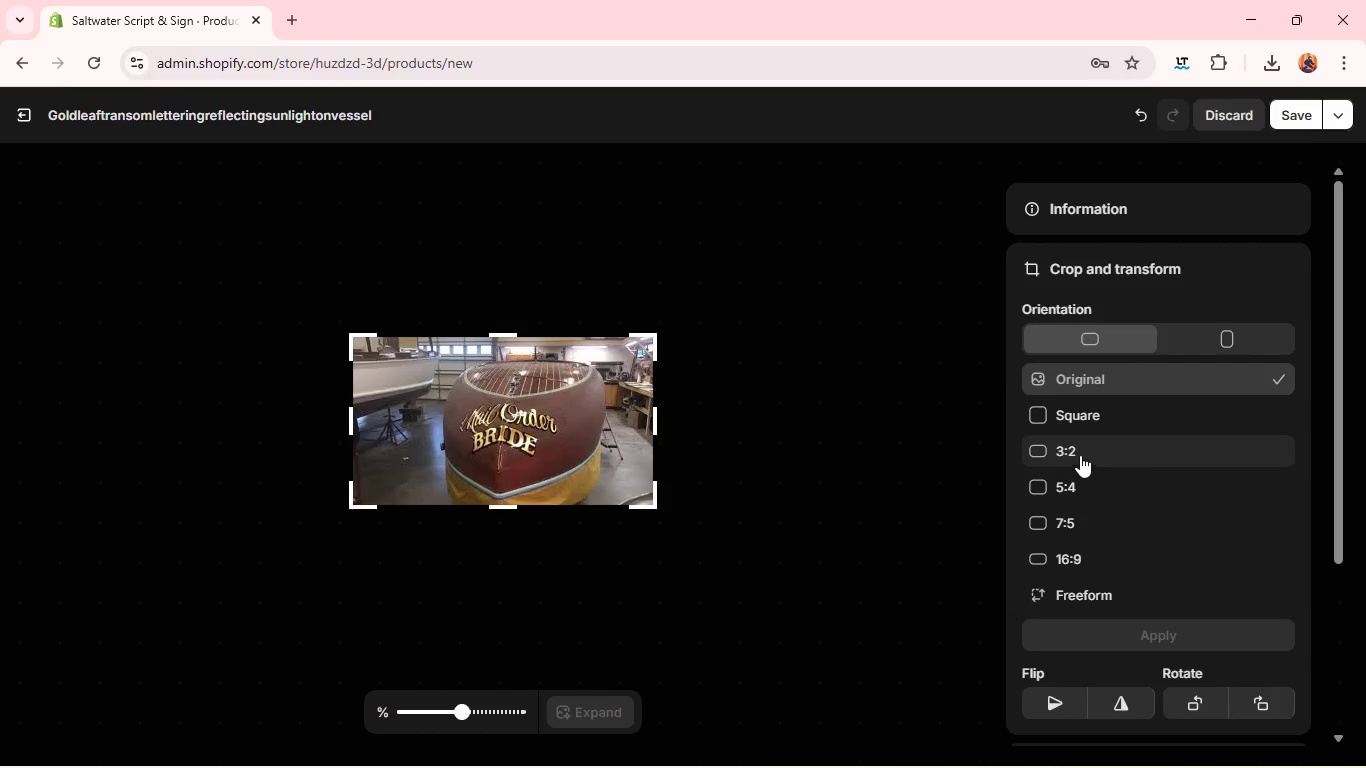 
left_click([1080, 453])
 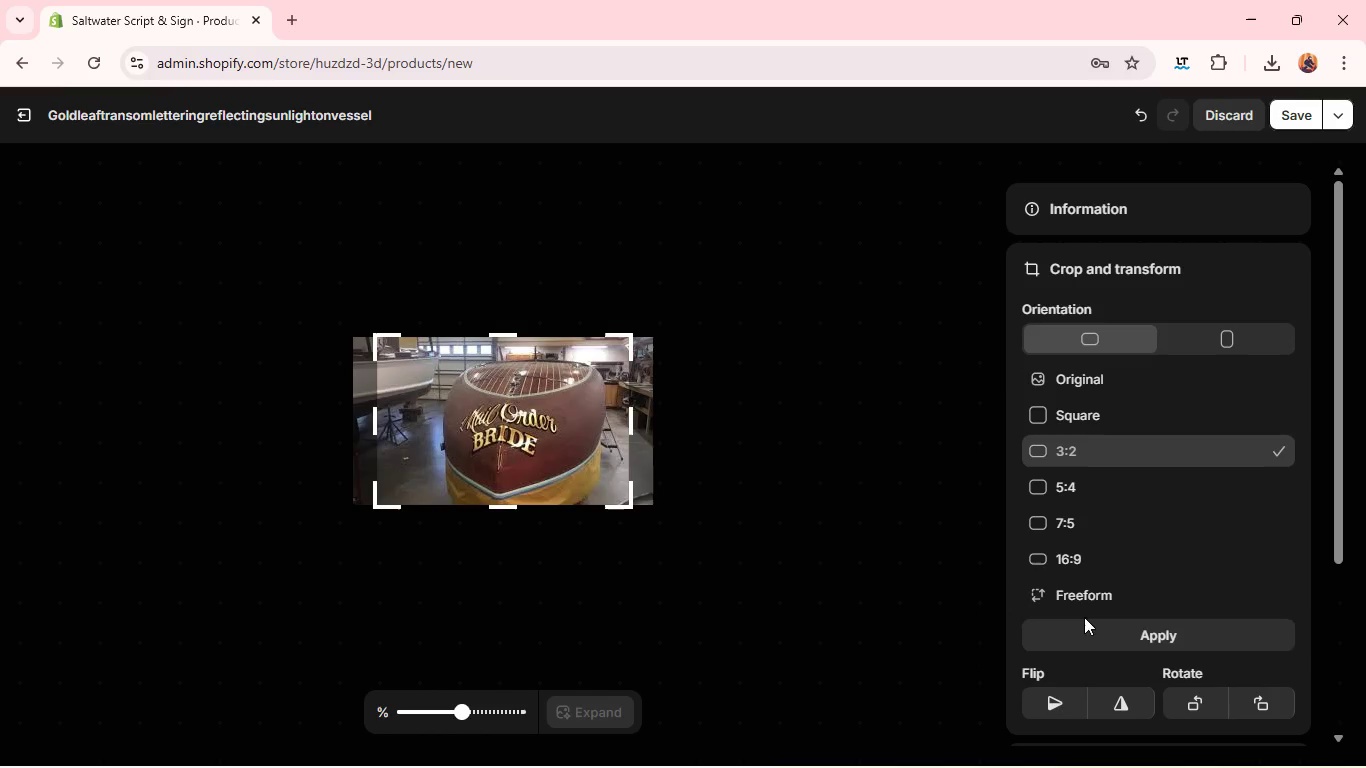 
left_click([1084, 627])
 